 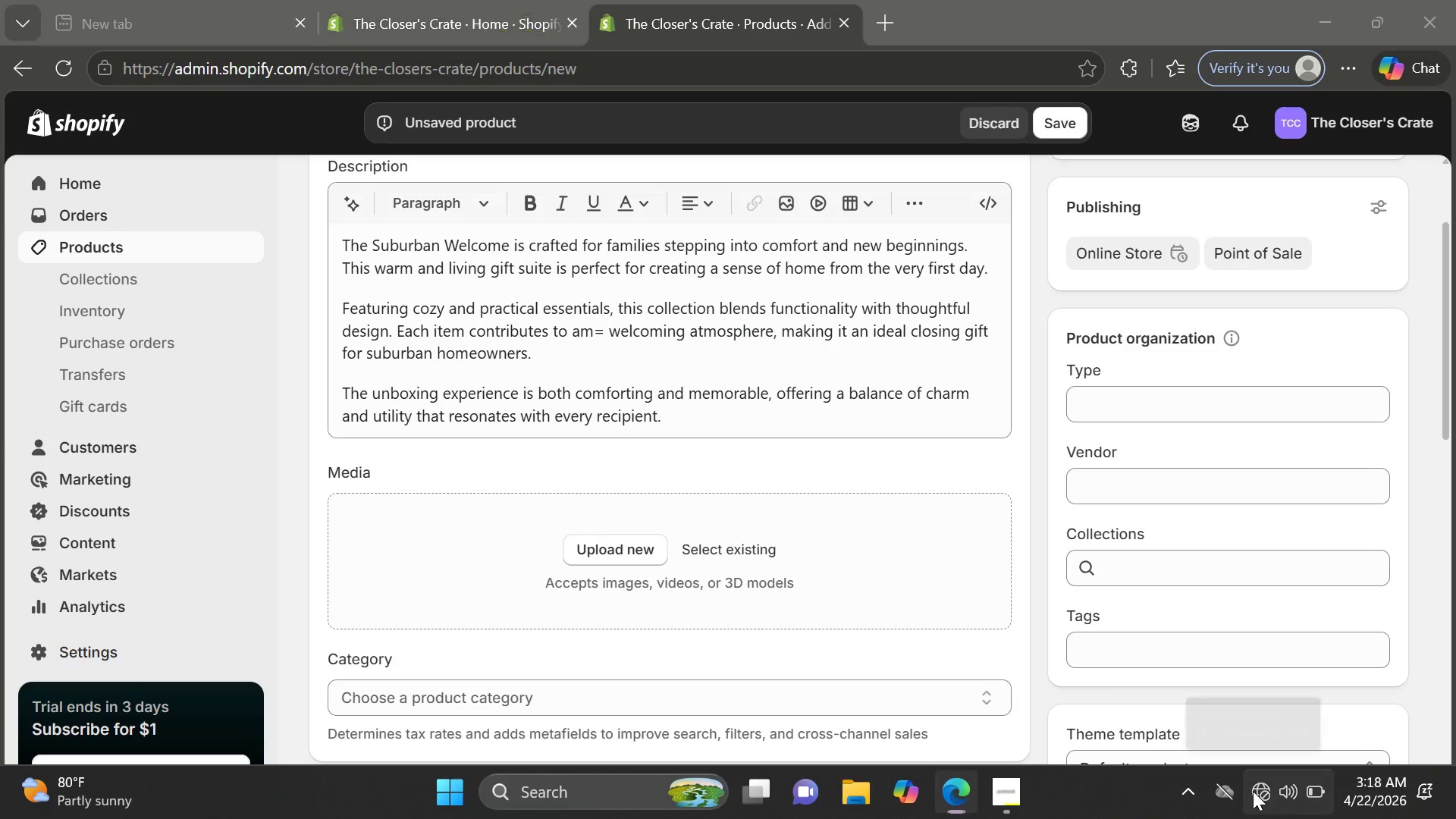 
left_click([1253, 791])
 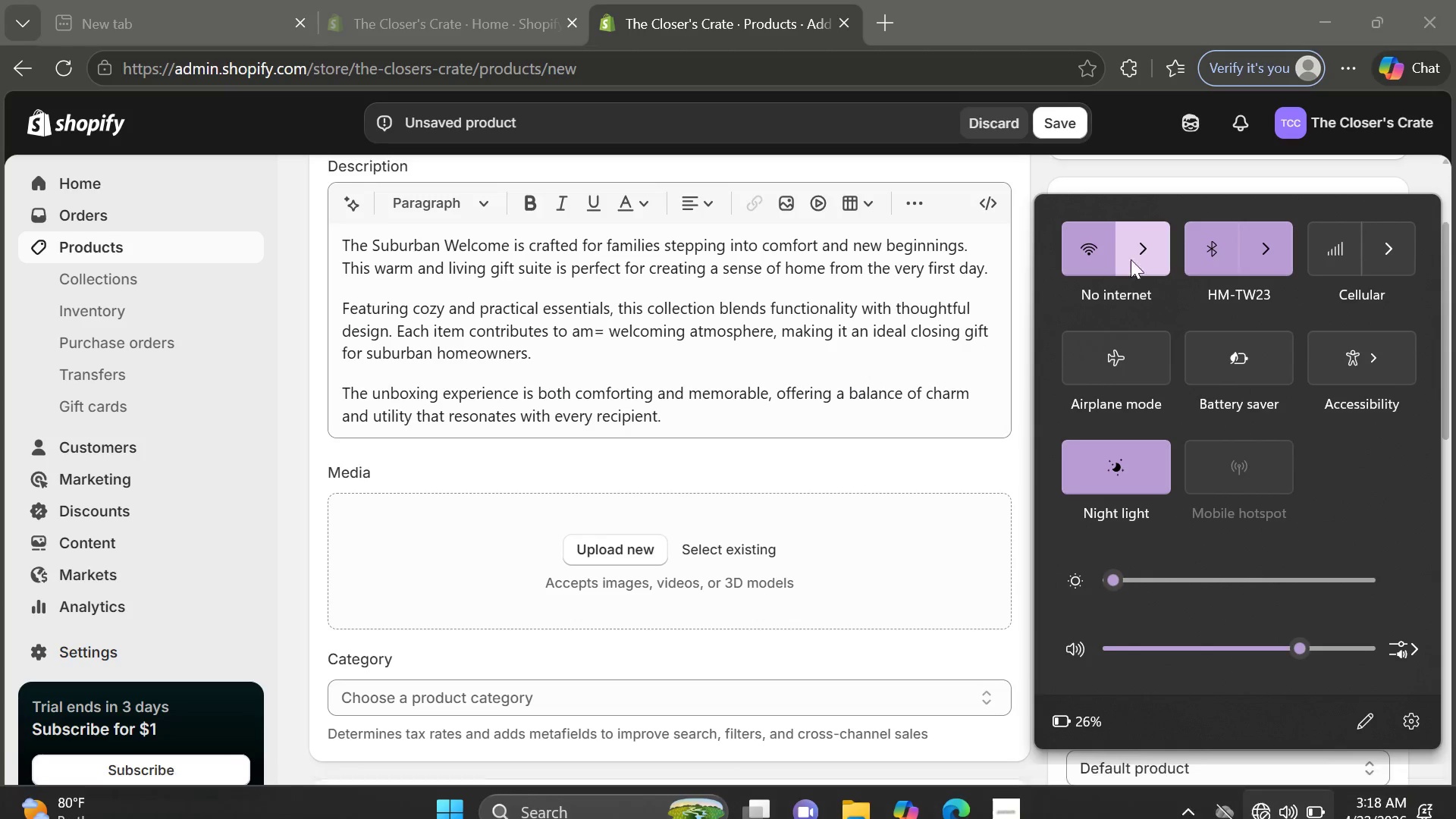 
left_click([1130, 261])
 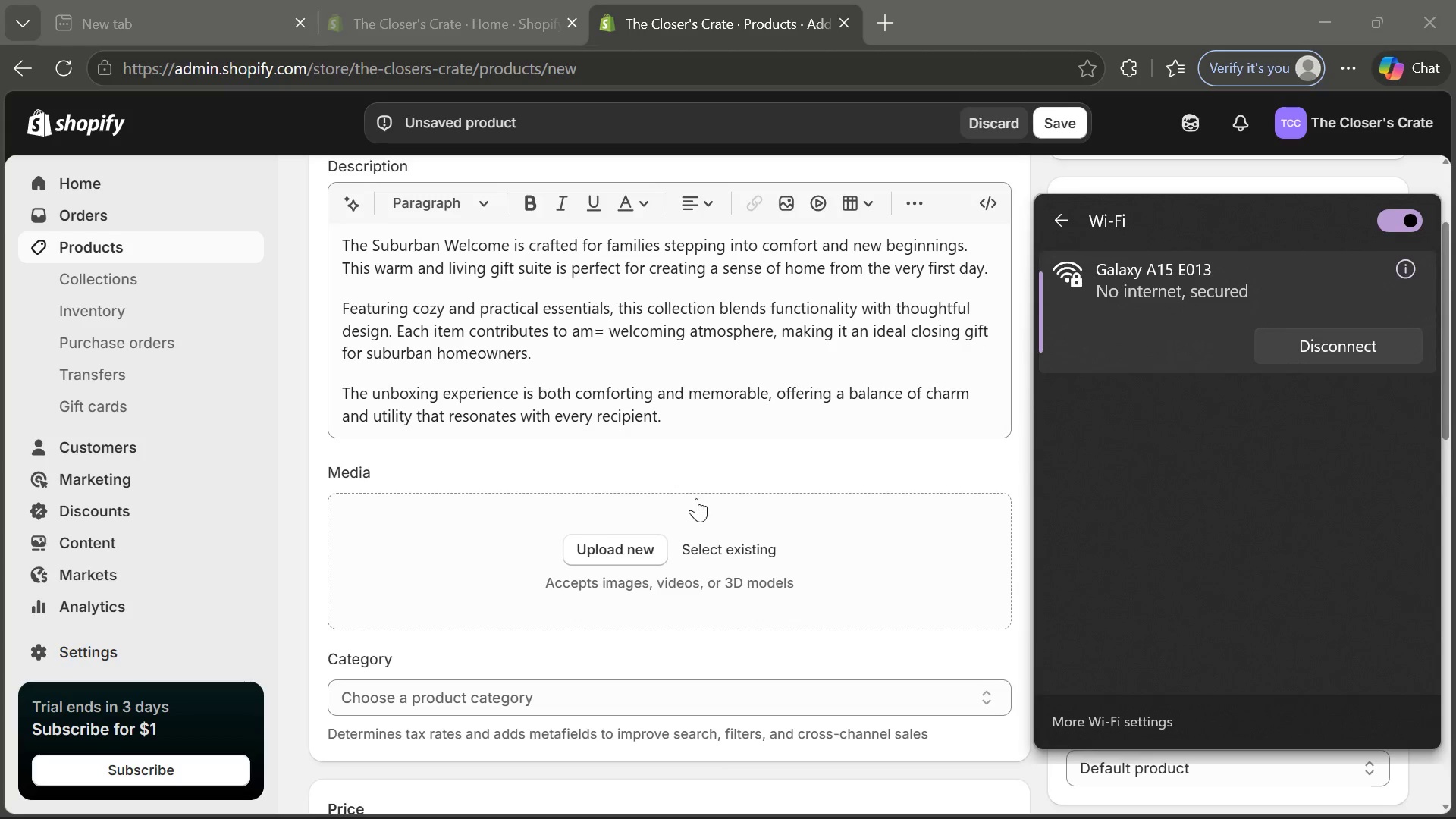 
left_click([619, 557])
 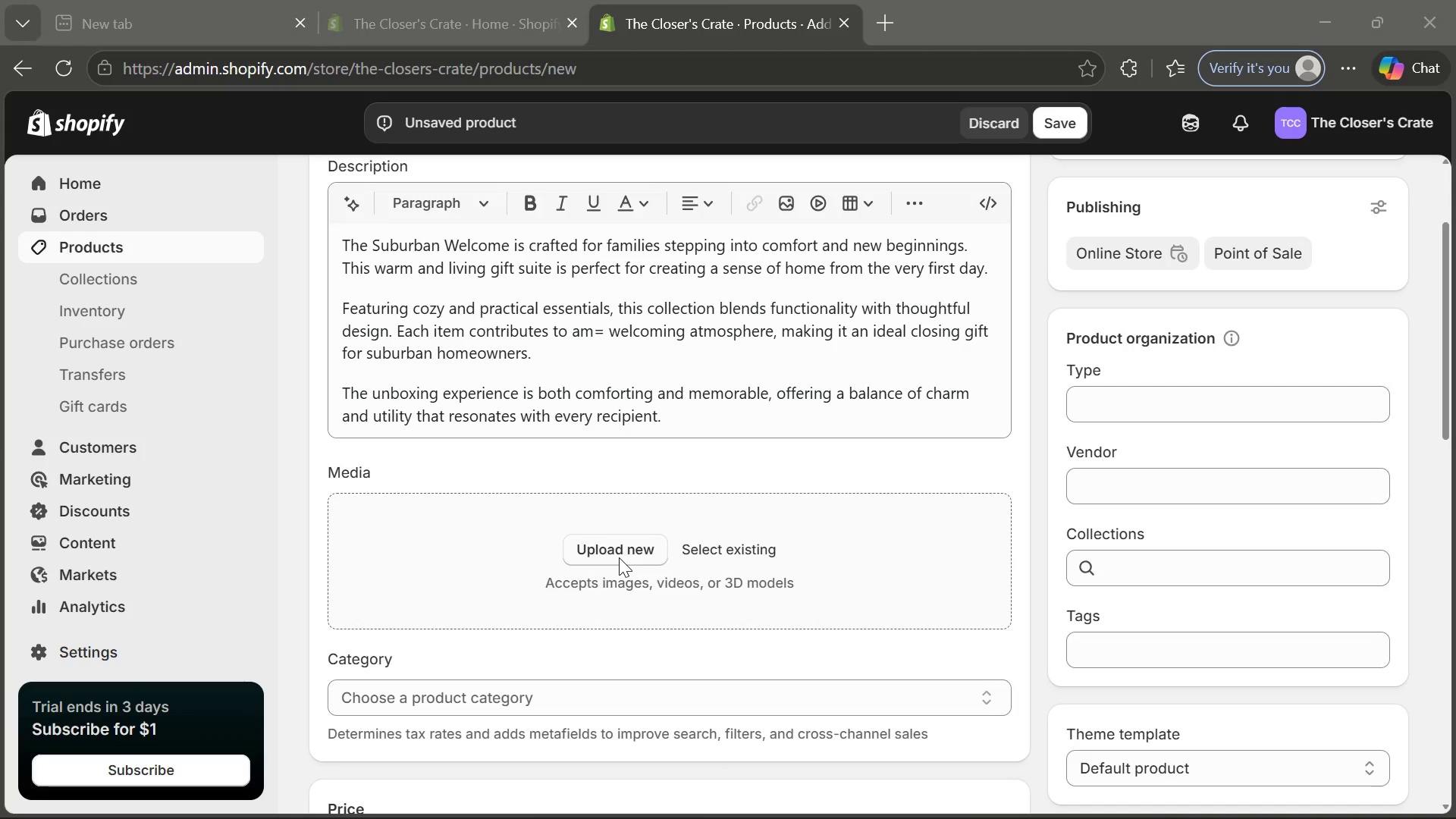 
left_click([619, 557])
 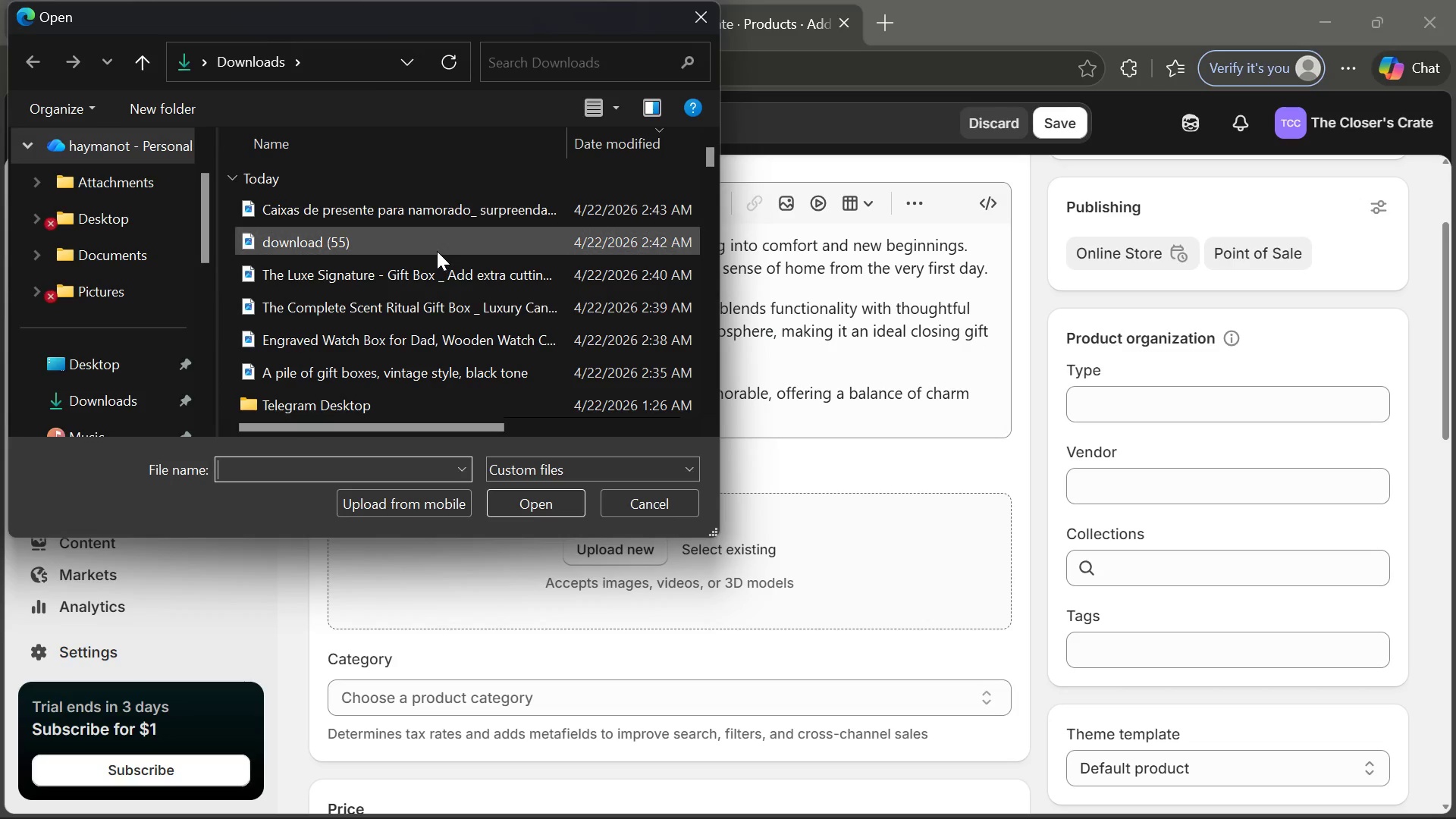 
double_click([437, 251])
 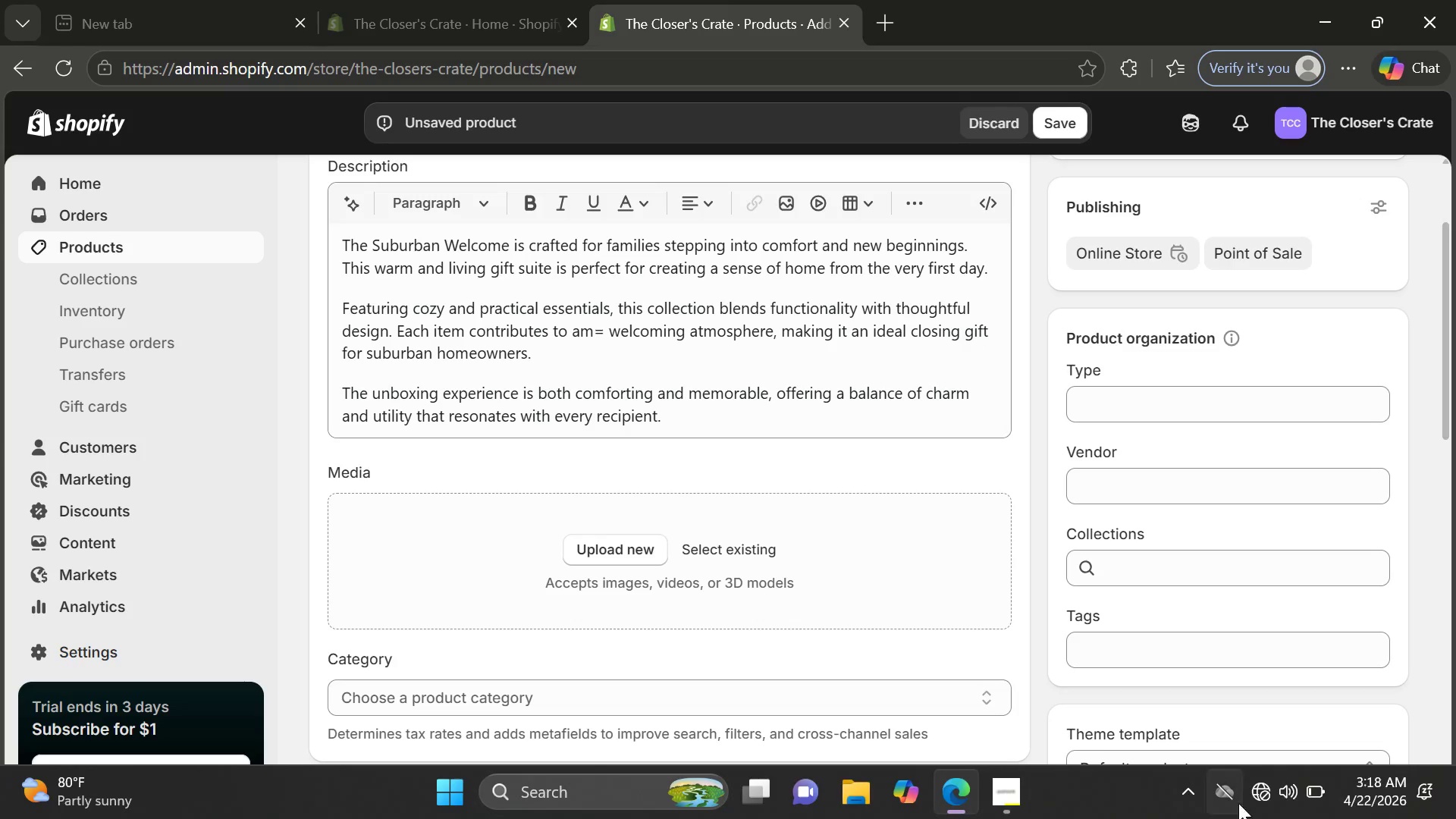 
left_click([1263, 802])
 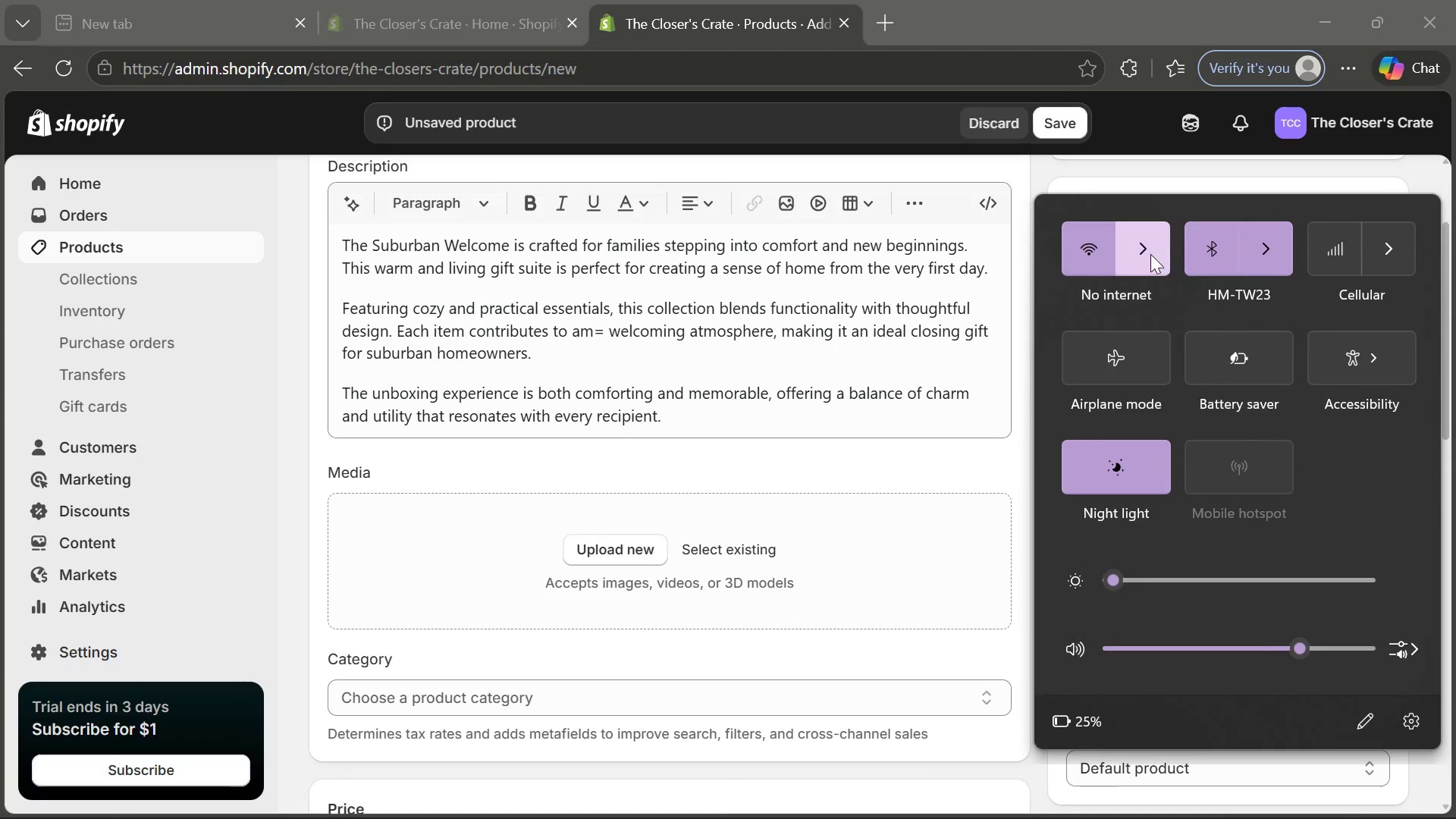 
left_click([1150, 254])
 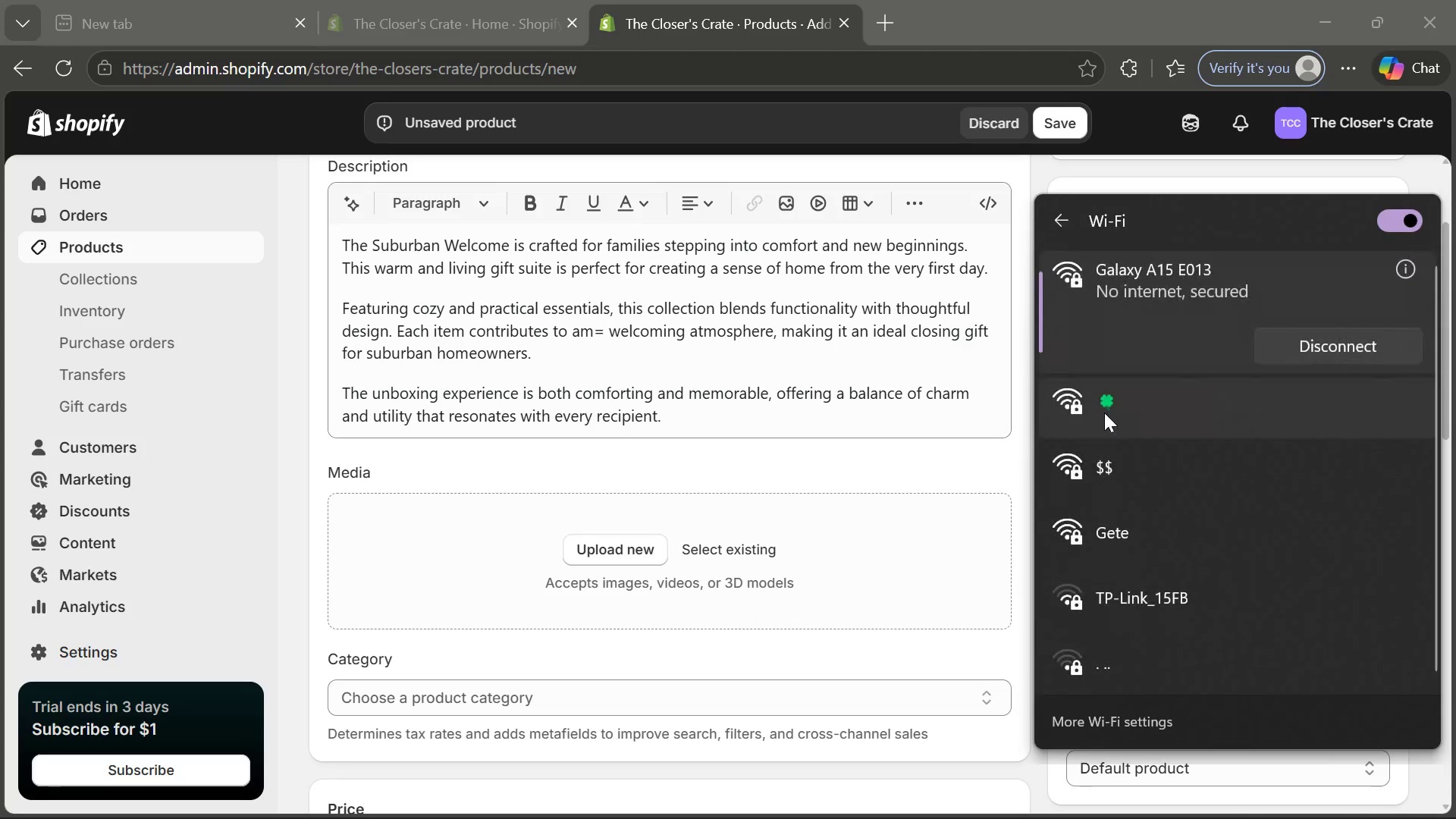 
left_click([1104, 413])
 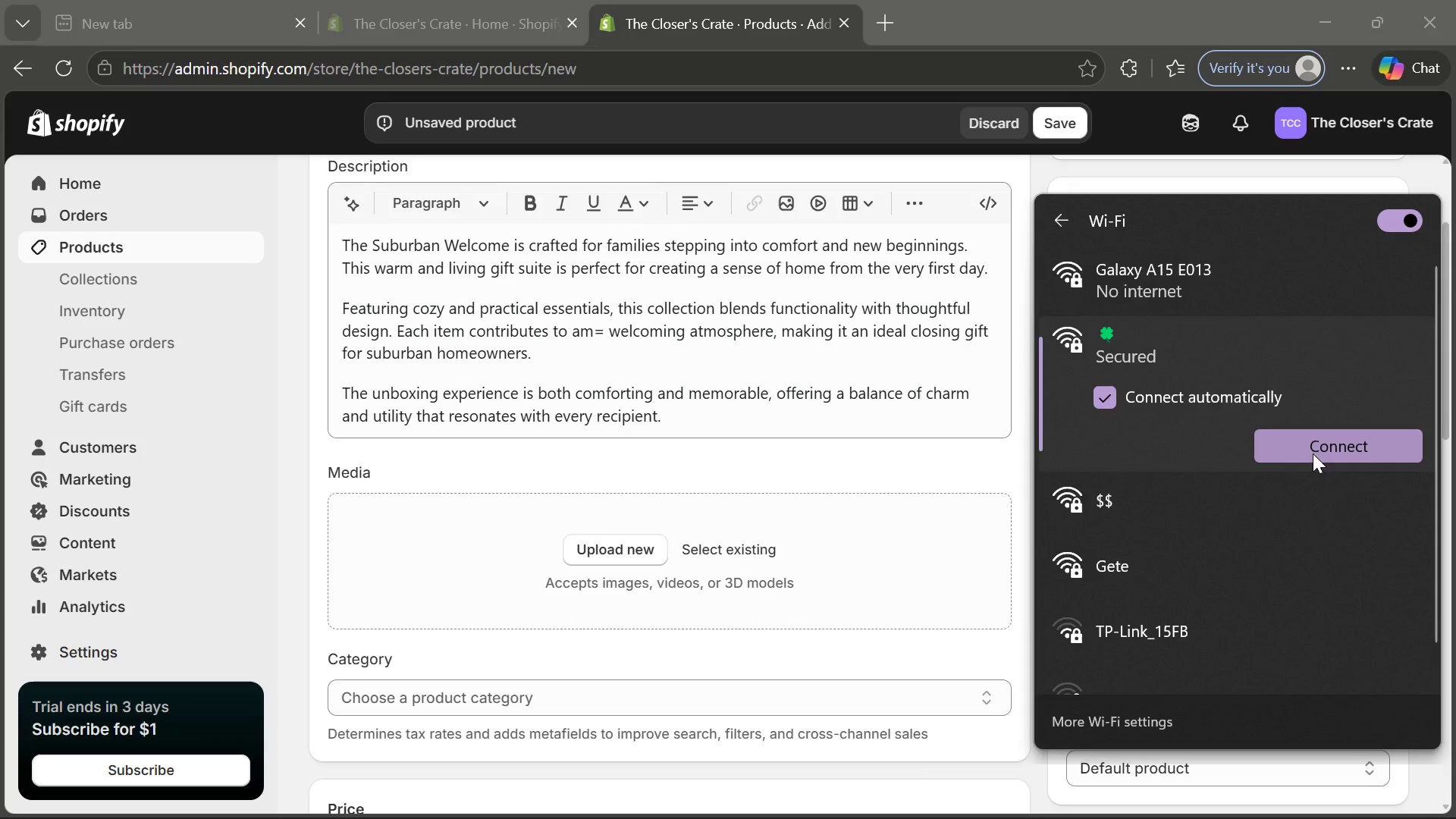 
left_click([1314, 450])
 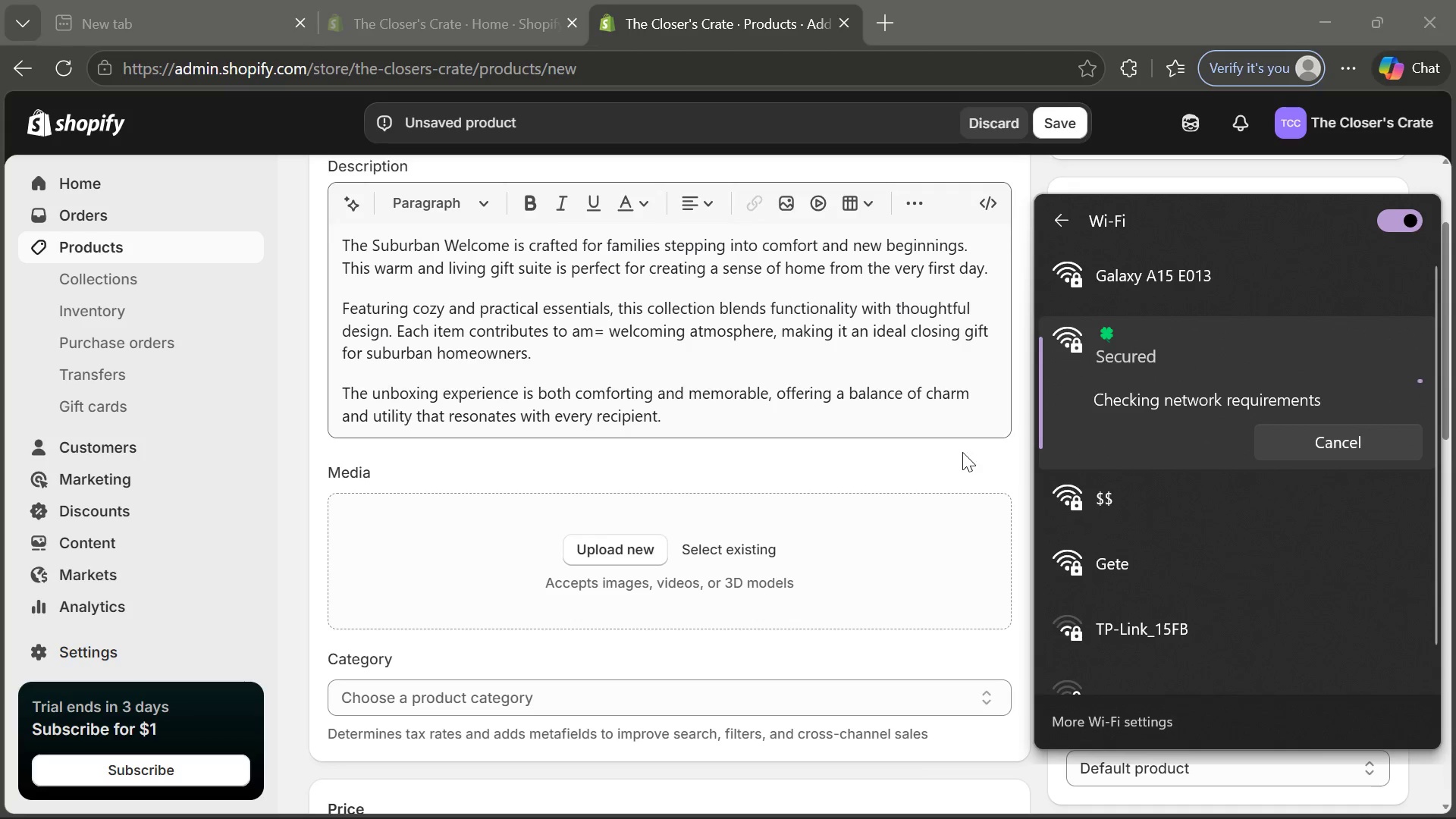 
left_click([958, 472])
 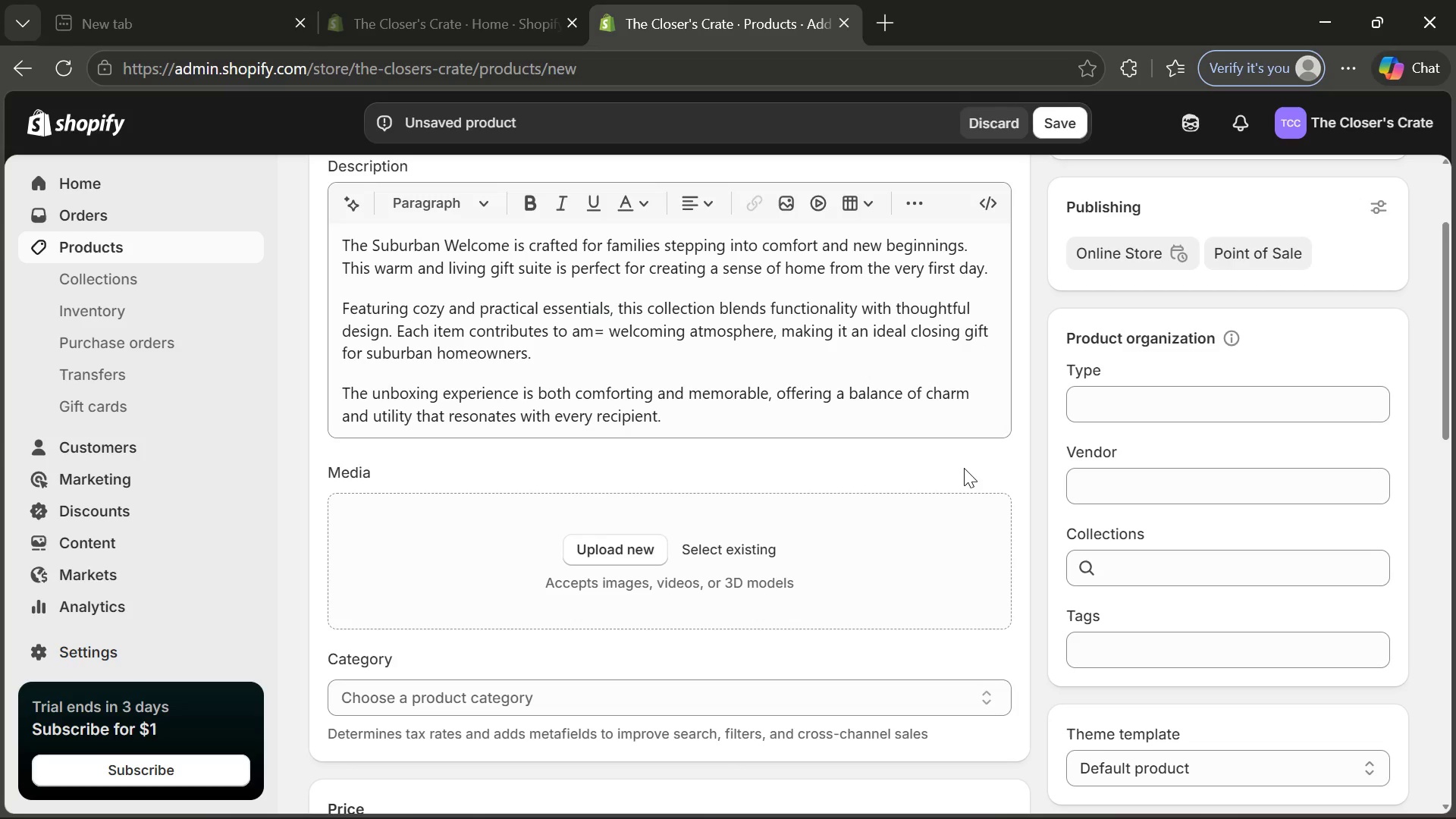 
wait(12.03)
 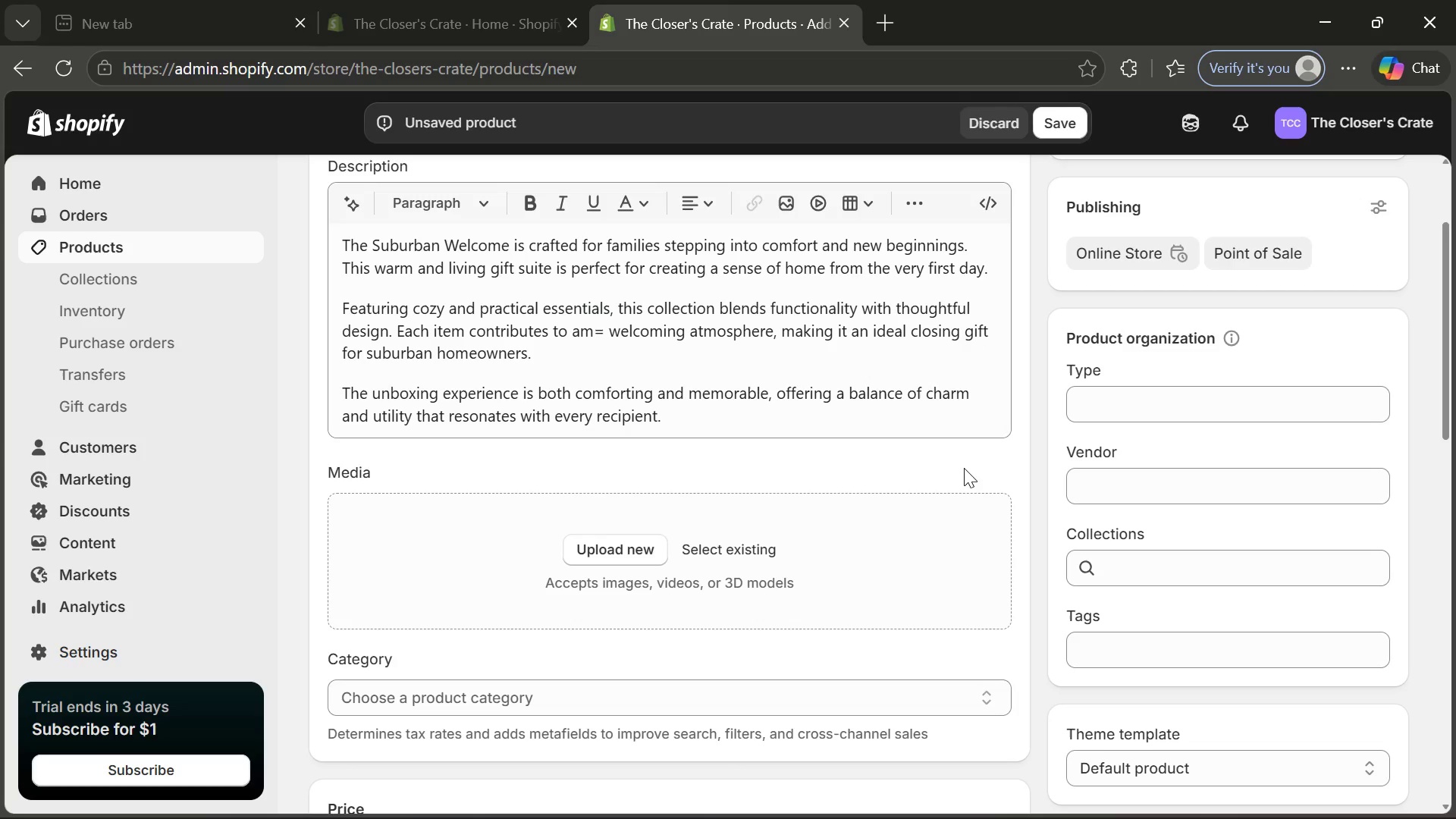 
left_click([630, 538])
 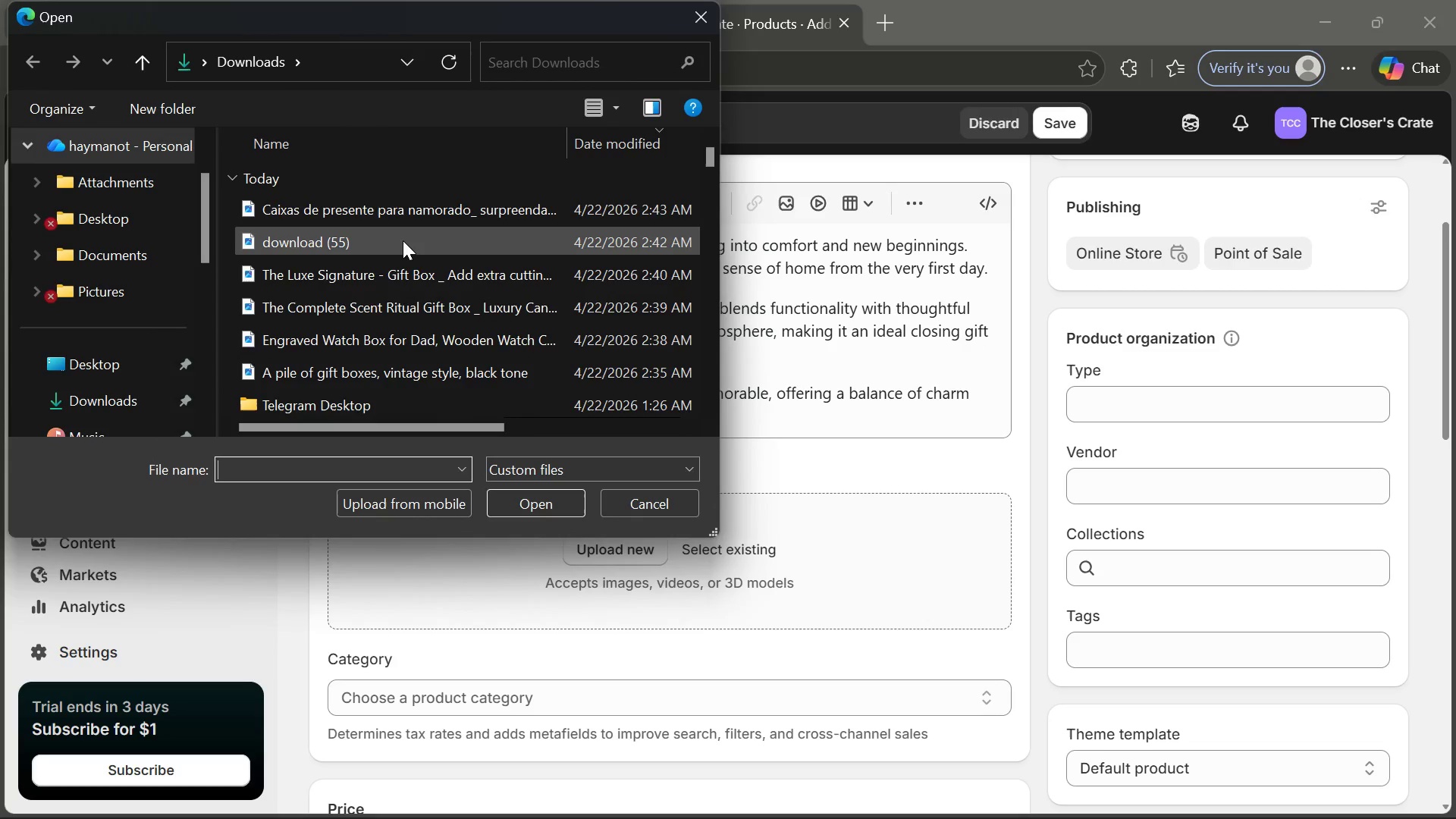 
double_click([403, 240])
 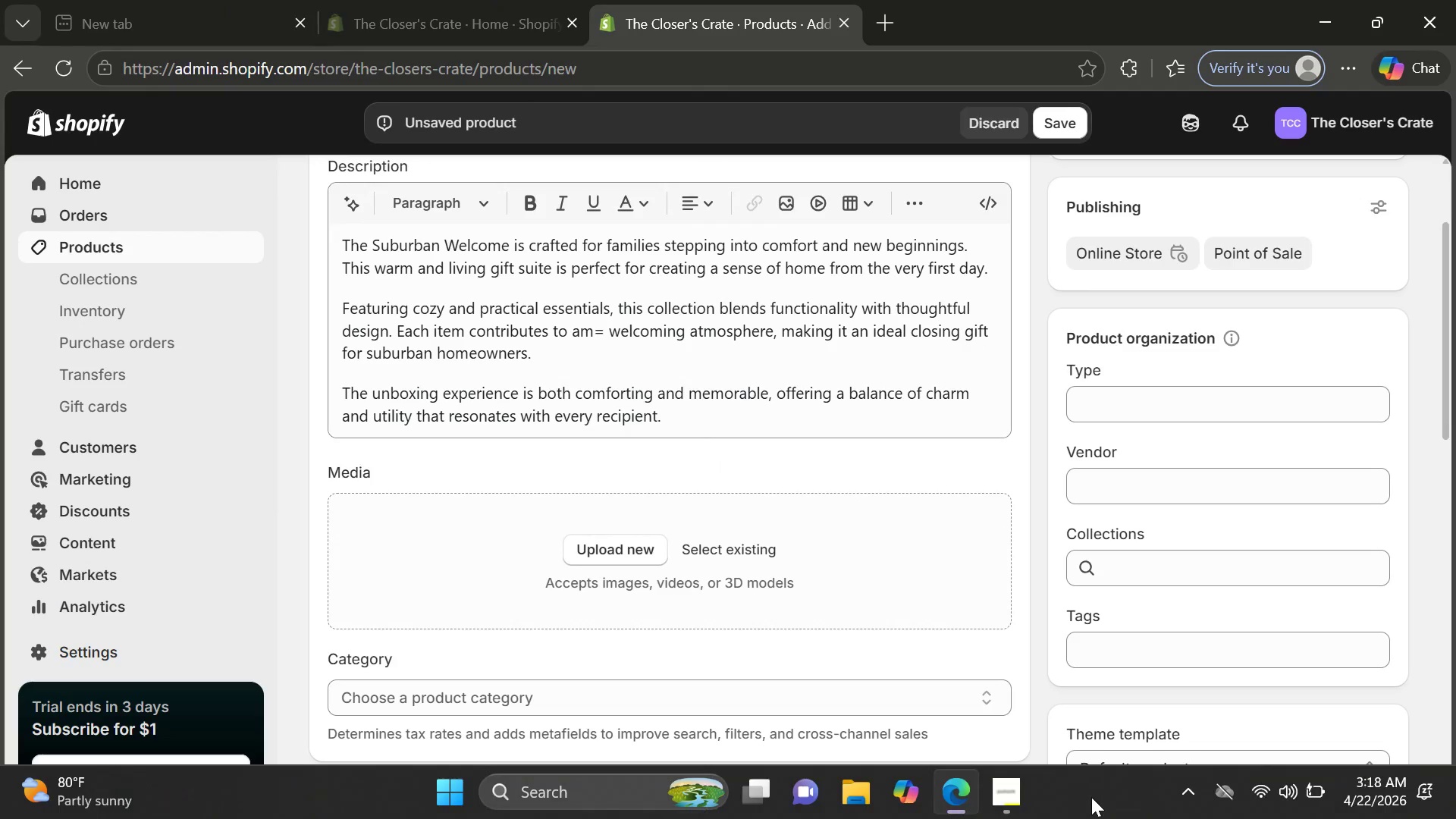 
mouse_move([1225, 769])
 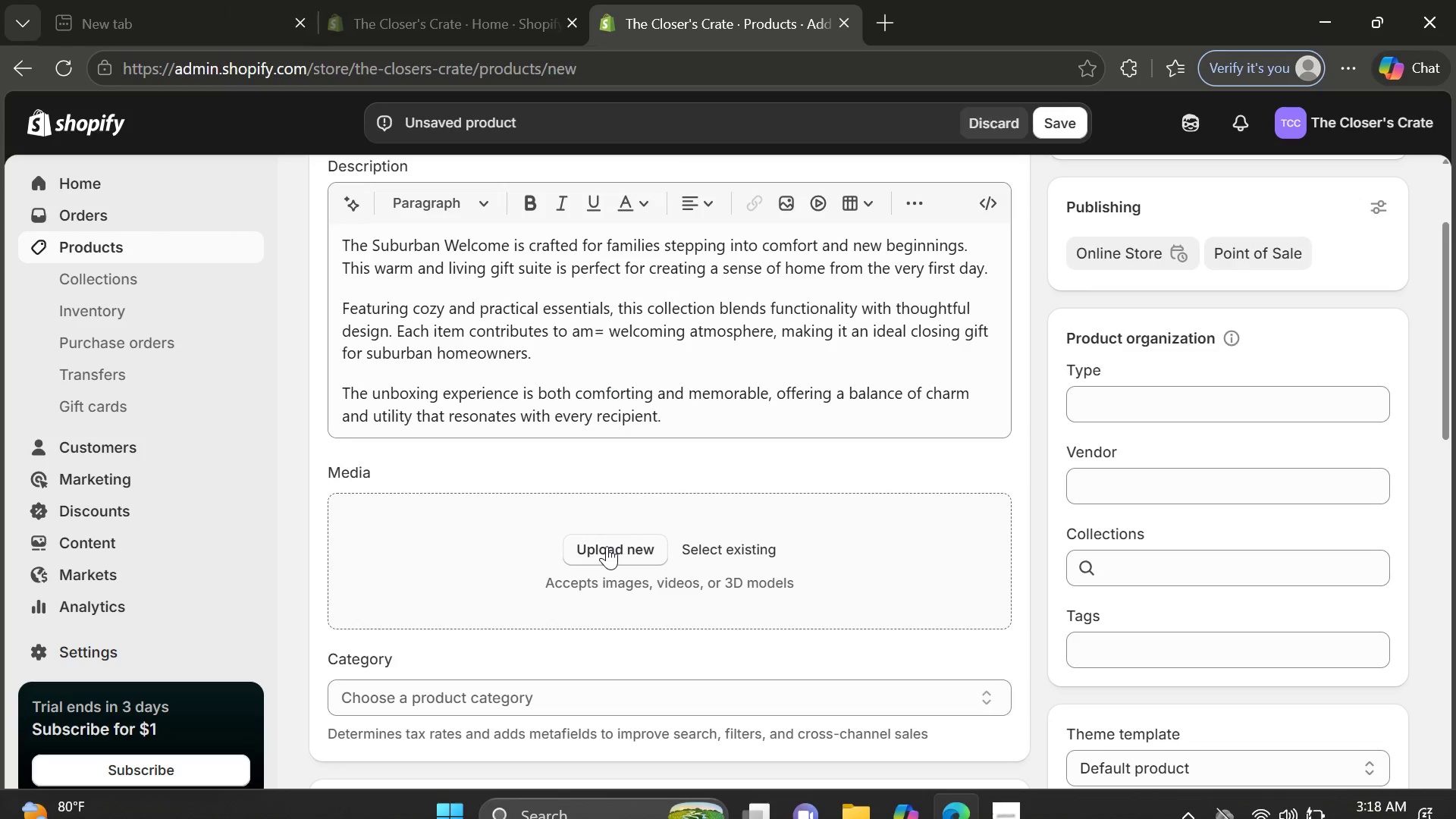 
left_click([607, 546])
 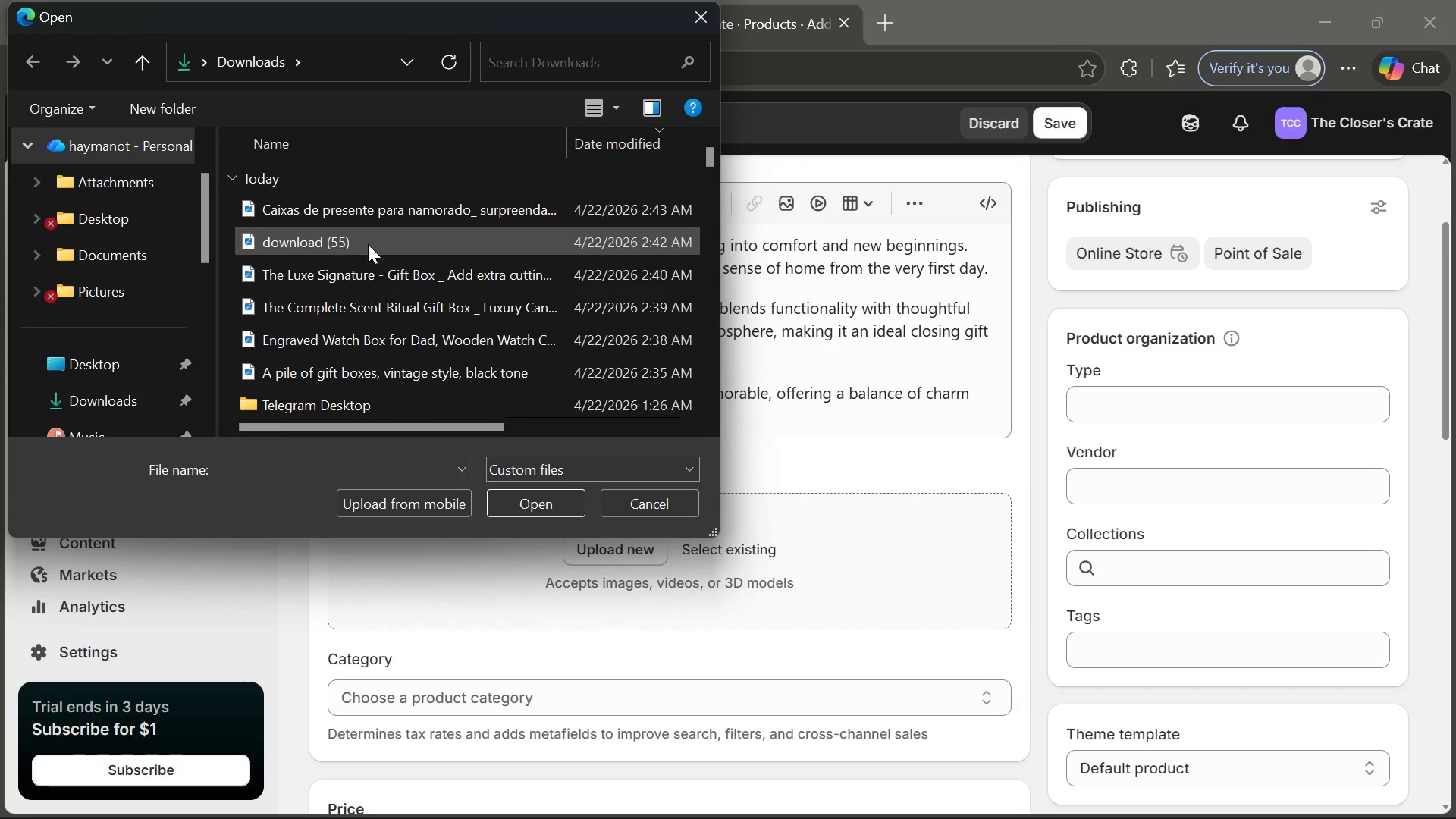 
double_click([368, 244])
 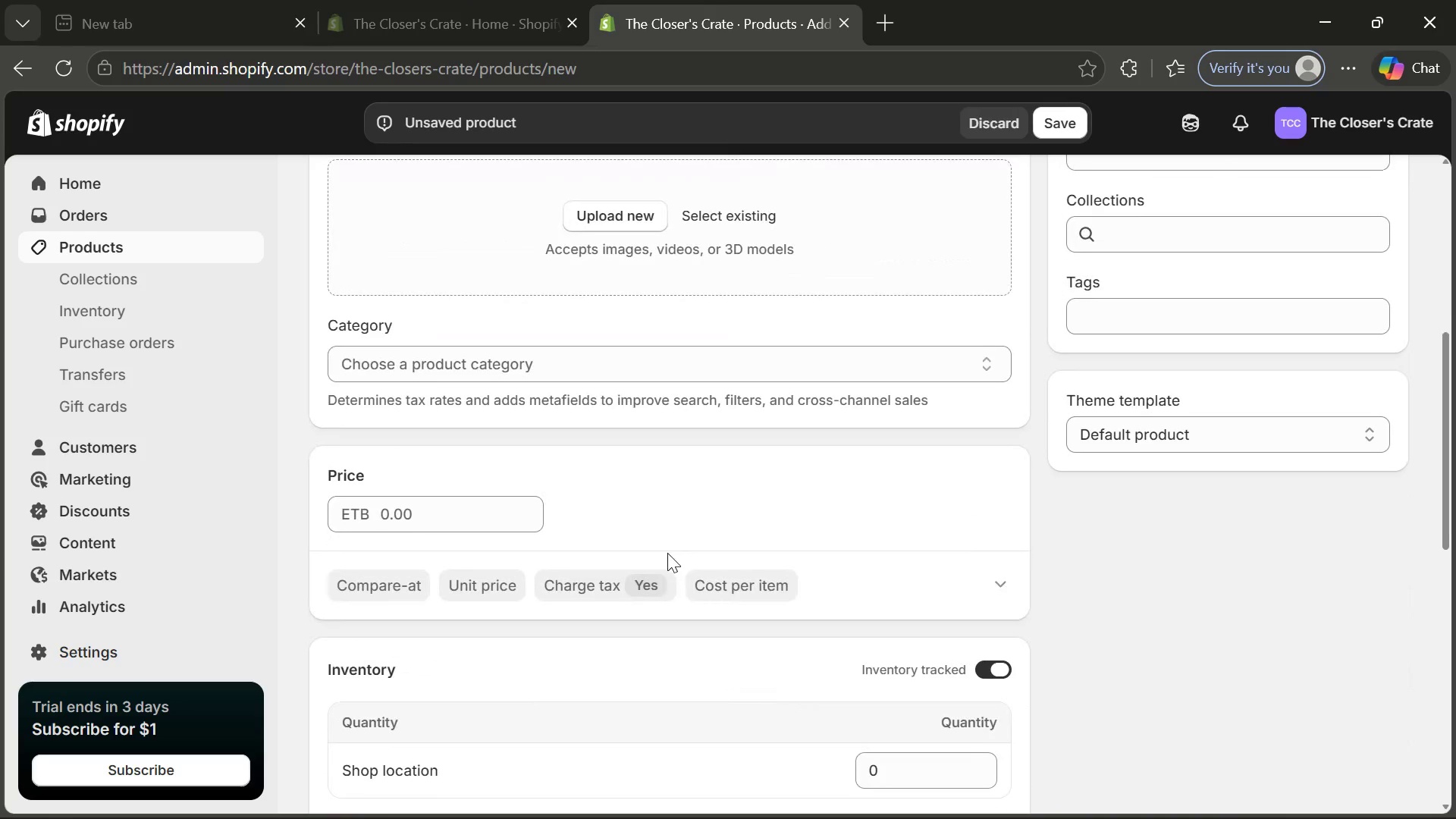 
mouse_move([510, 600])
 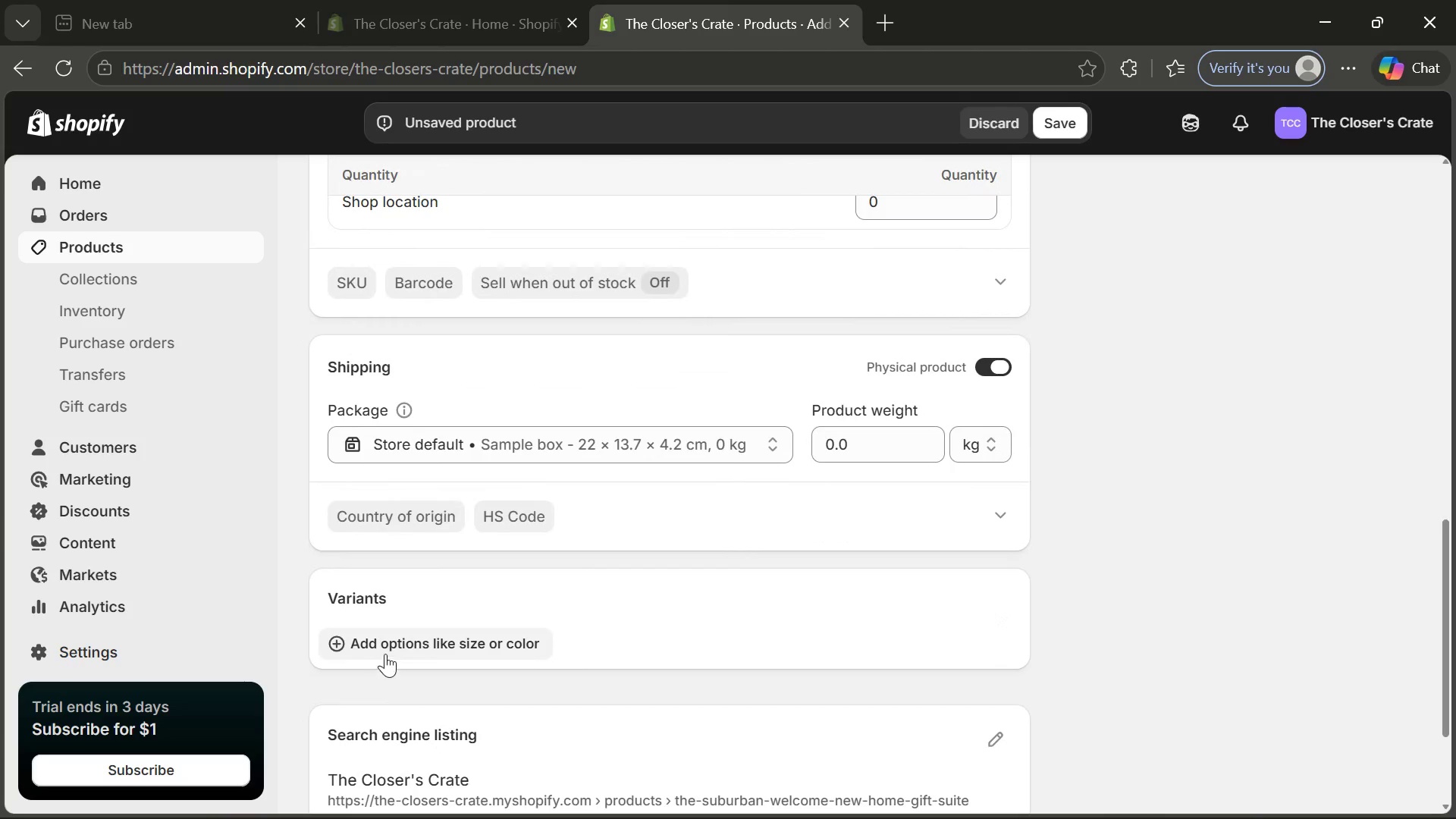 
left_click([387, 651])
 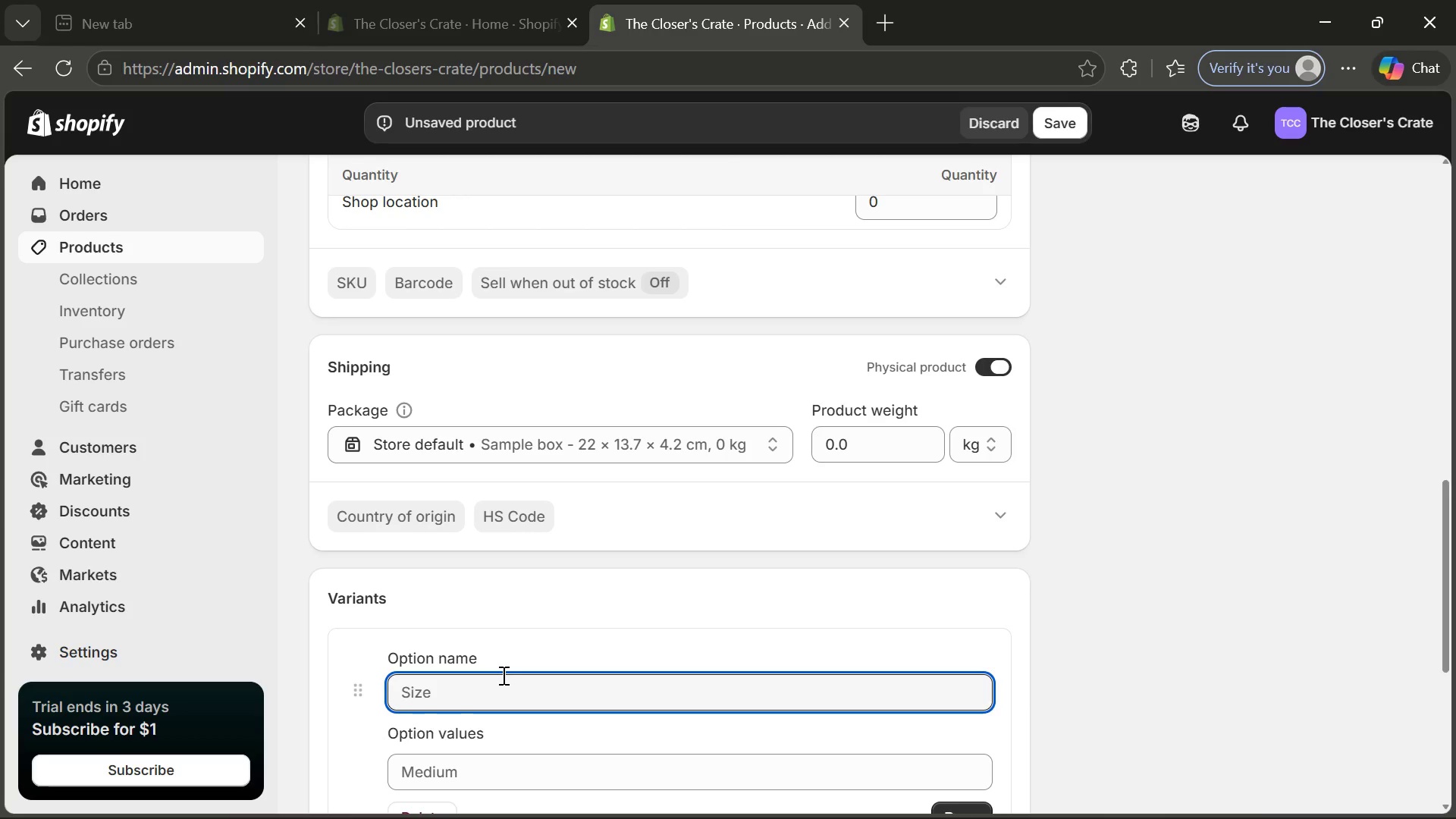 
wait(12.77)
 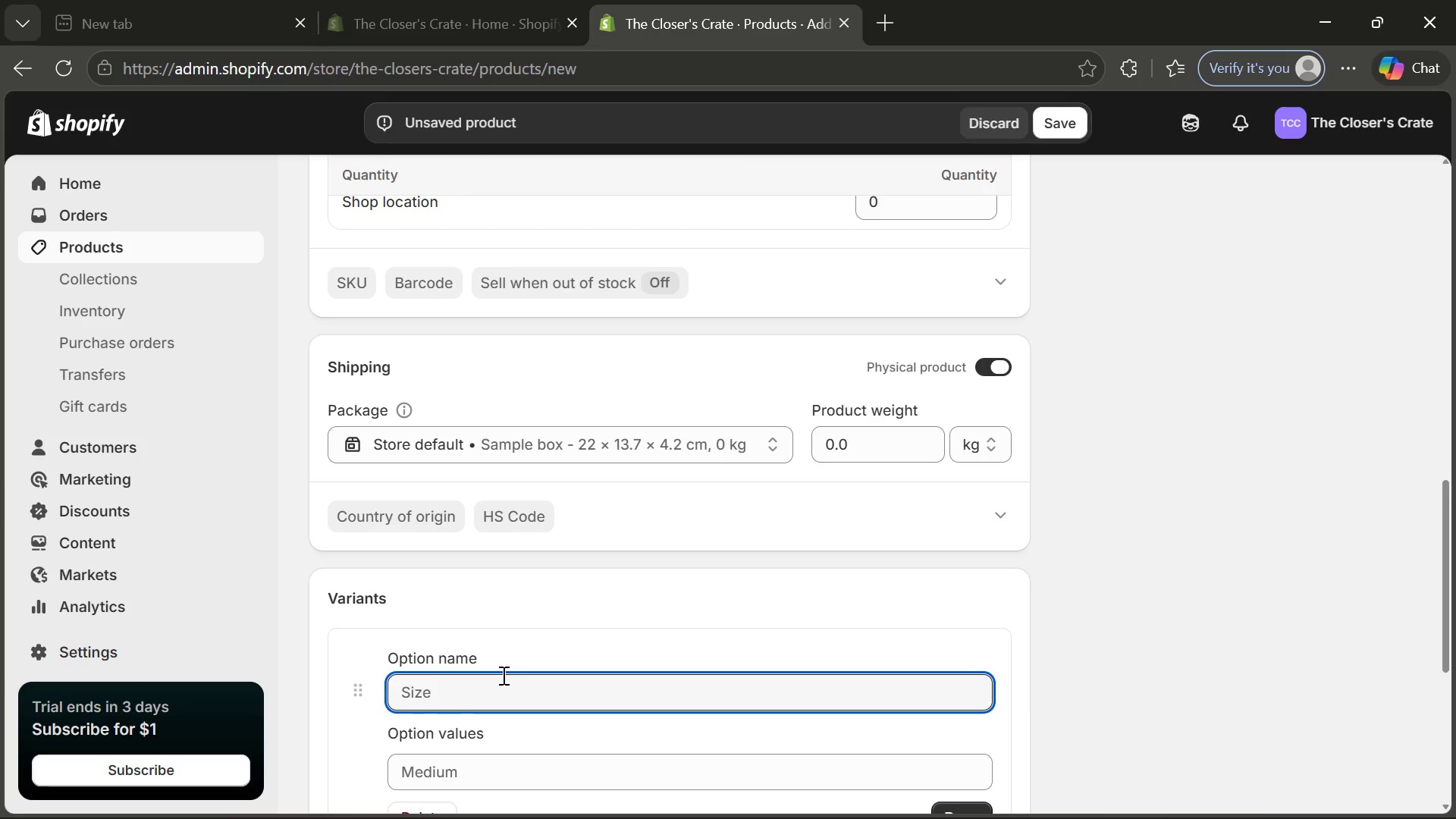 
type(Tier Level)
 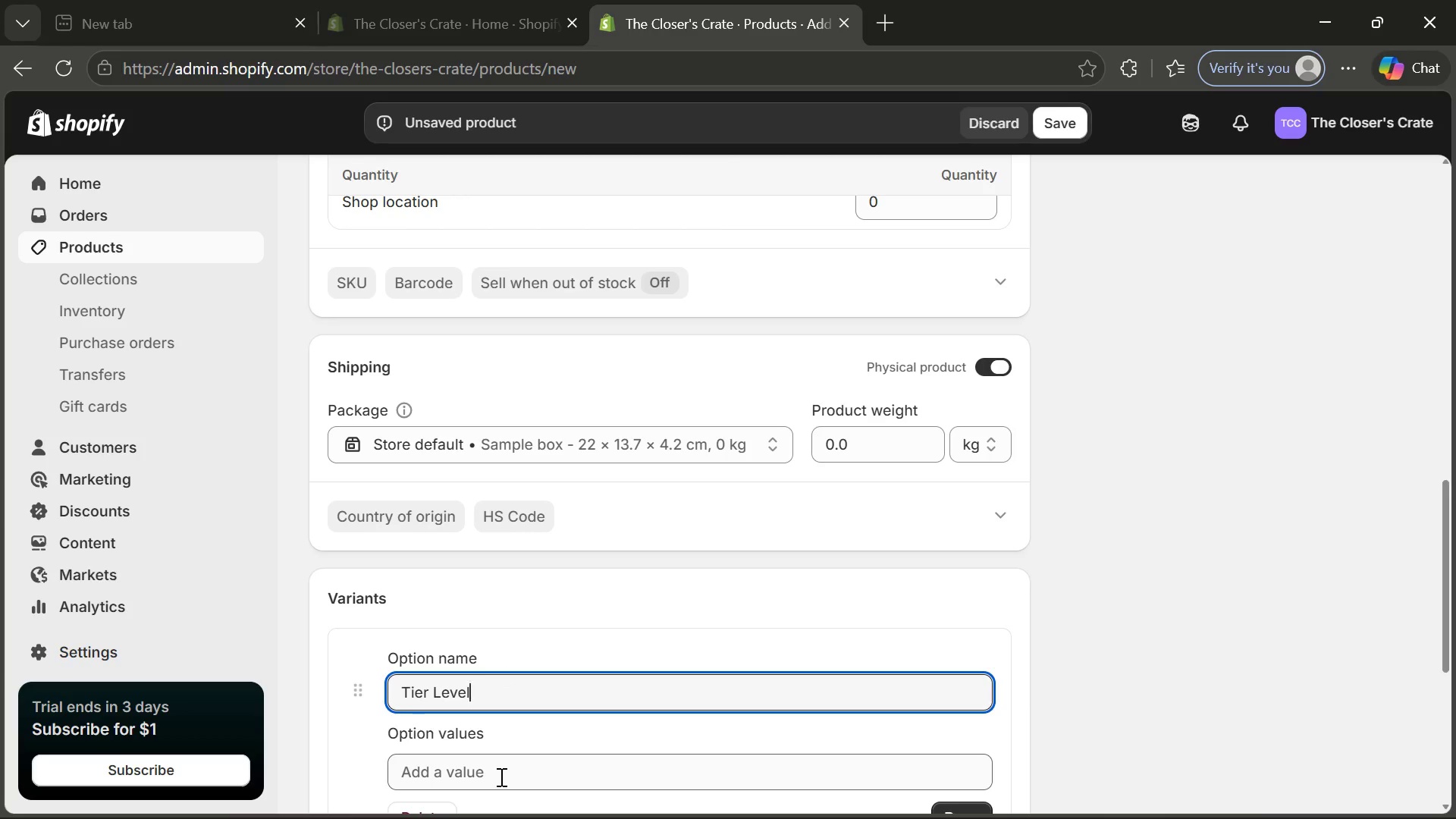 
left_click([500, 777])
 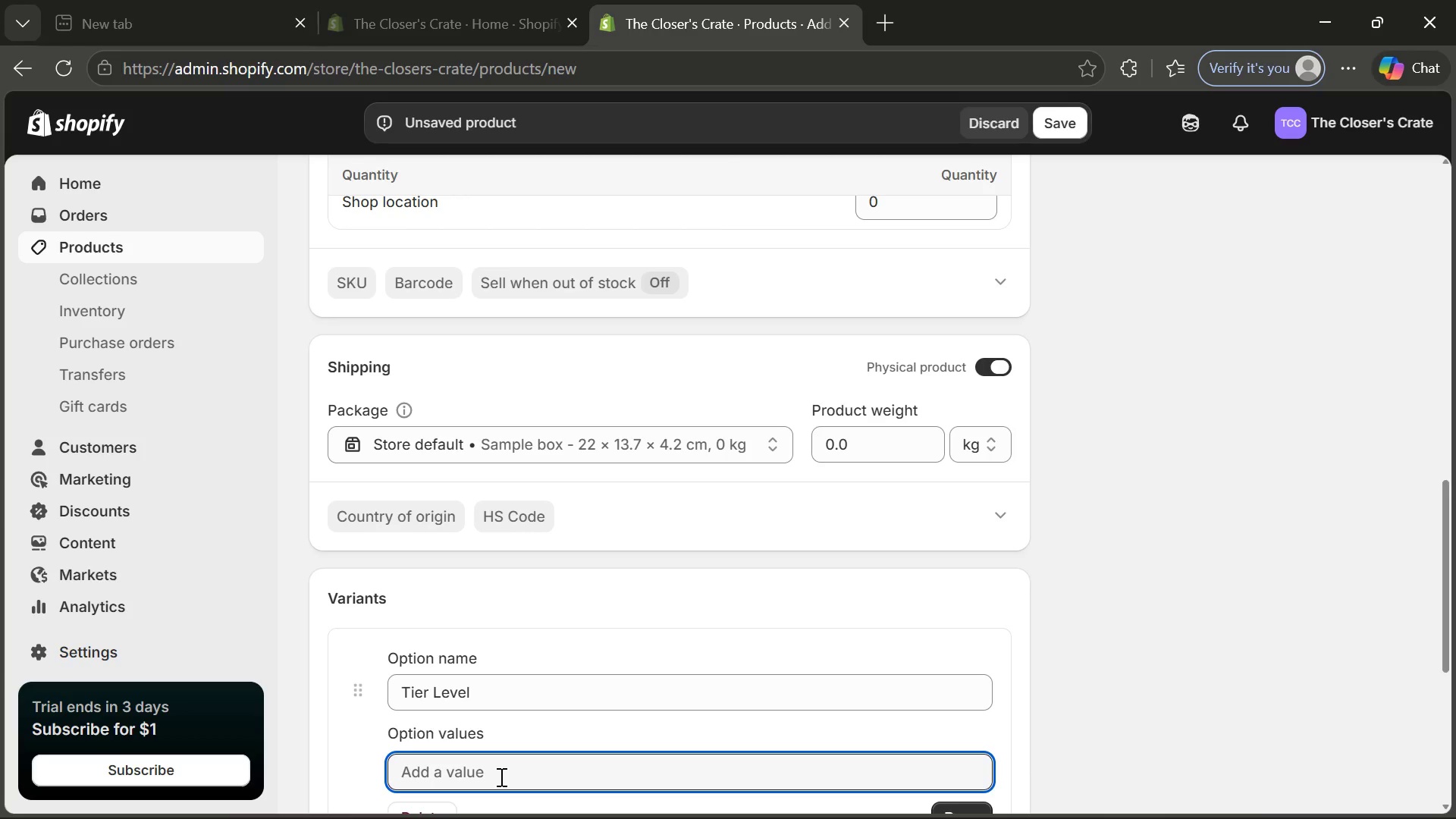 
key(CapsLock)
 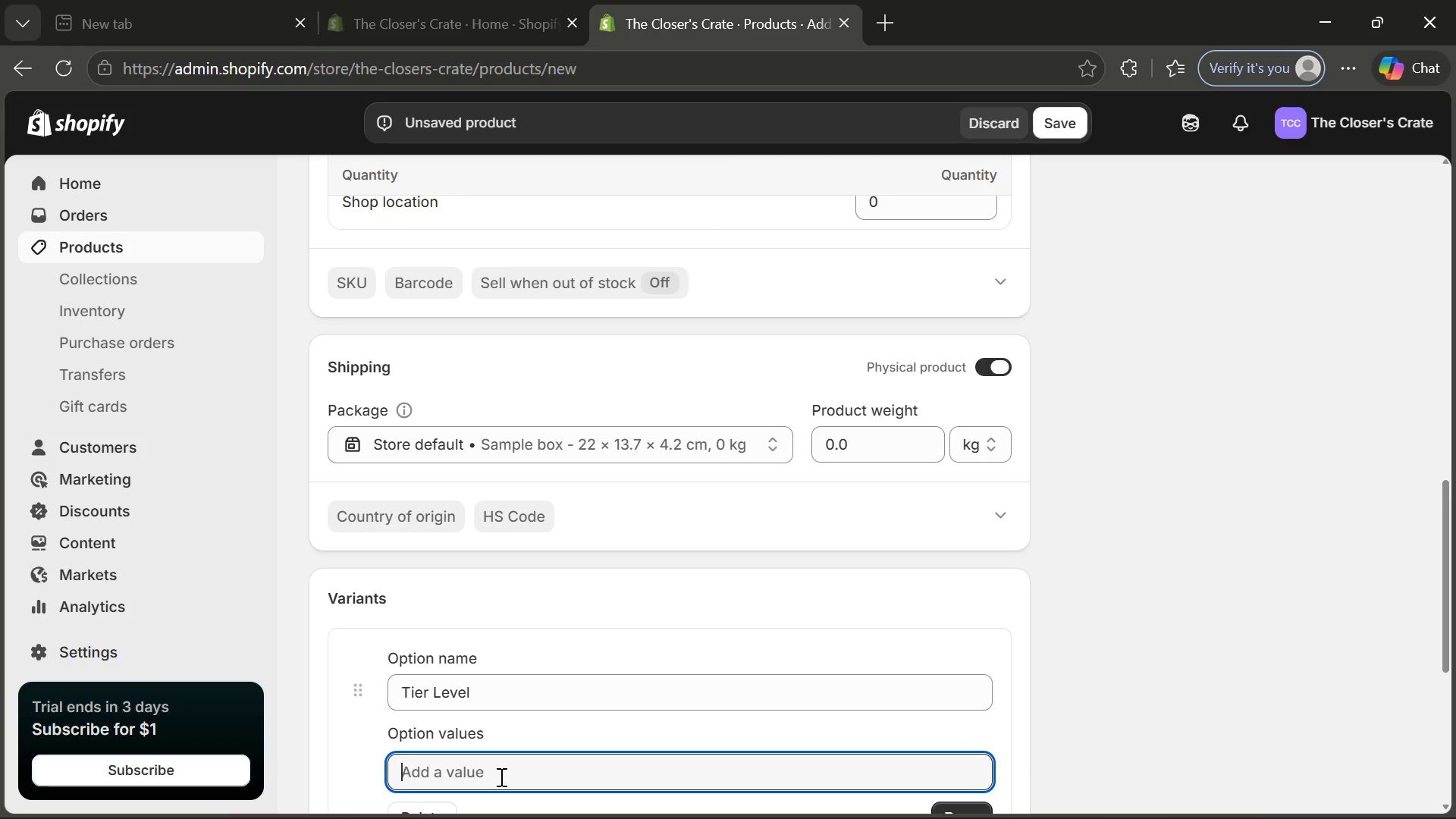 
type(Essential)
 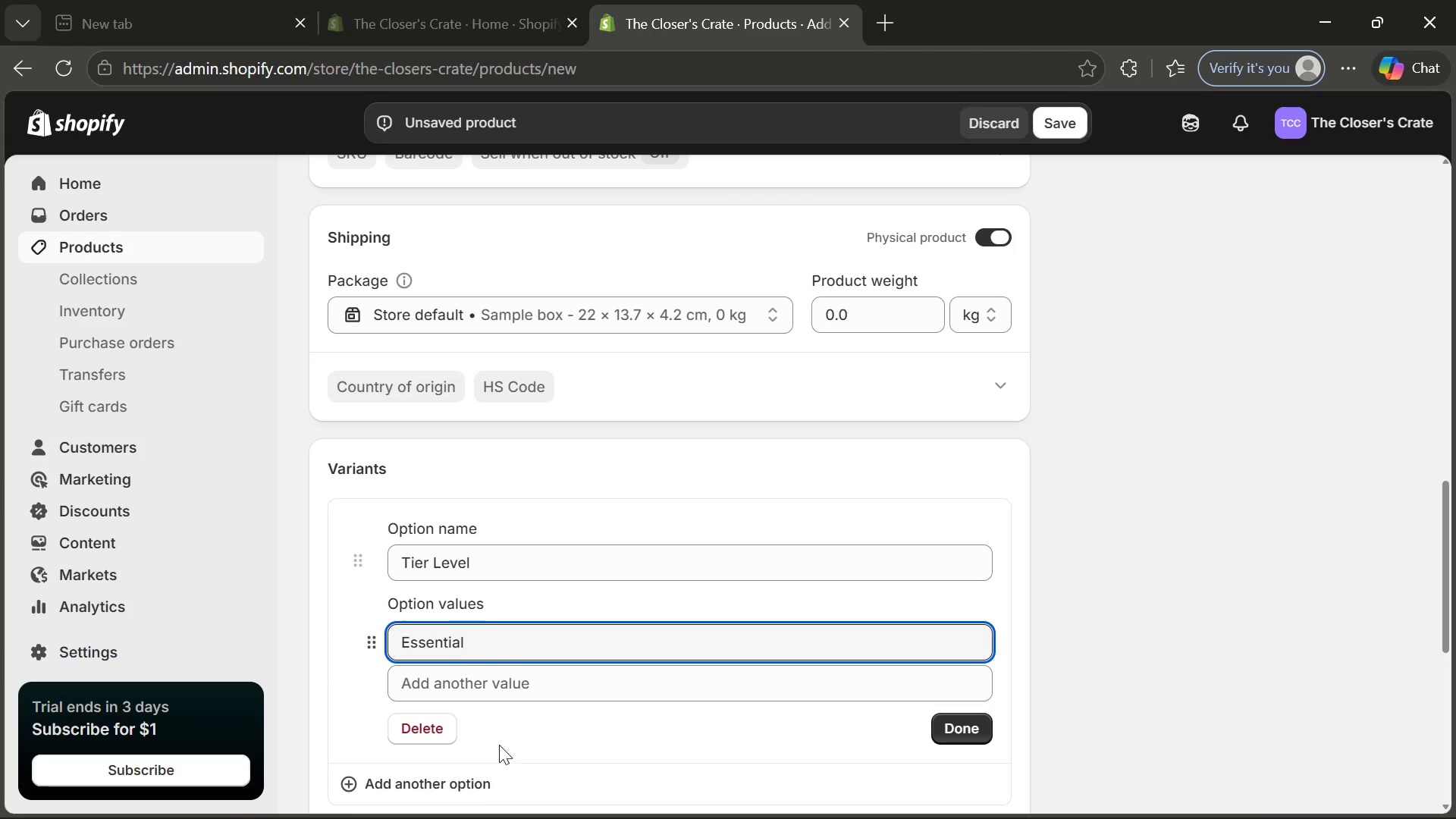 
left_click([498, 681])
 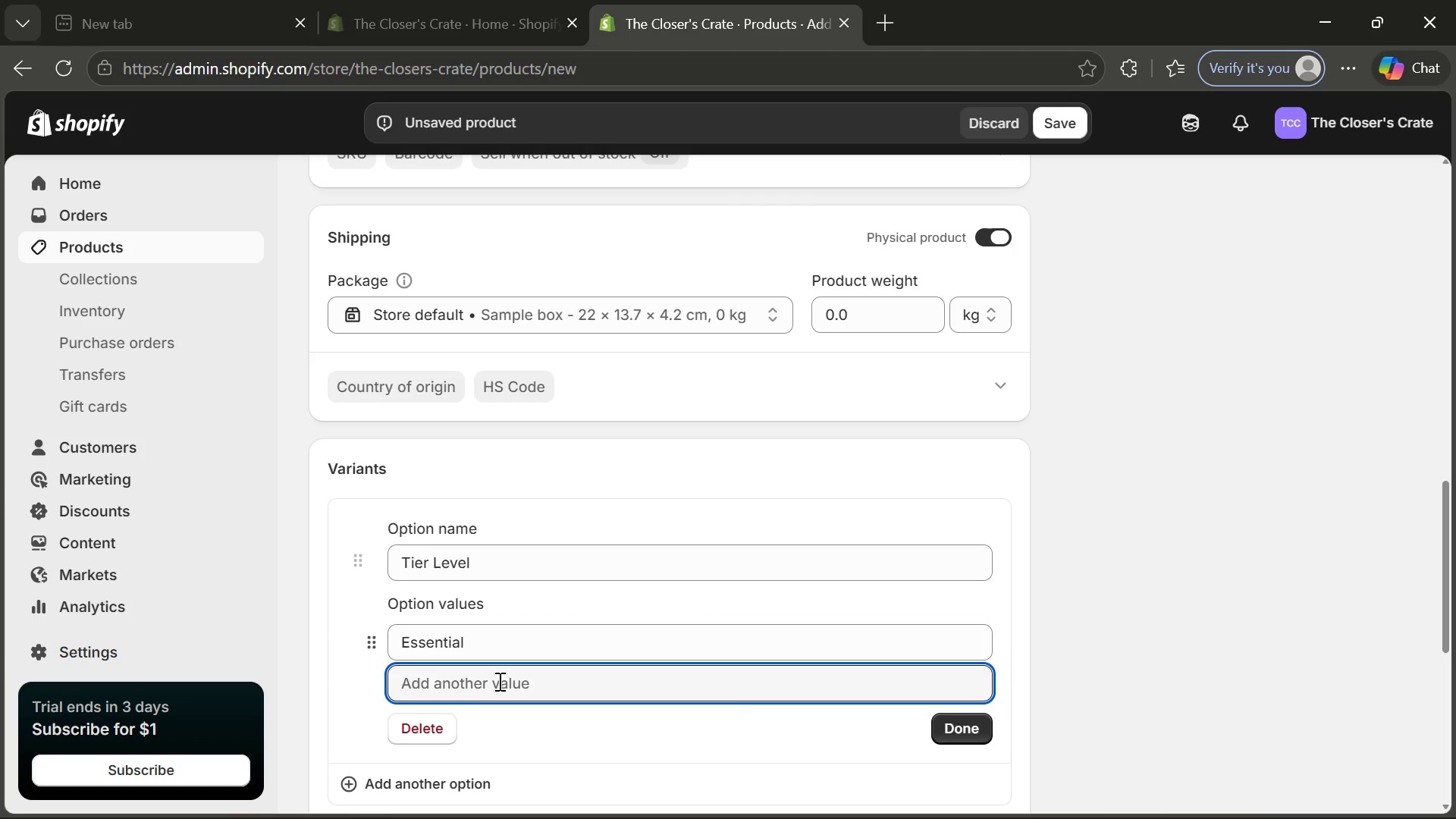 
type(Premium)
 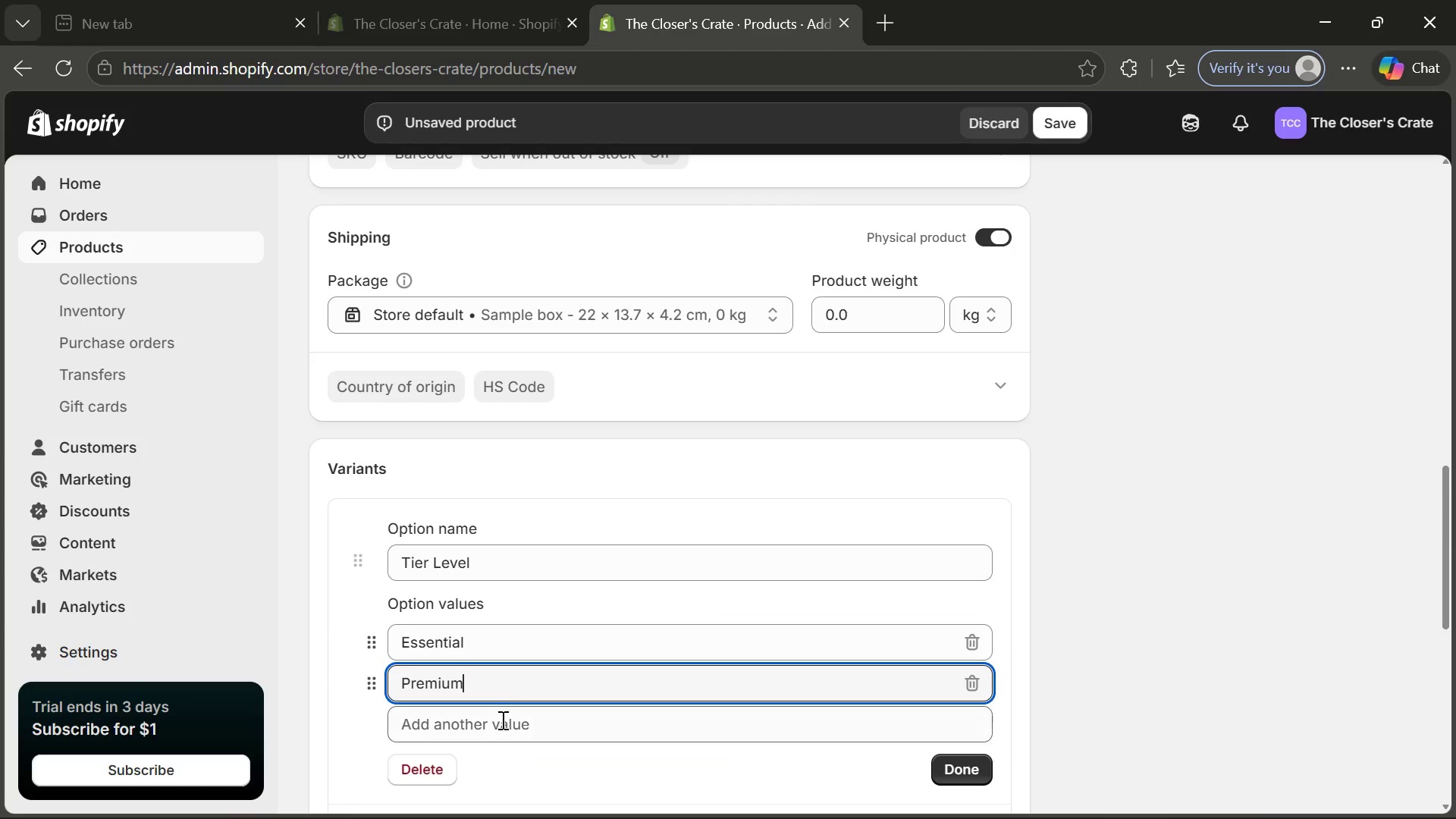 
left_click([501, 720])
 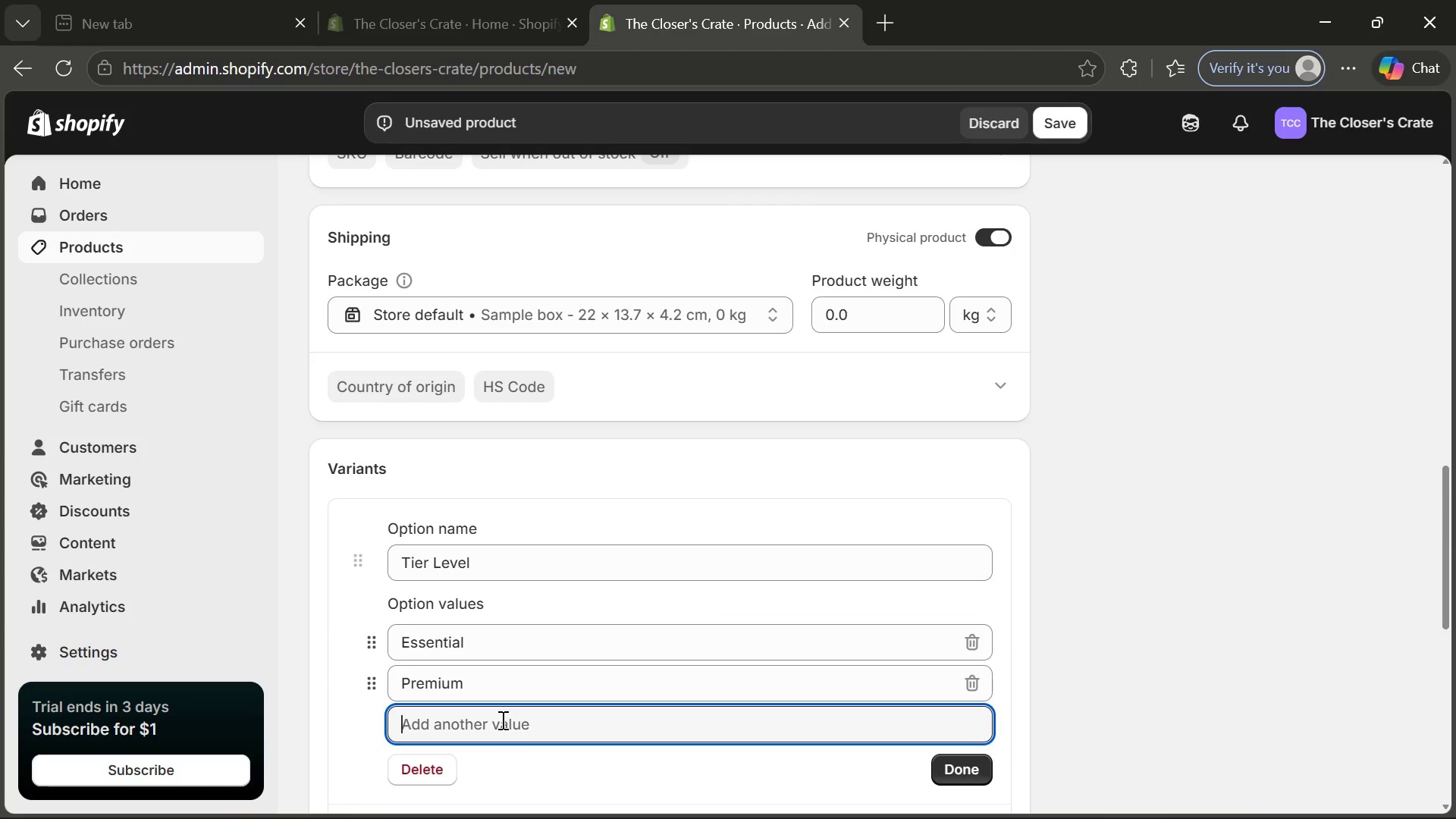 
type(Reserved)
 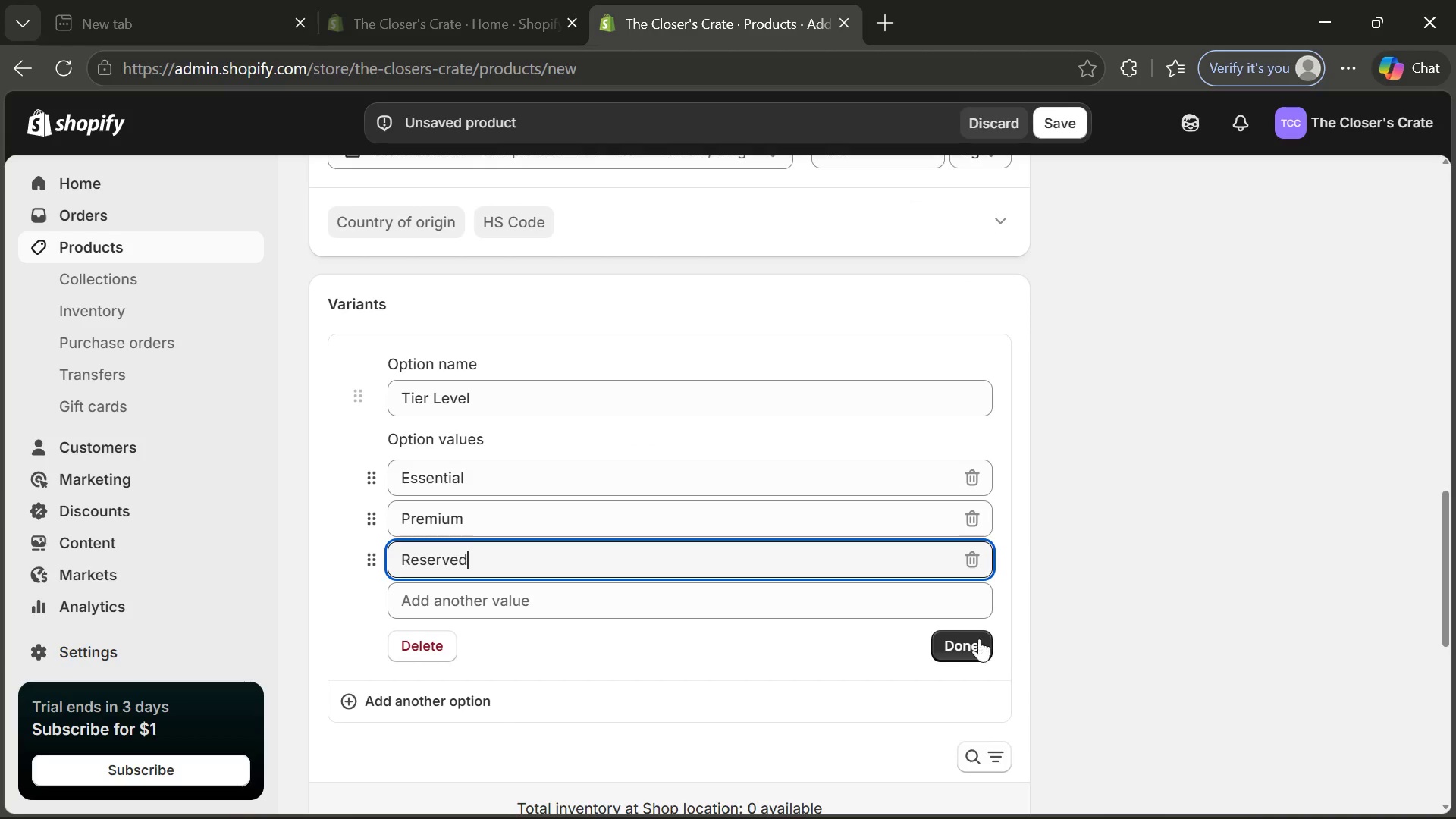 
left_click([964, 634])
 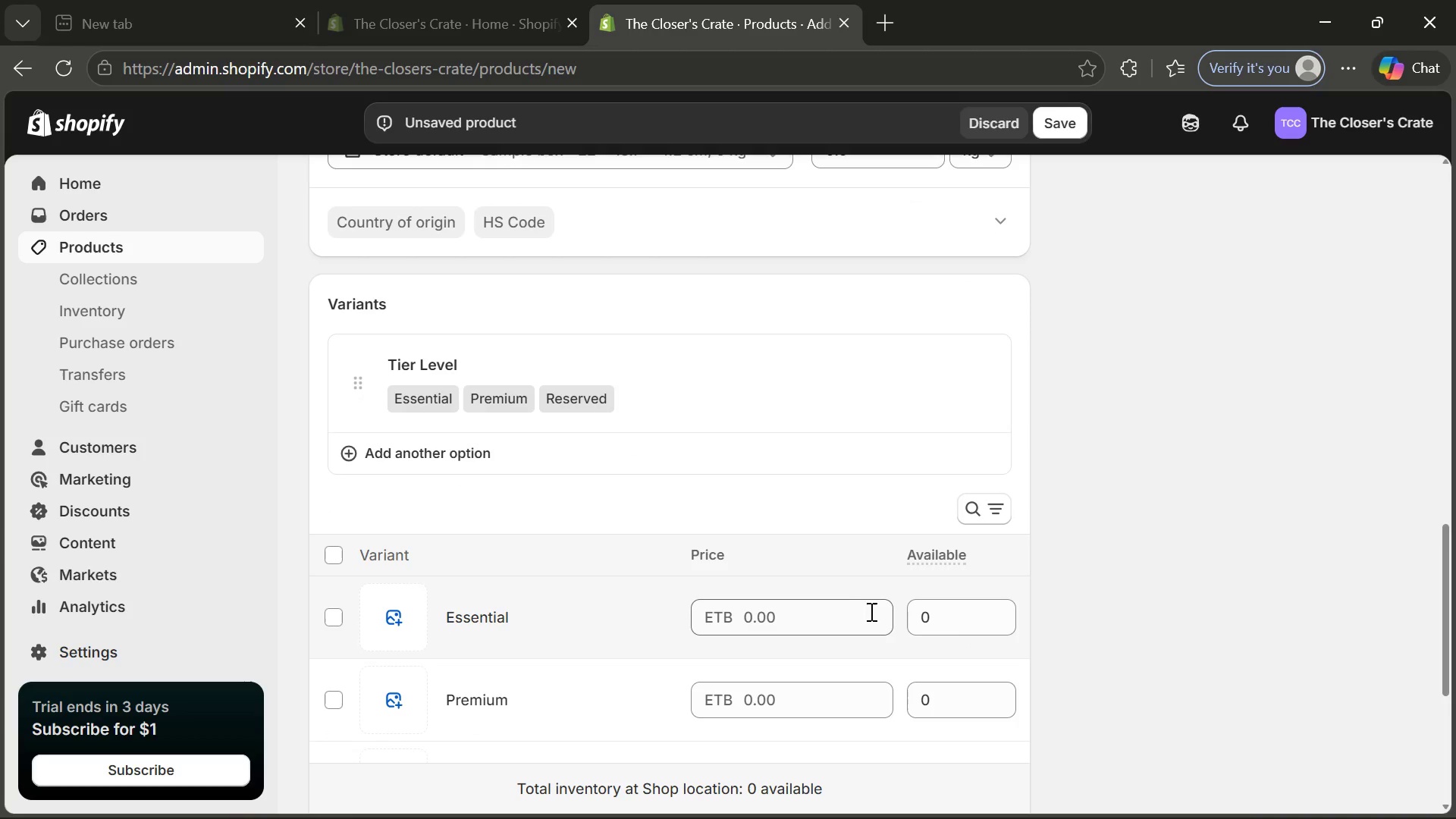 
left_click([853, 613])
 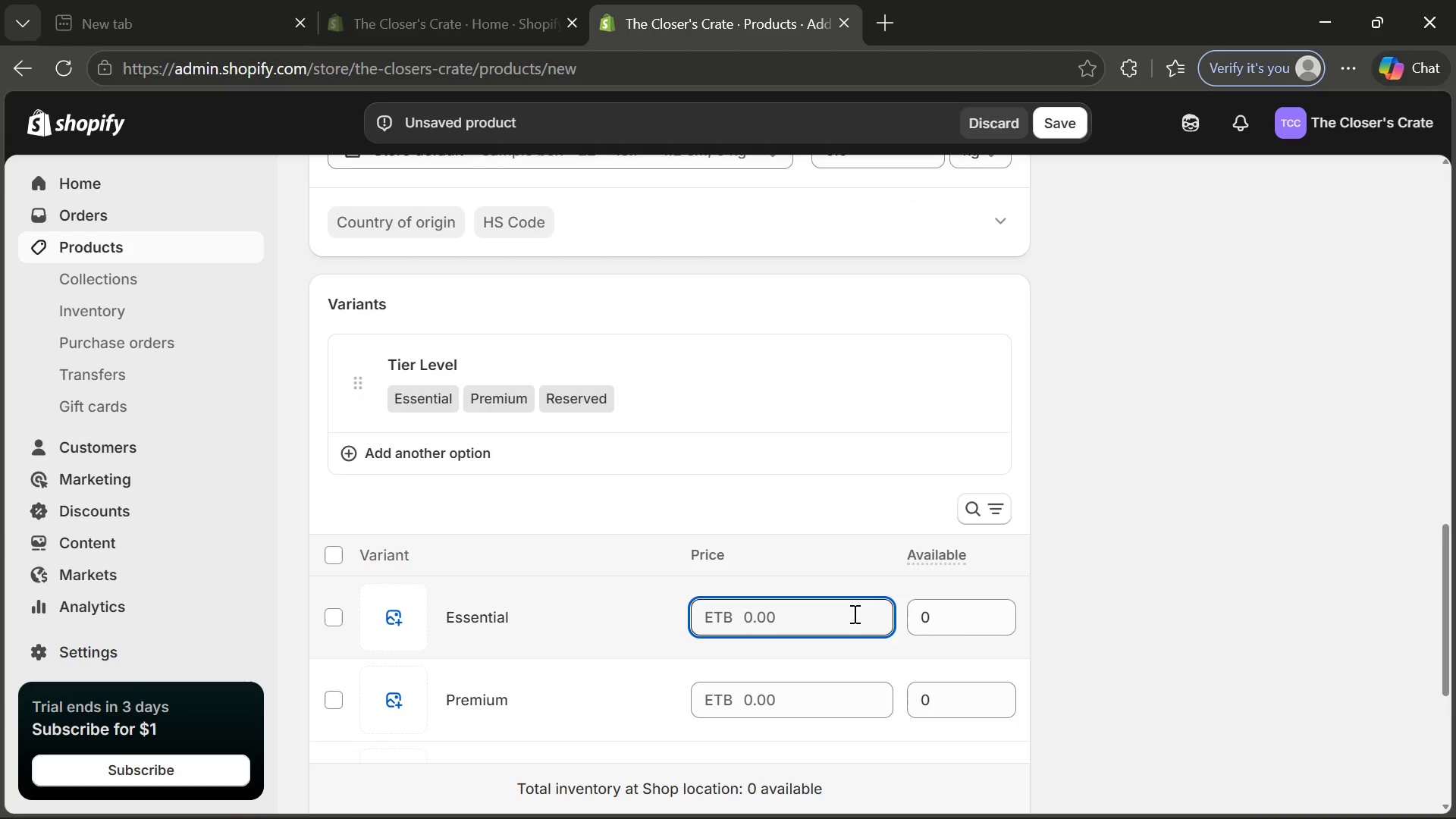 
type(1500)
 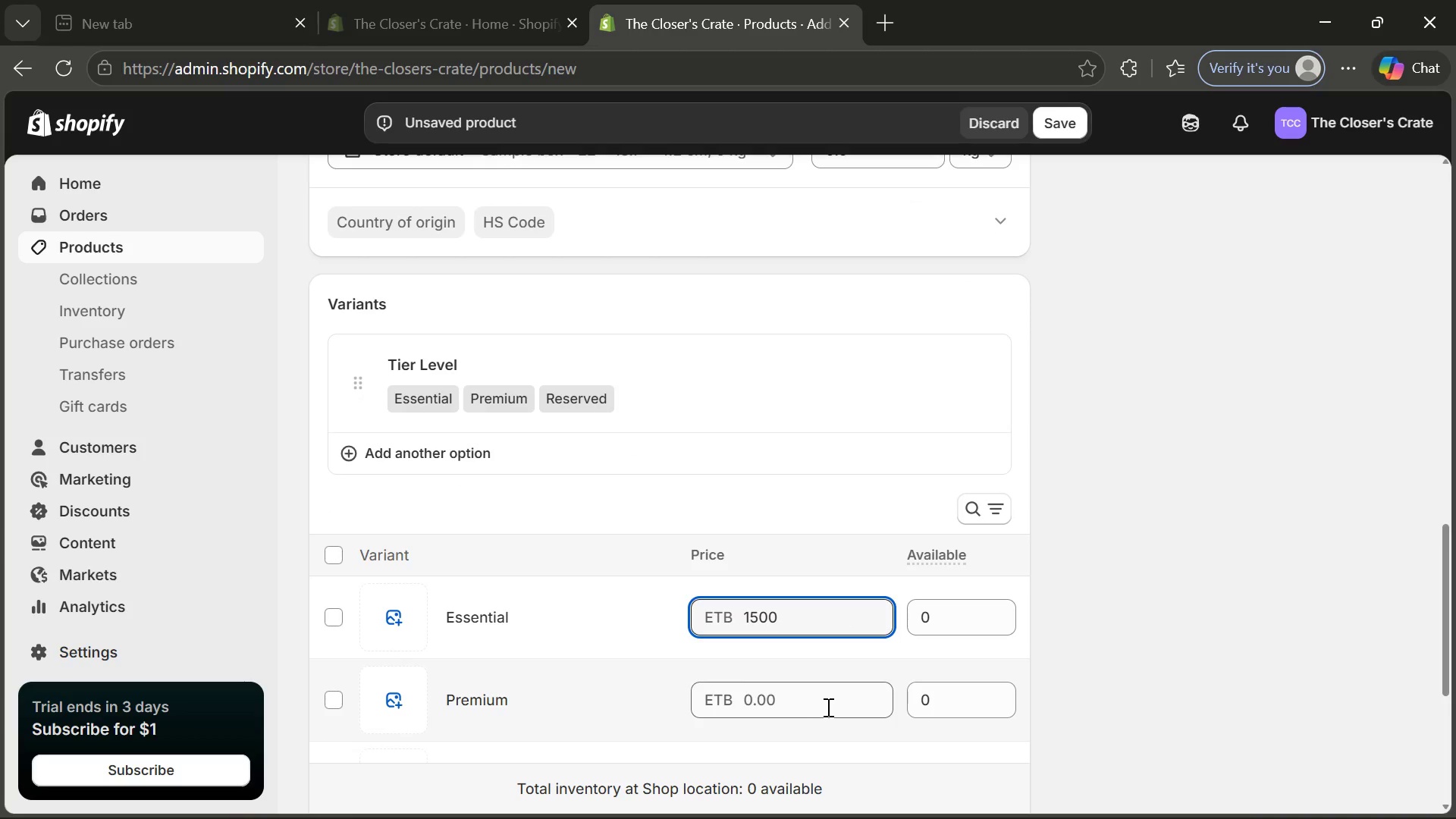 
left_click([826, 707])
 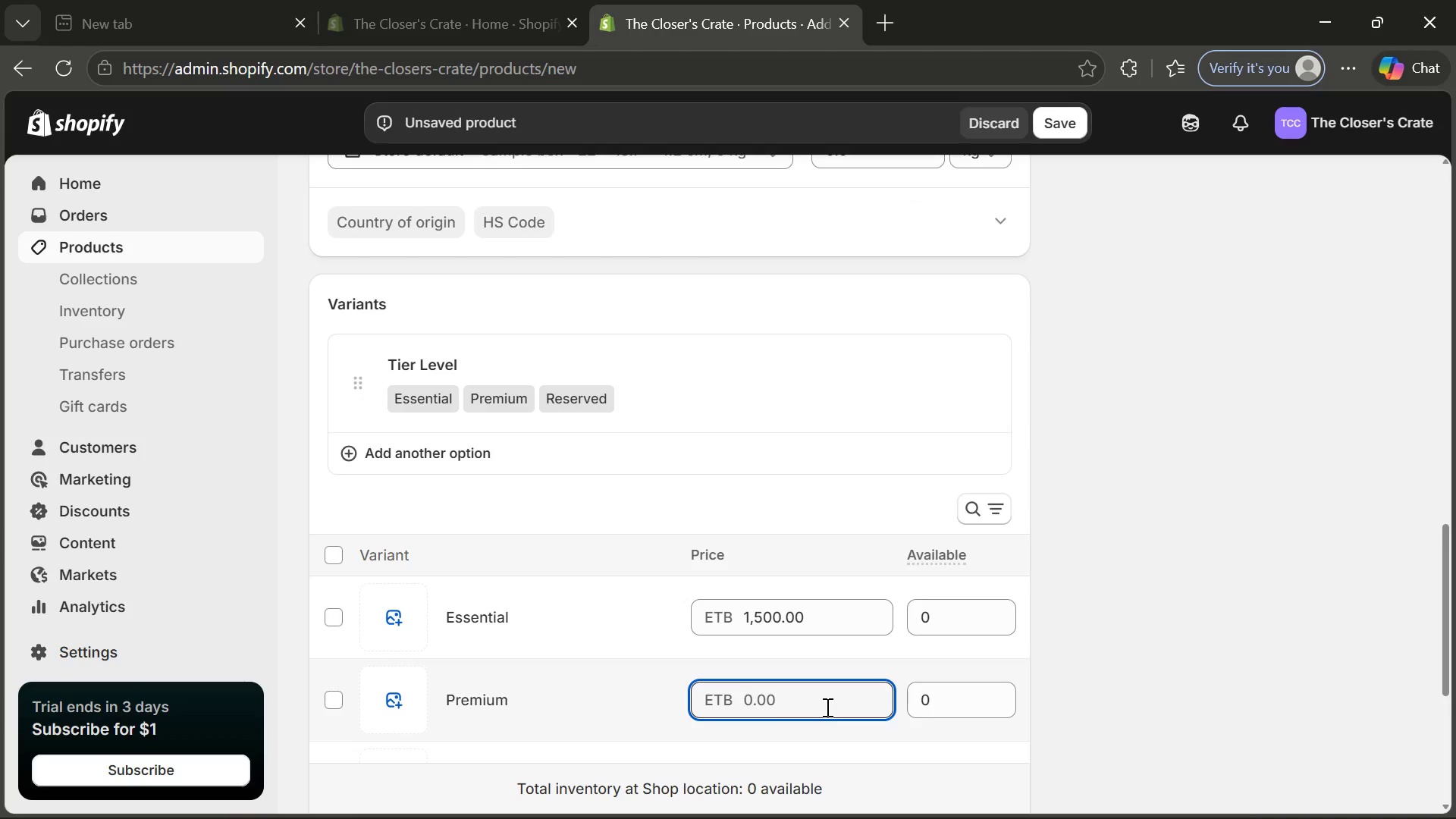 
type(2000)
 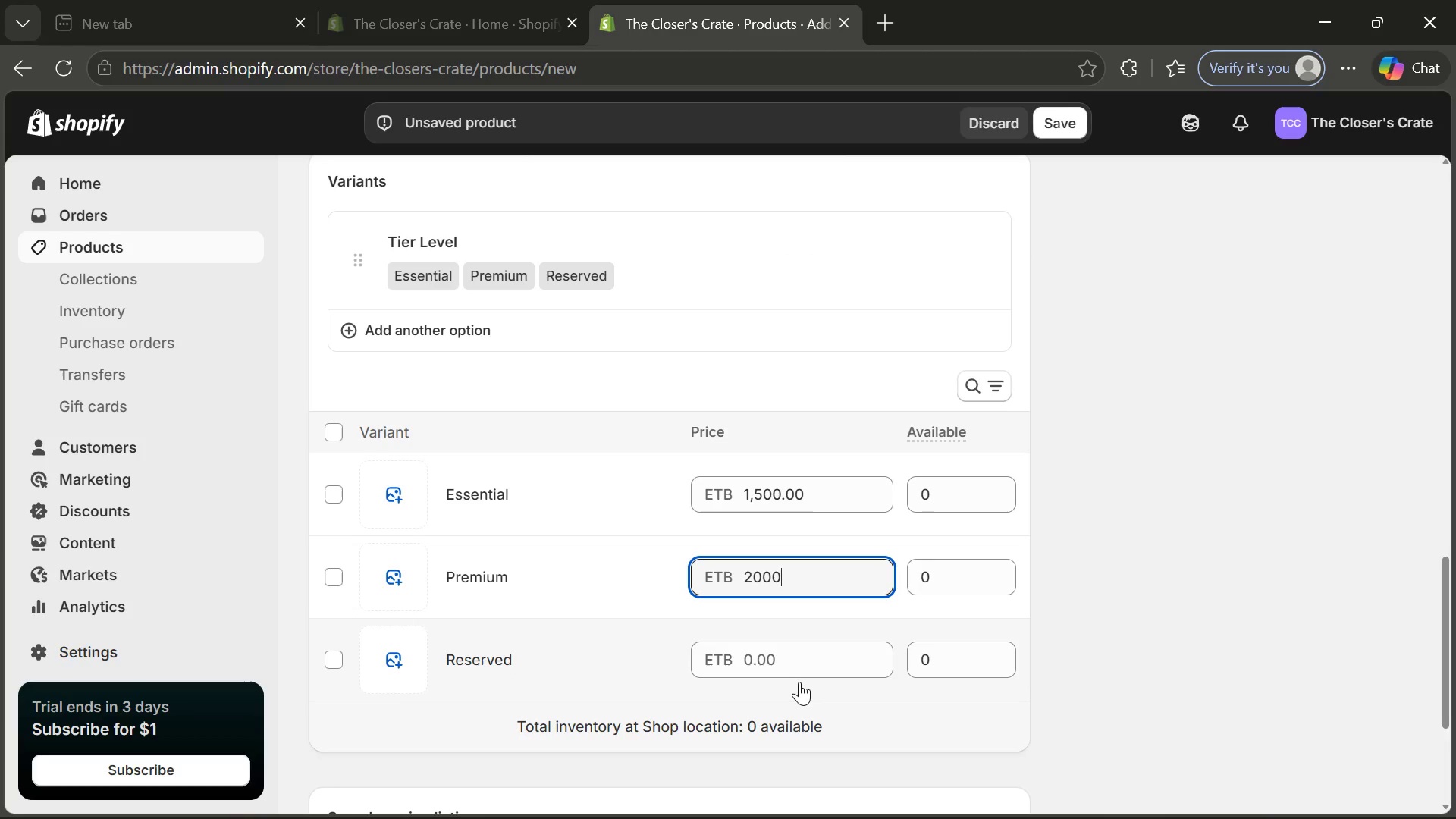 
left_click([801, 671])
 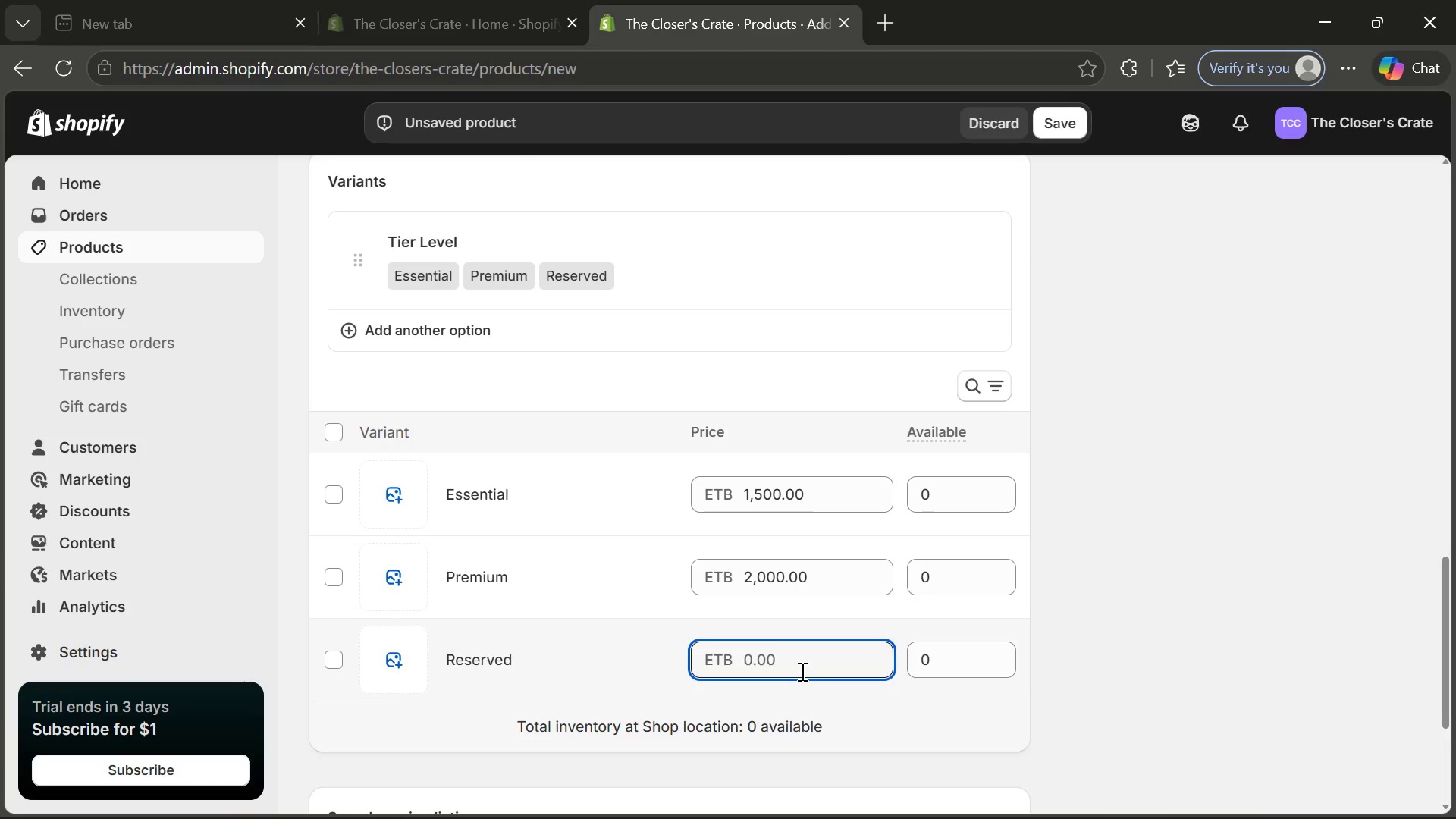 
type(3000)
 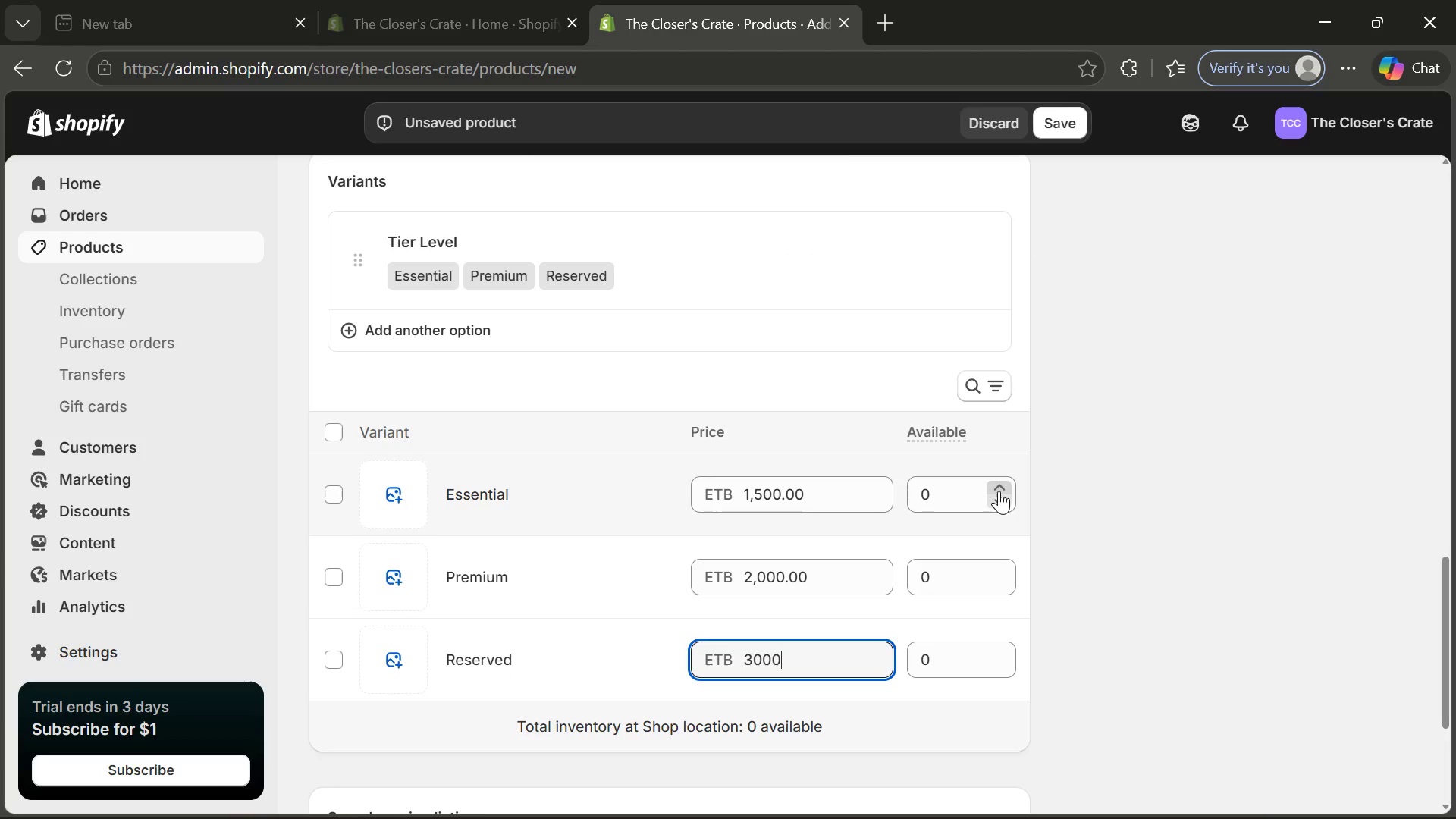 
double_click([999, 491])
 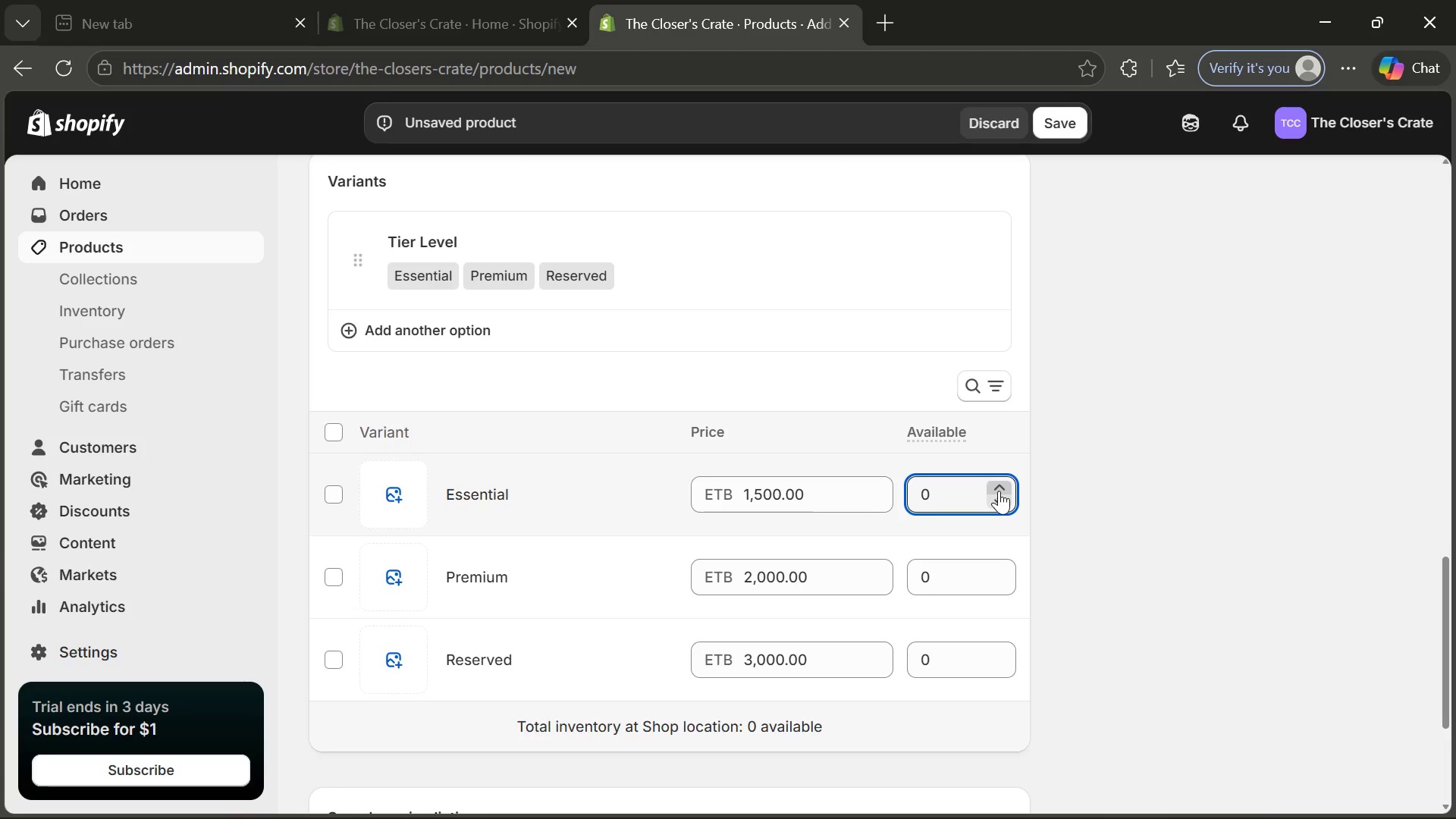 
triple_click([999, 491])
 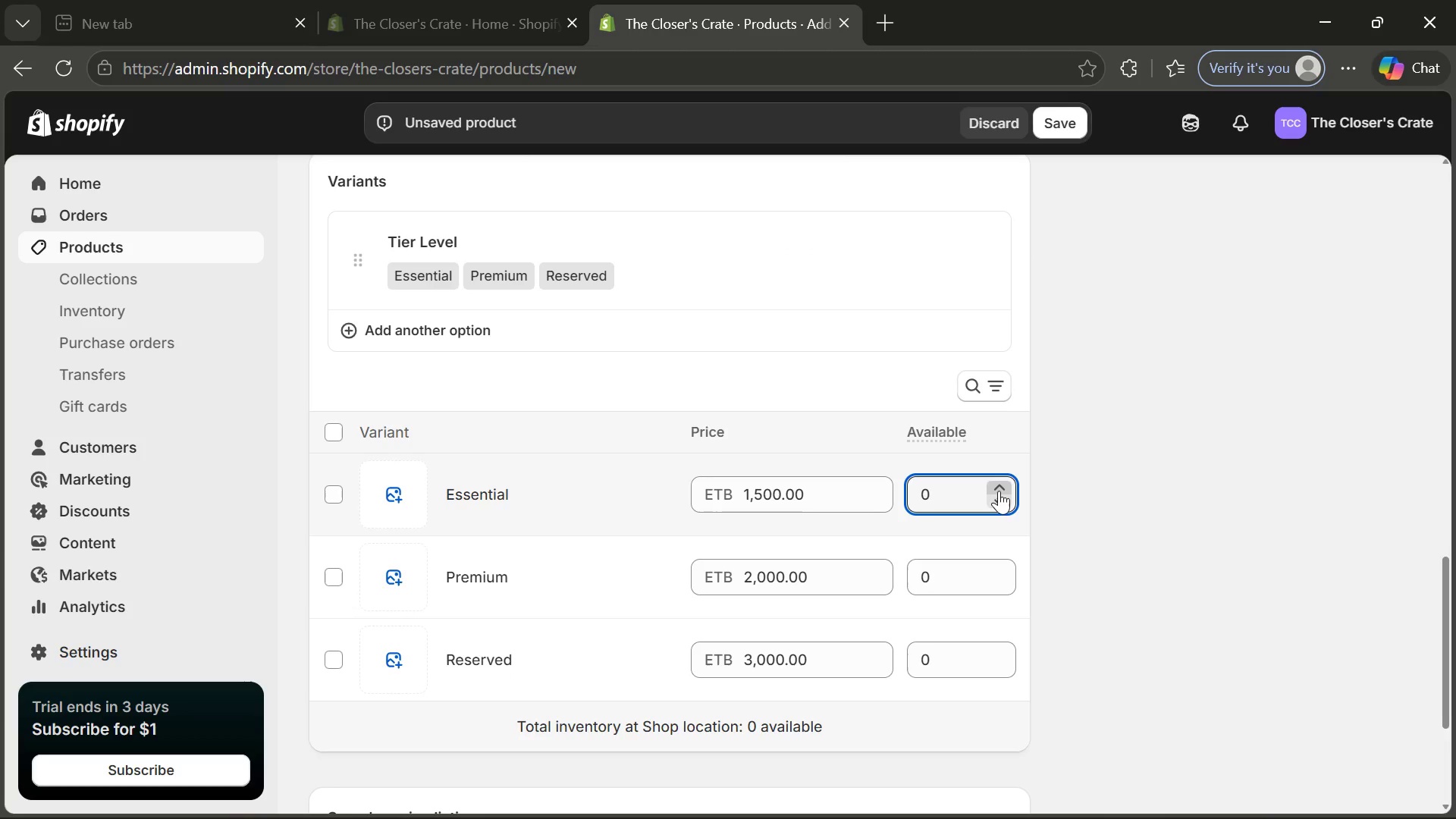 
triple_click([999, 491])
 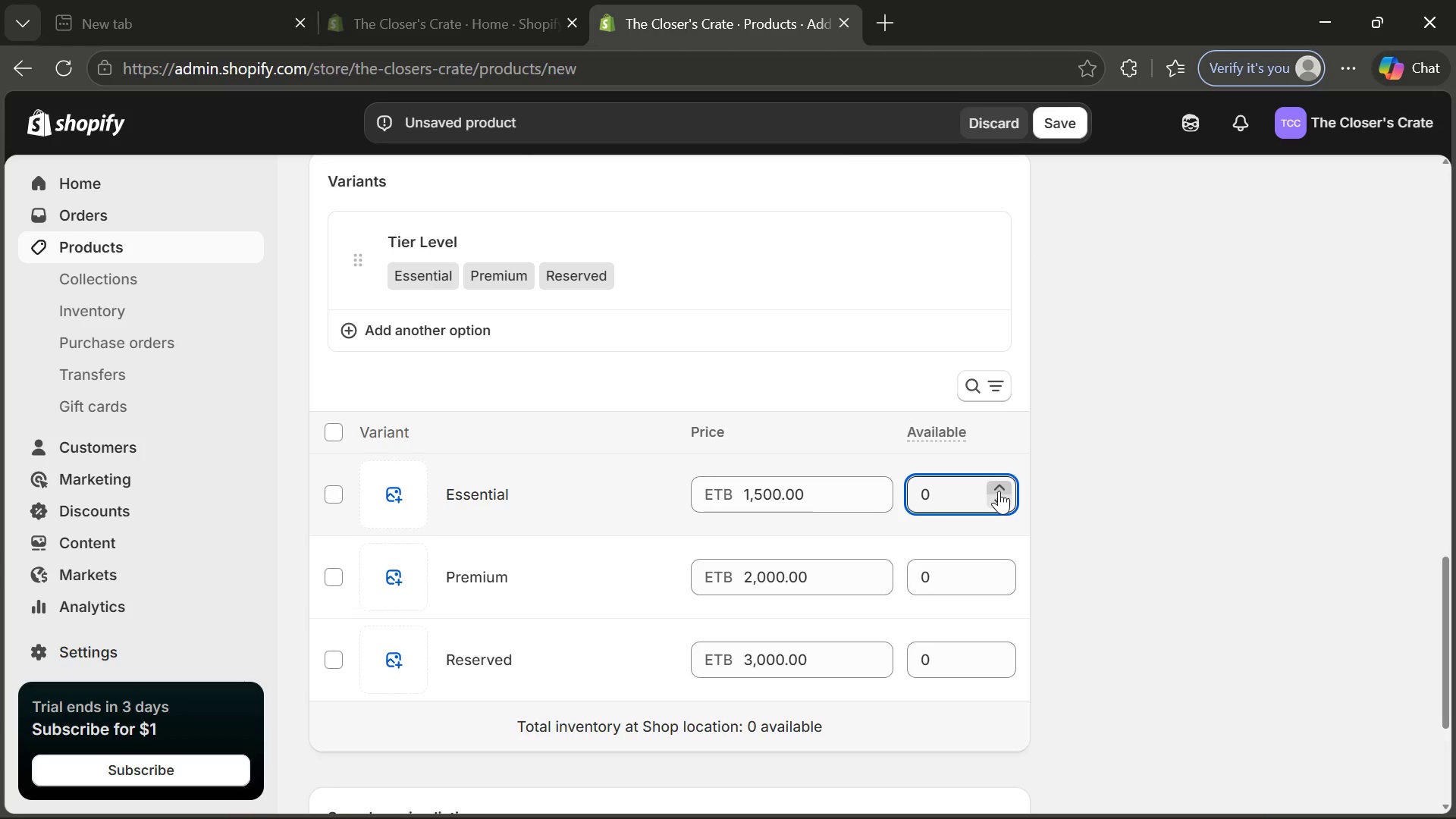 
triple_click([999, 491])
 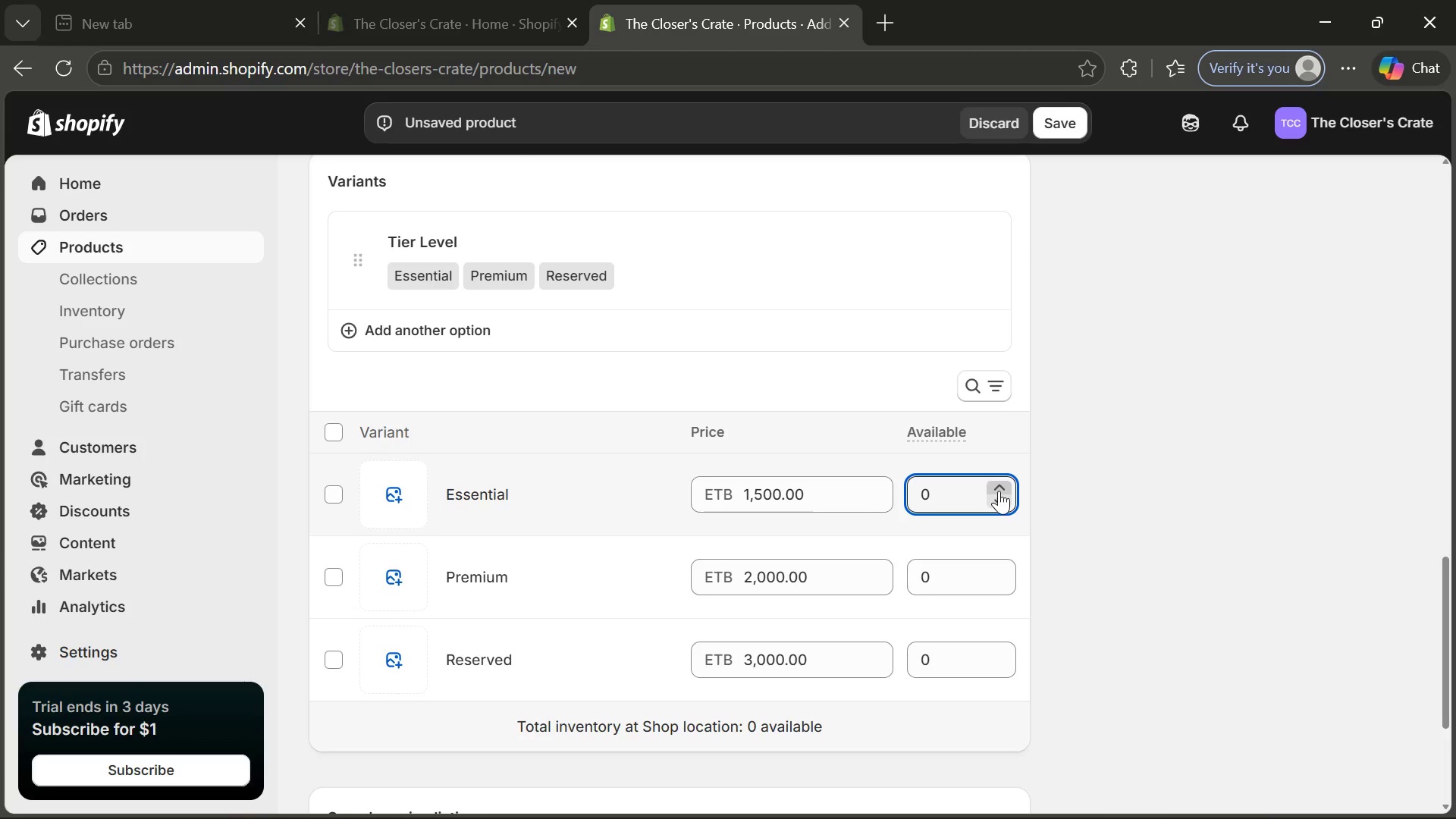 
triple_click([999, 491])
 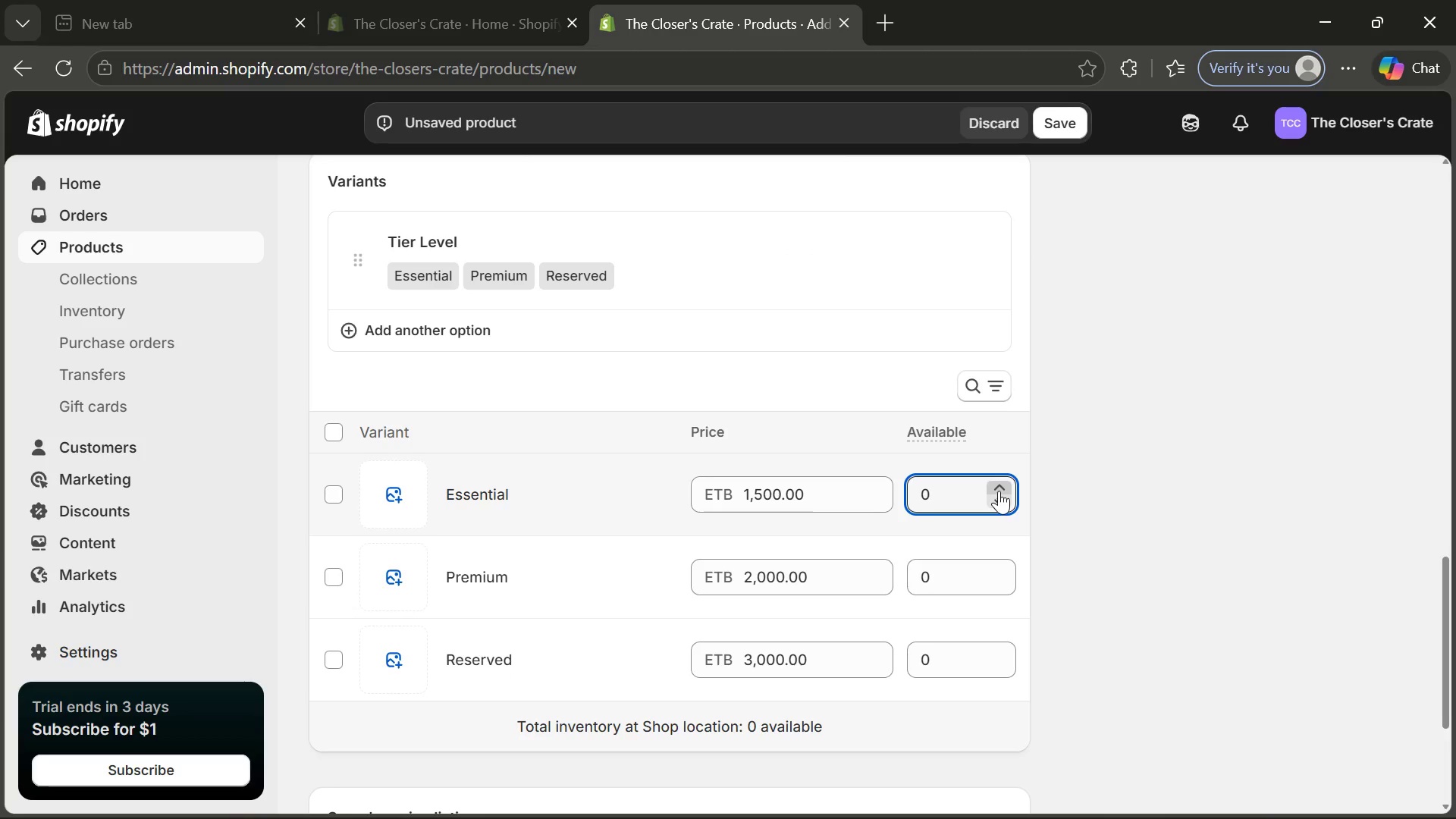 
triple_click([999, 491])
 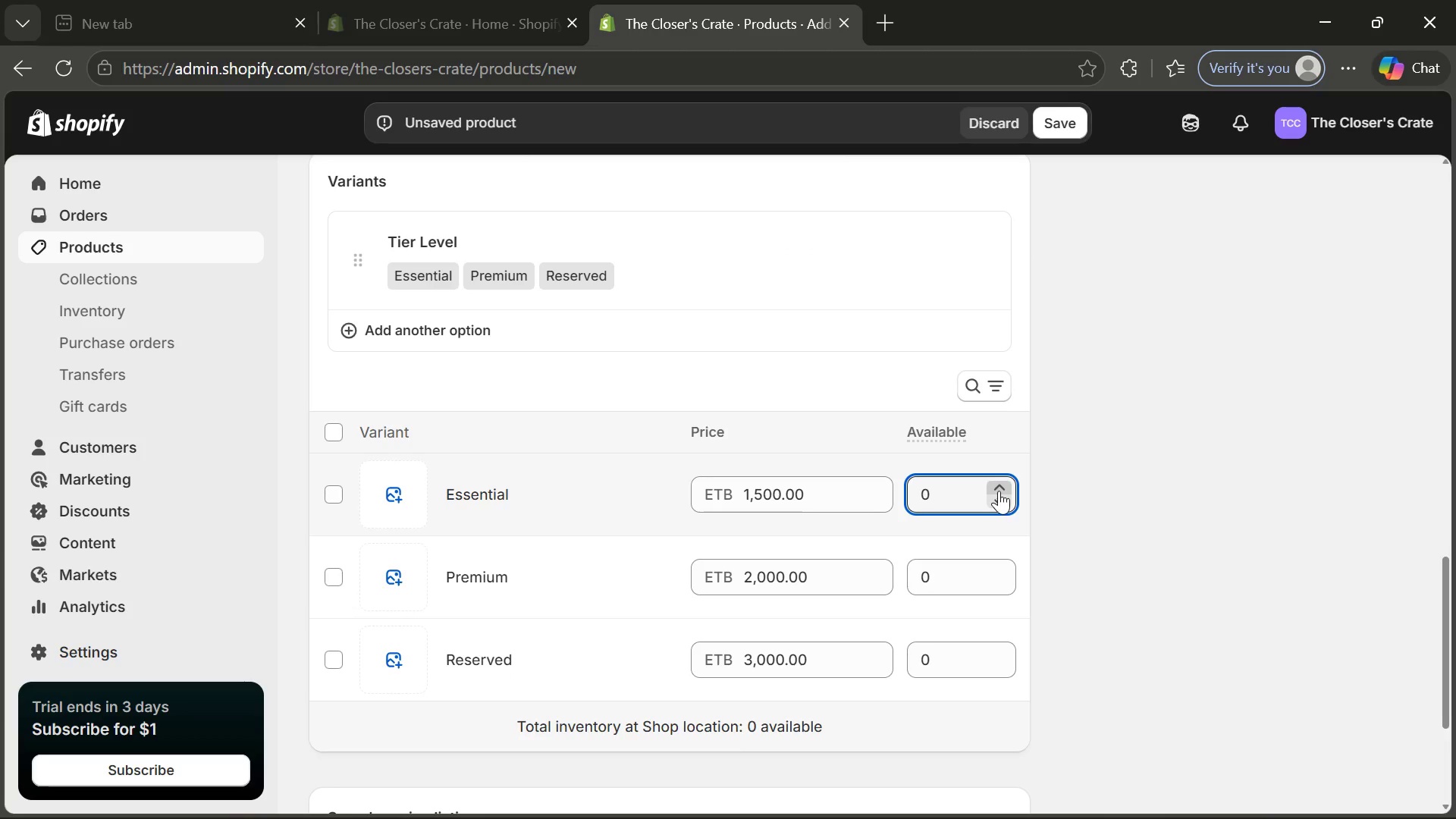 
triple_click([999, 491])
 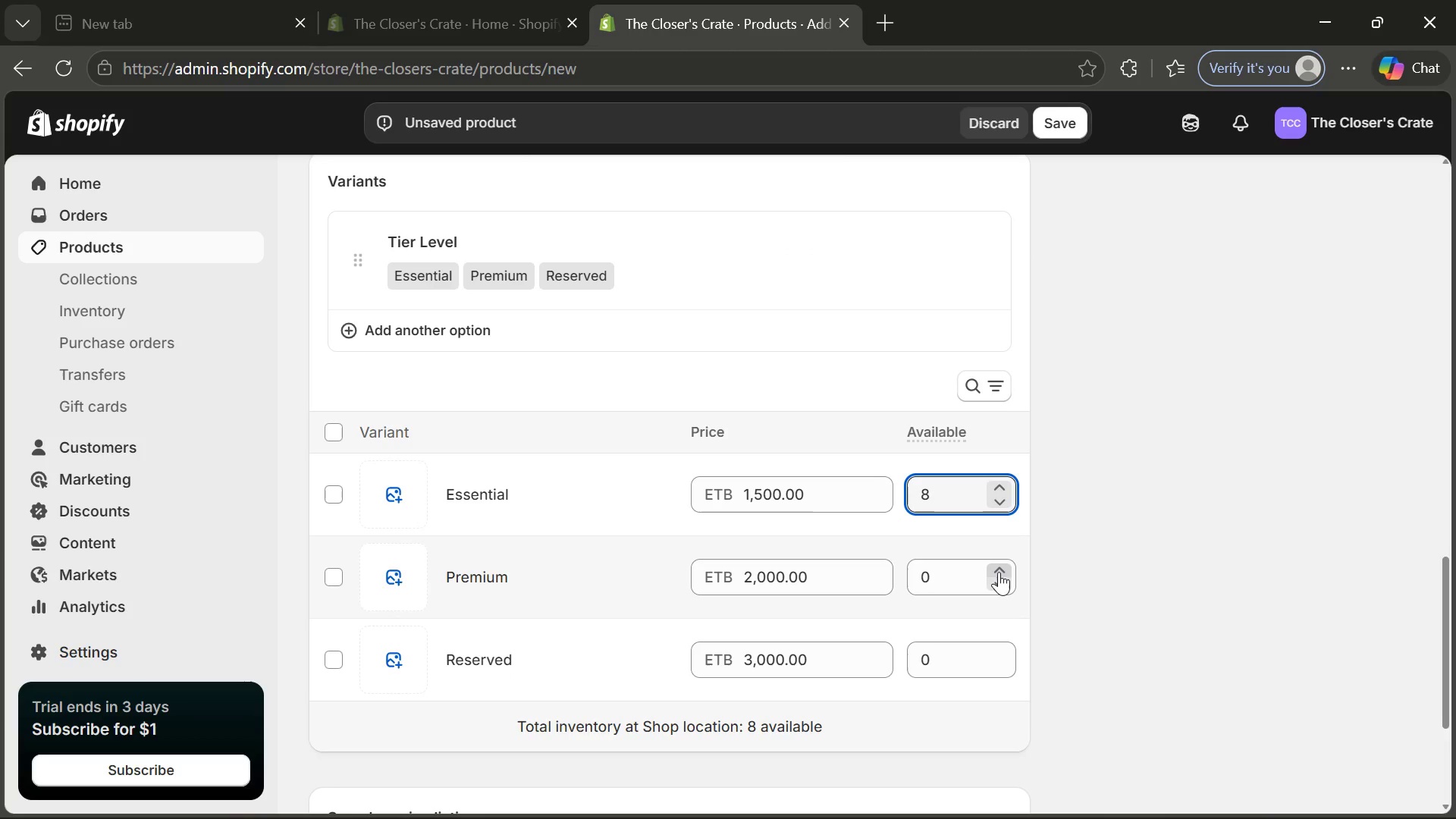 
double_click([999, 572])
 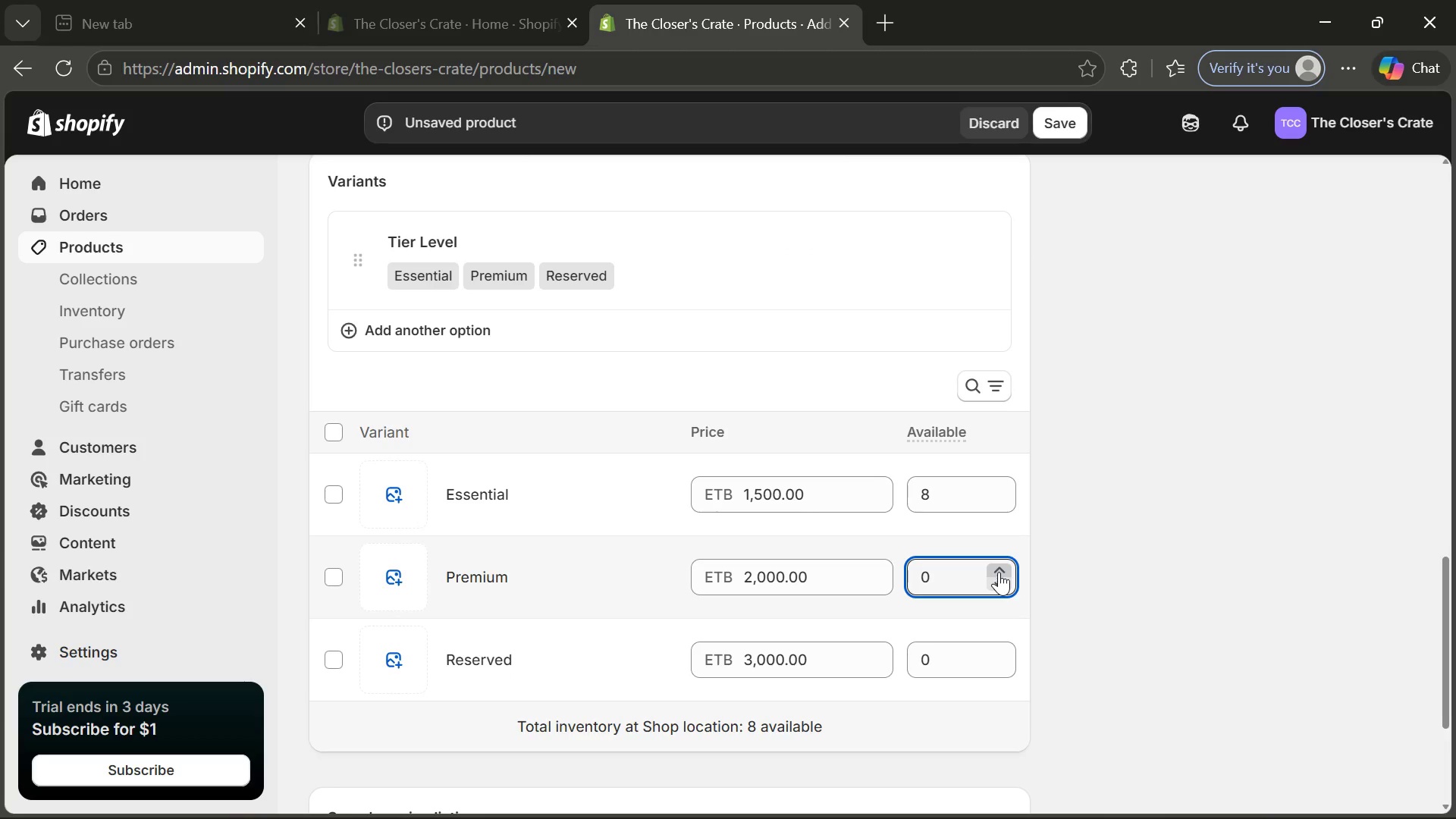 
triple_click([999, 572])
 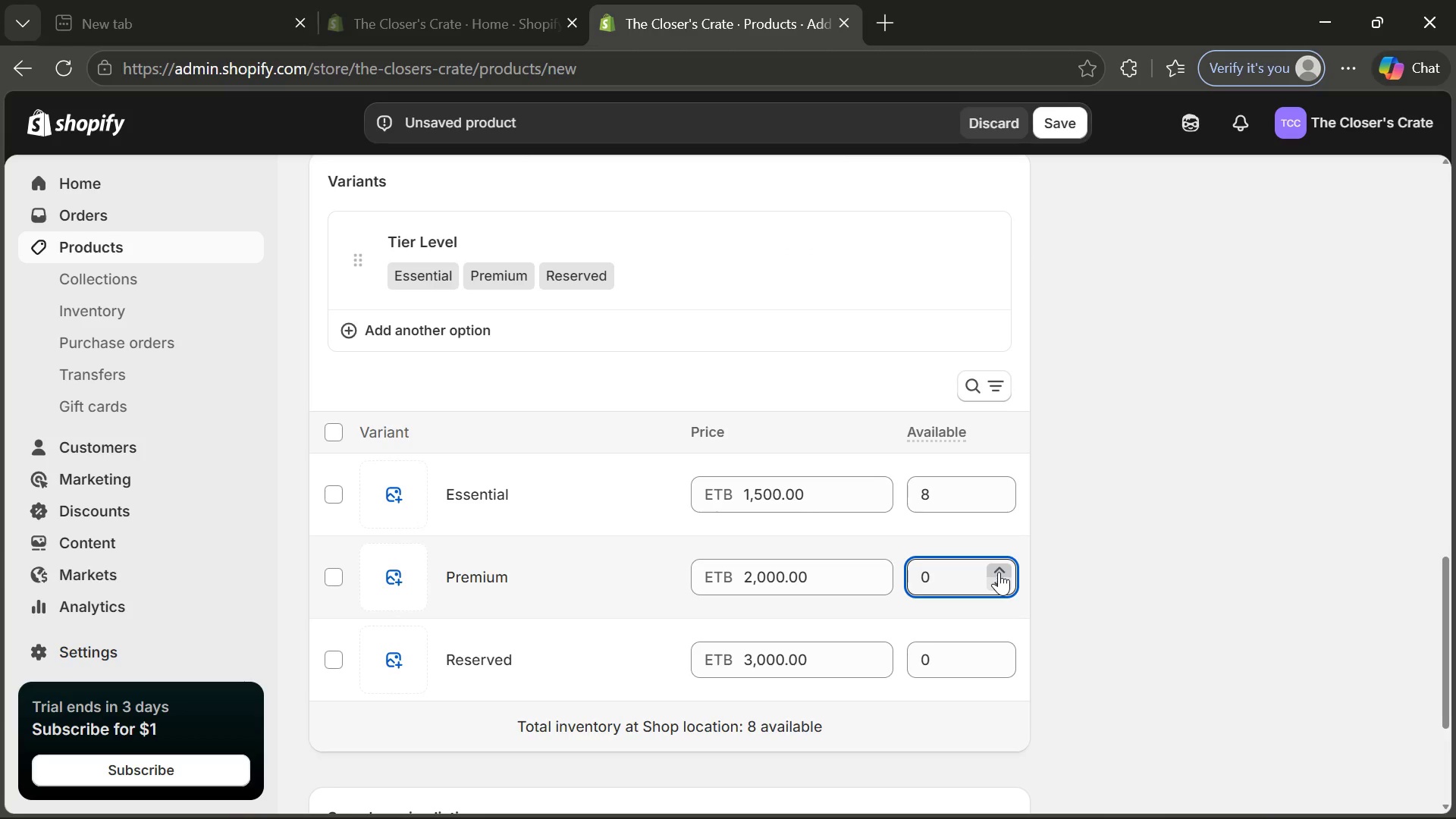 
triple_click([999, 572])
 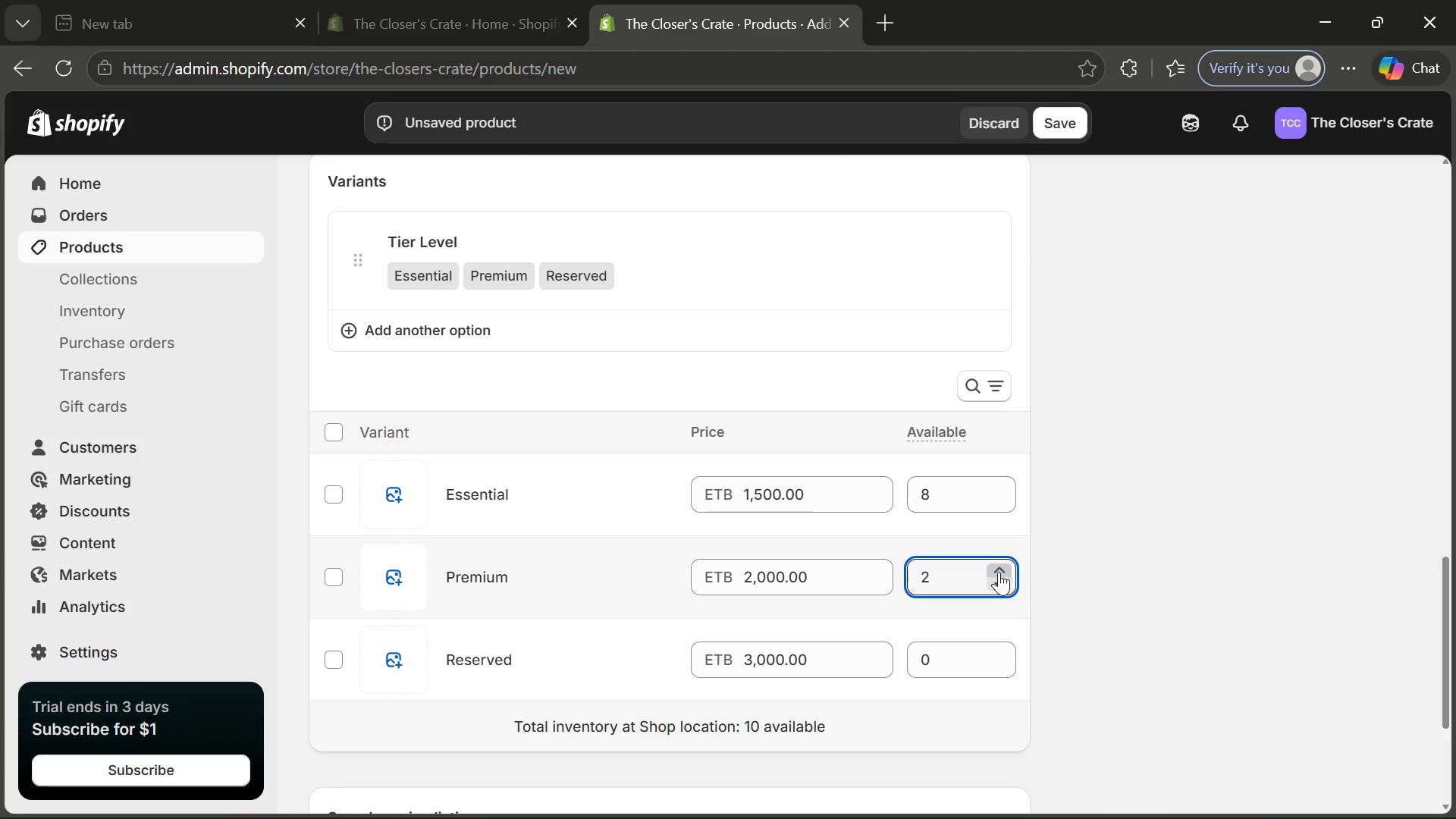 
triple_click([999, 572])
 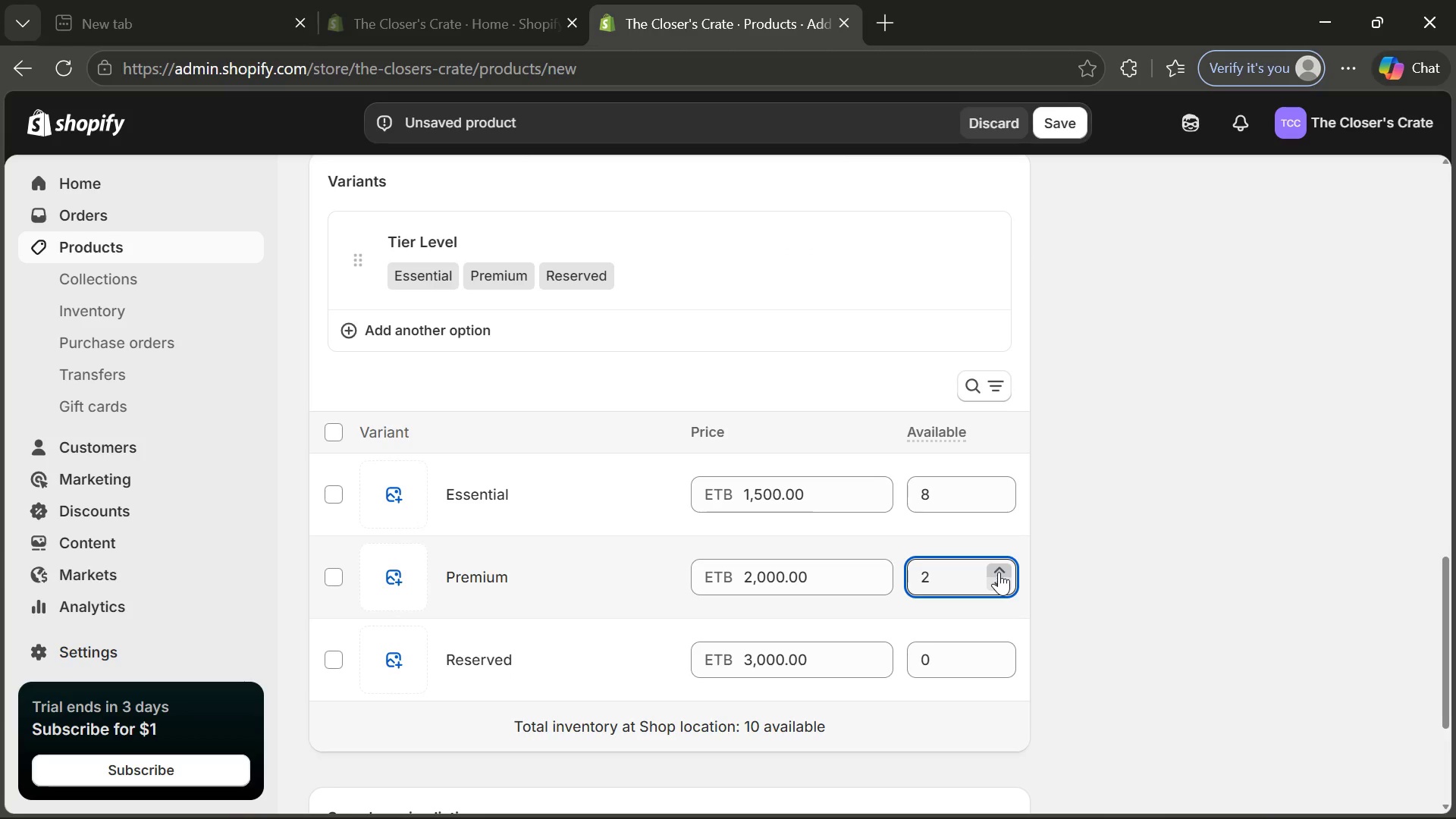 
triple_click([999, 572])
 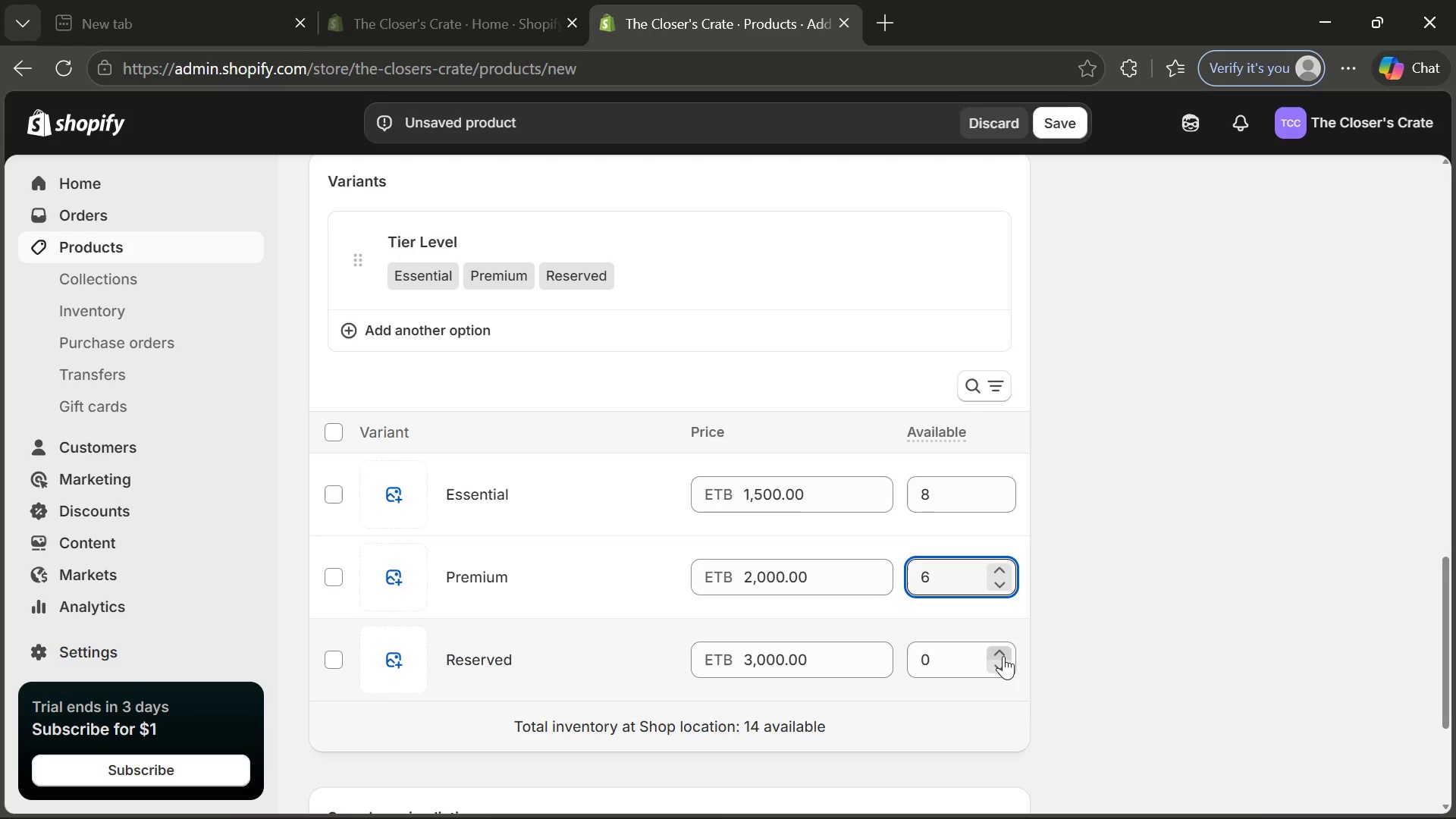 
double_click([1003, 656])
 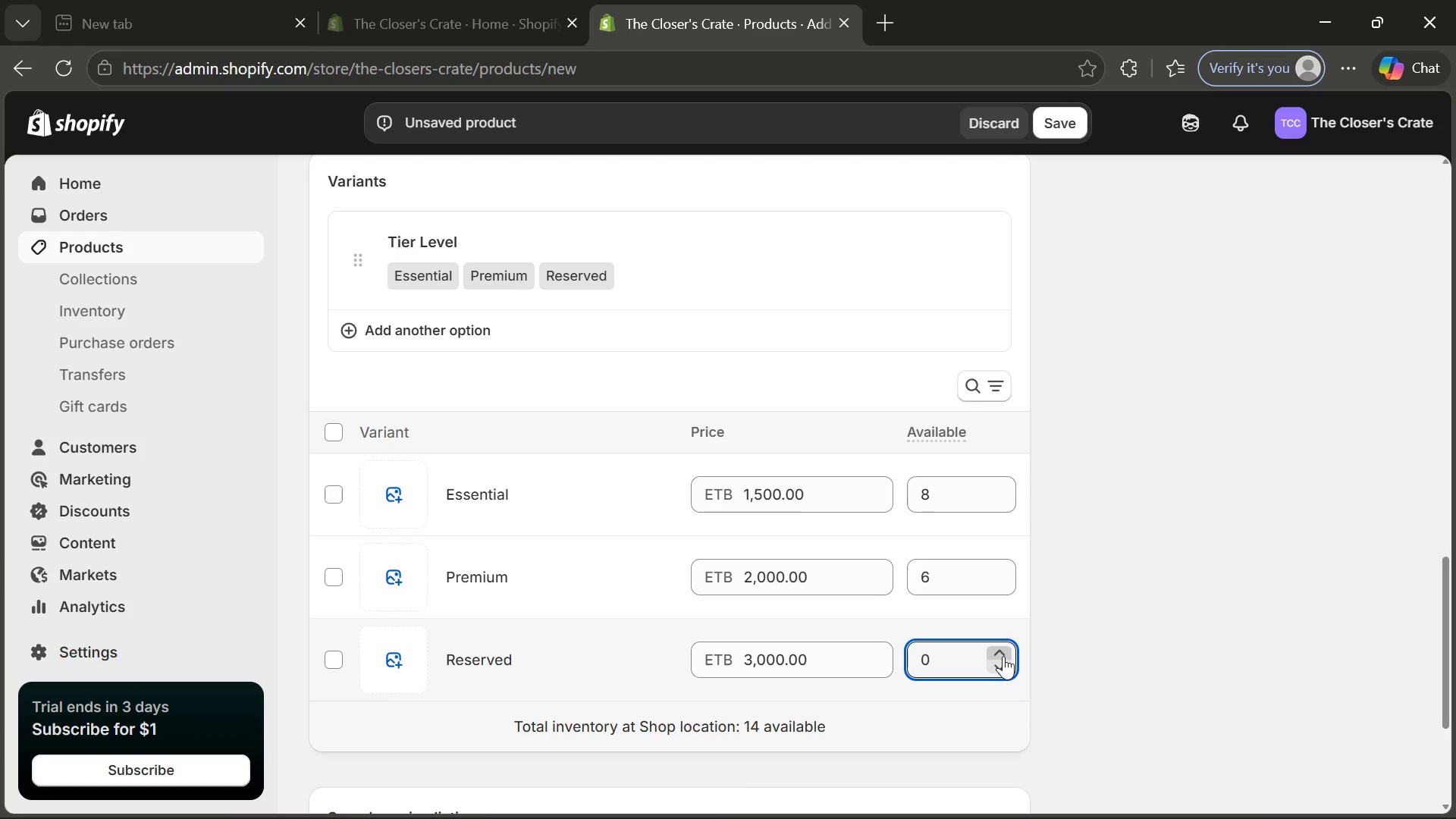 
triple_click([1003, 656])
 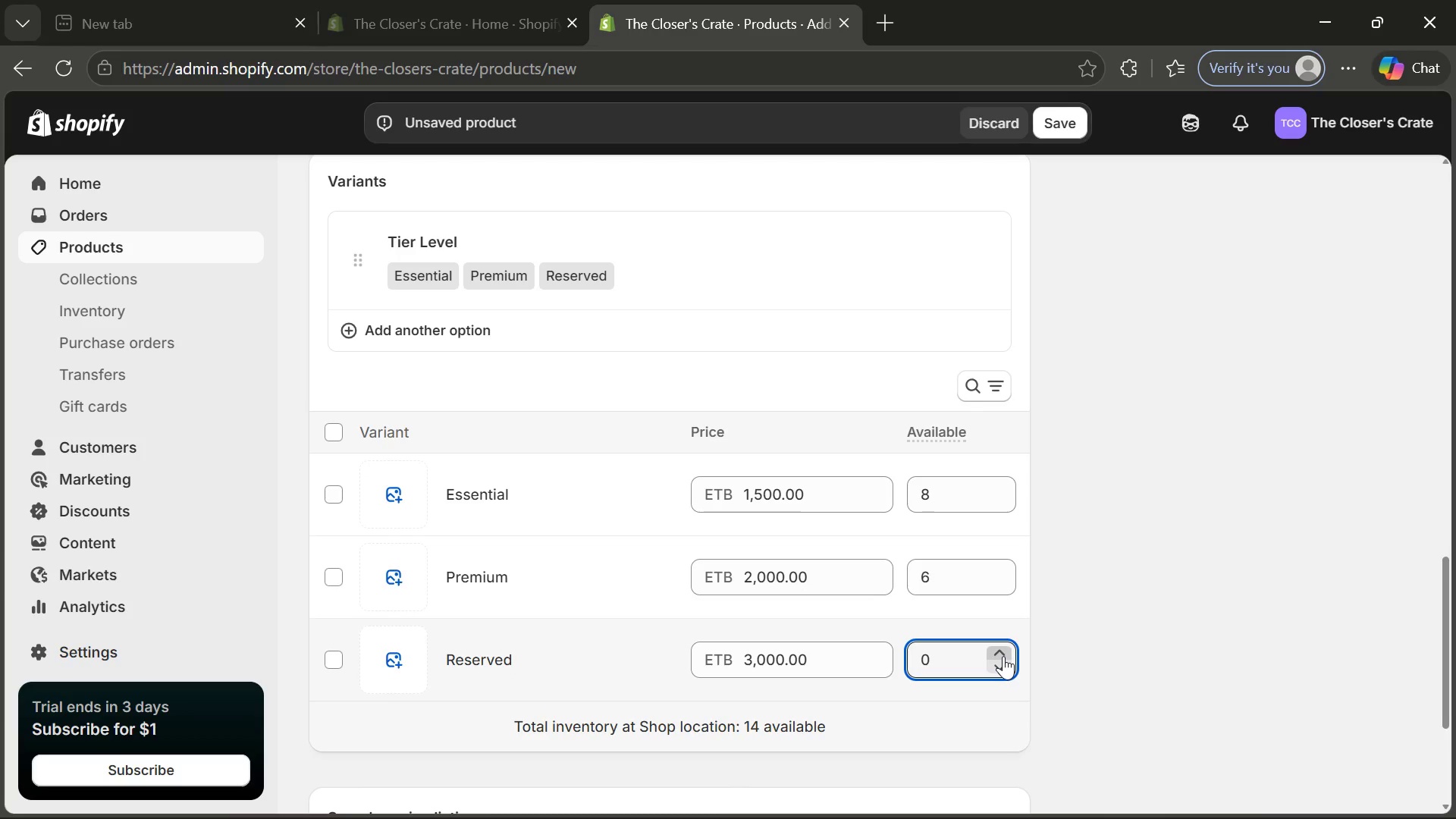 
triple_click([1003, 656])
 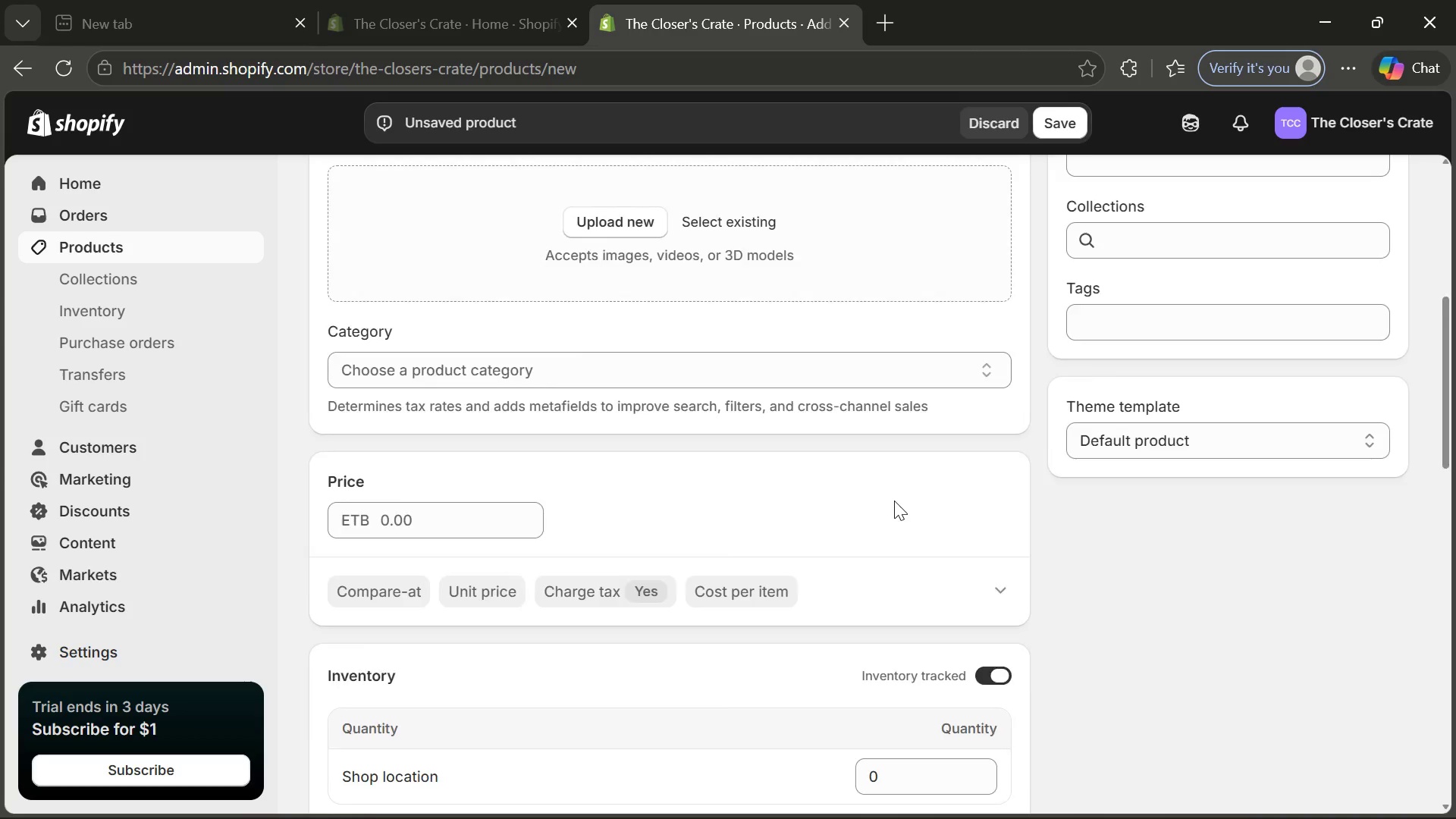 
left_click([660, 608])
 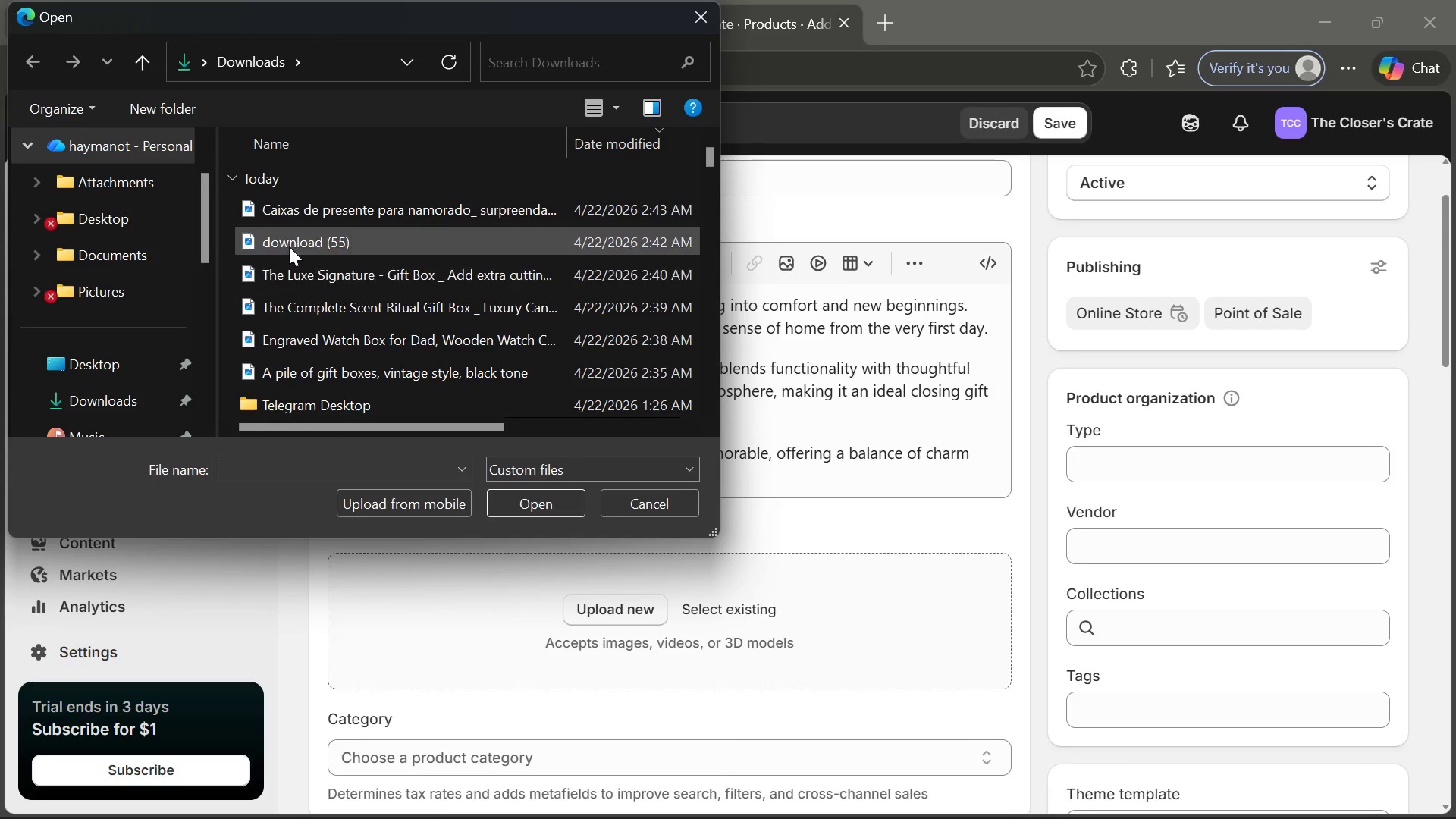 
double_click([287, 245])
 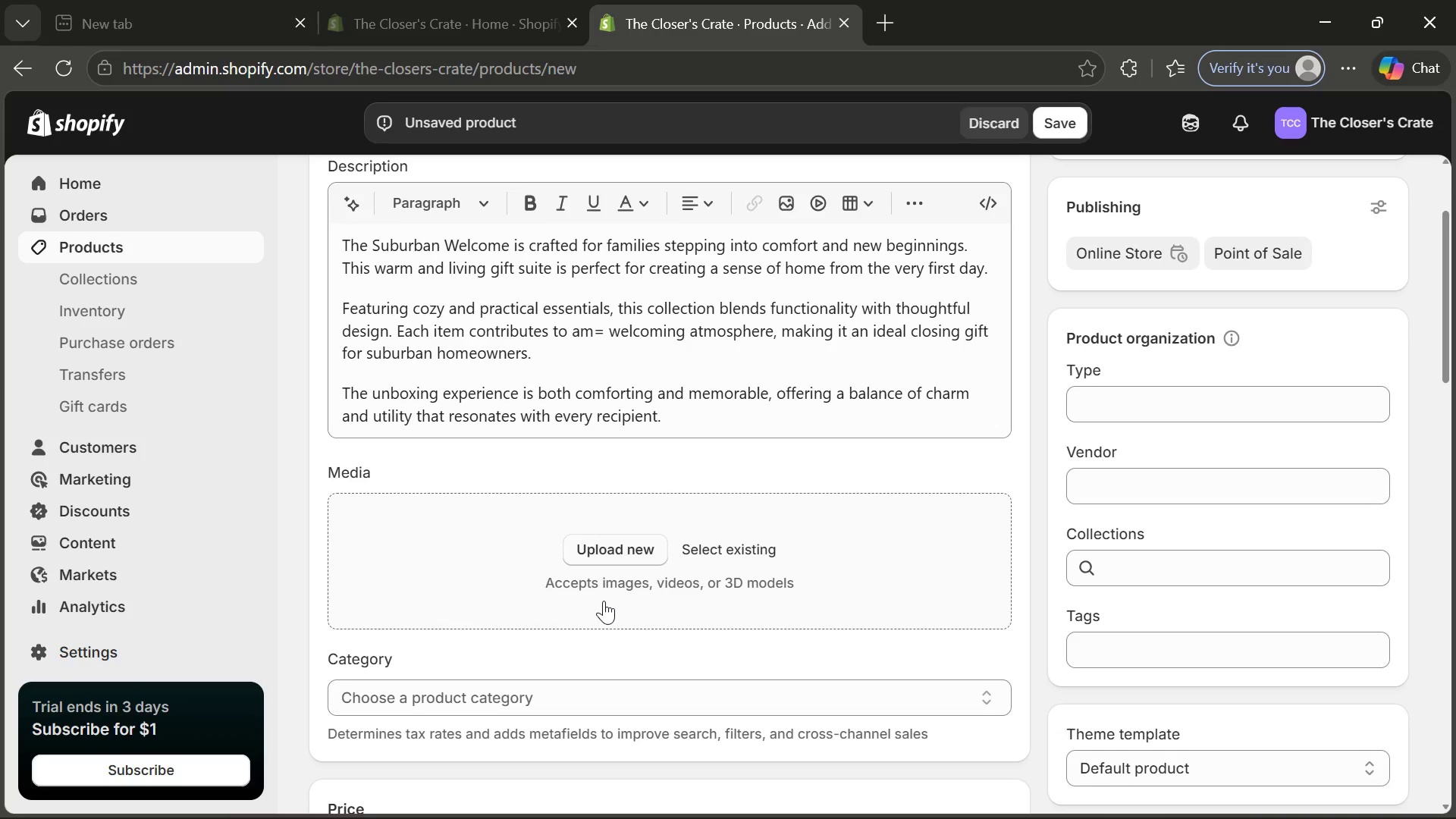 
wait(5.61)
 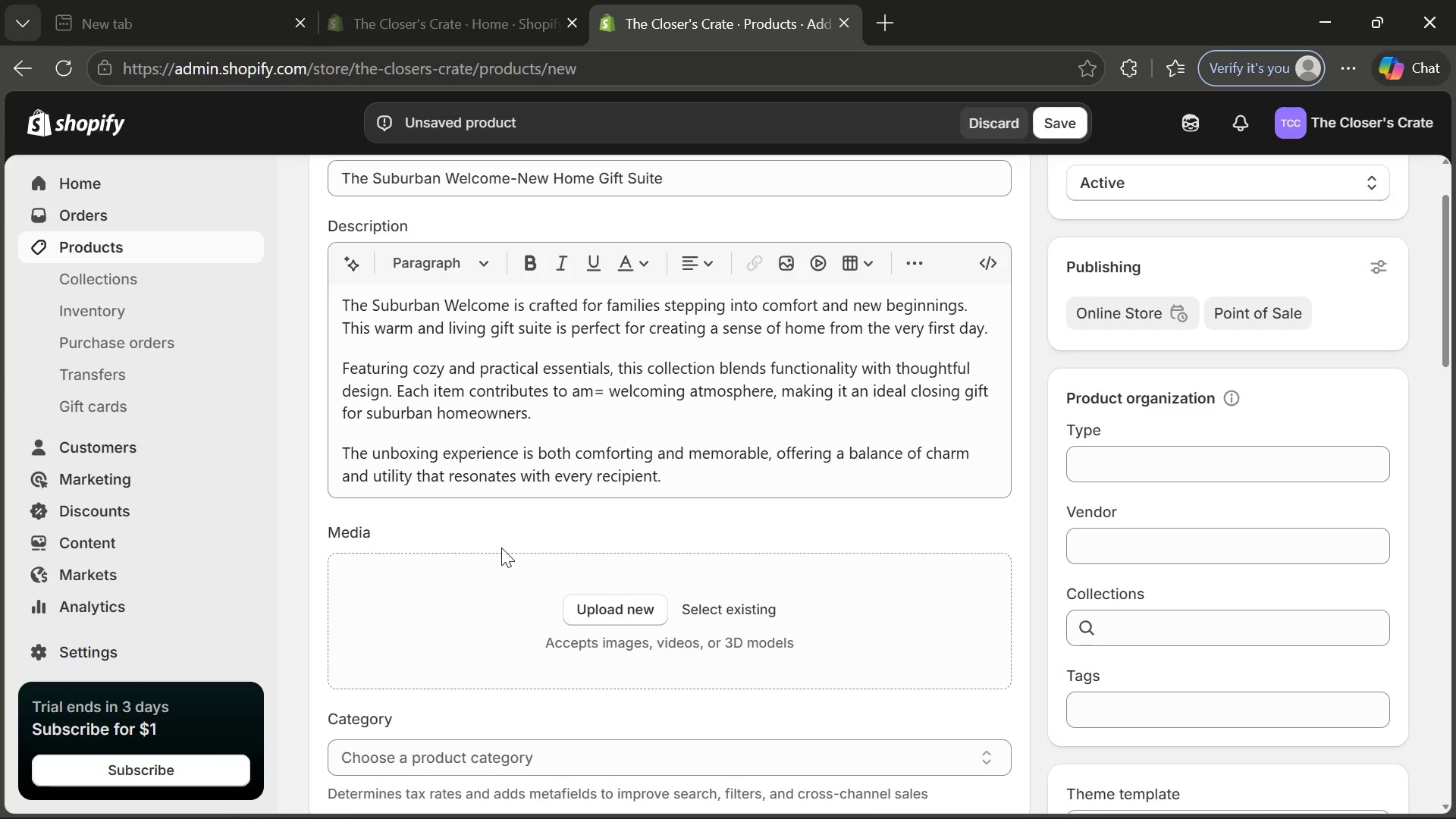 
left_click([623, 535])
 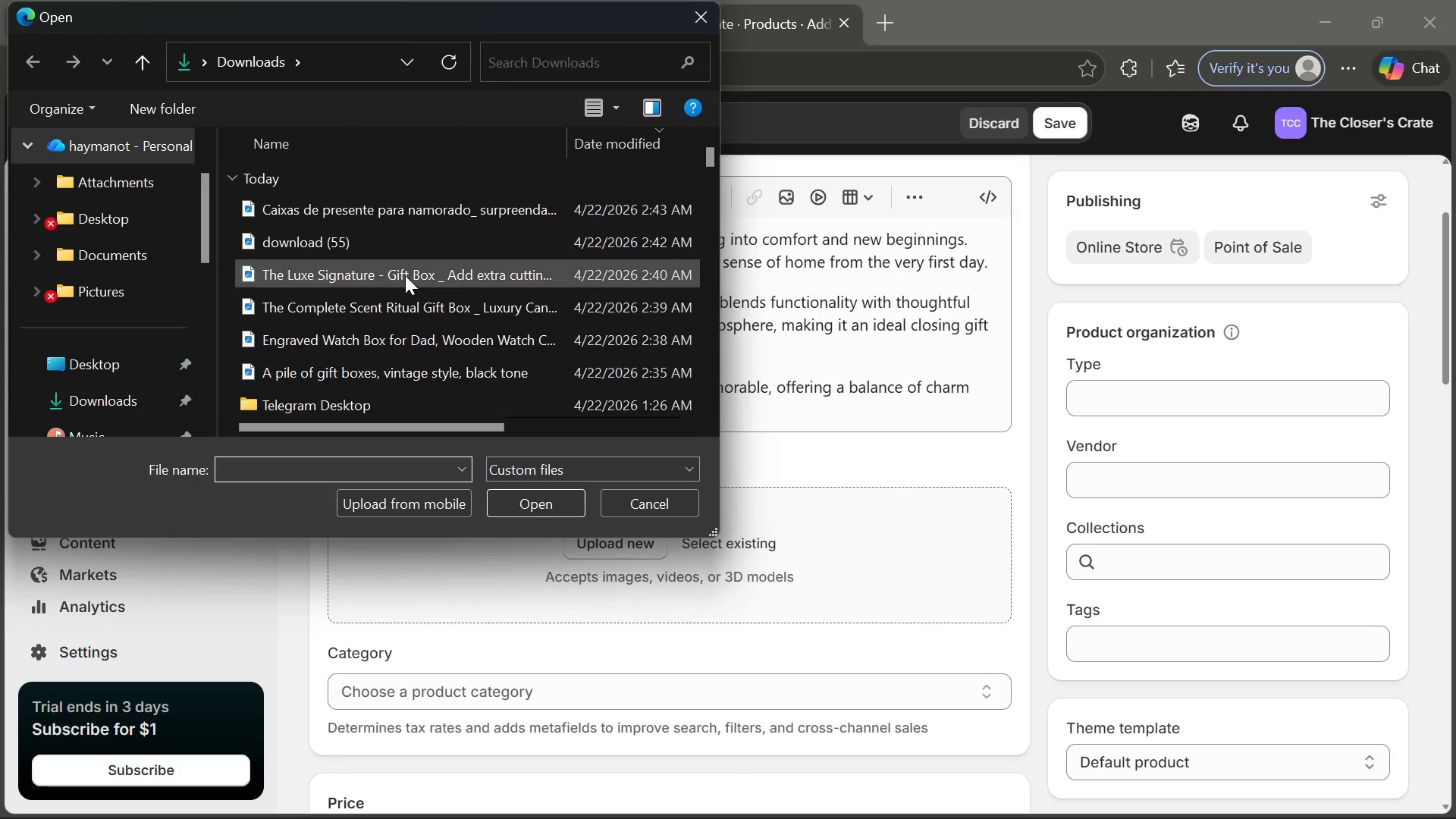 
double_click([404, 275])
 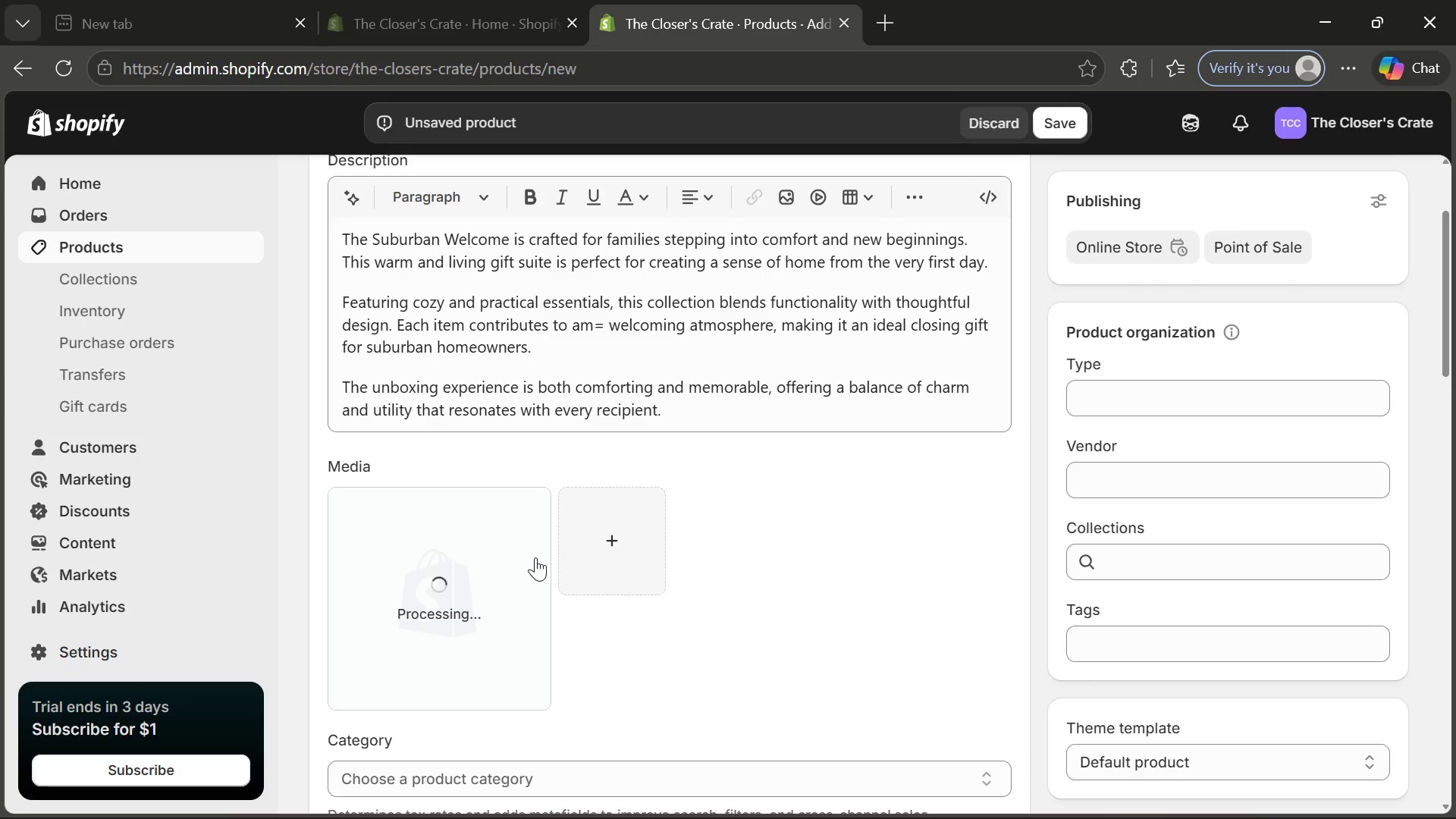 
wait(9.95)
 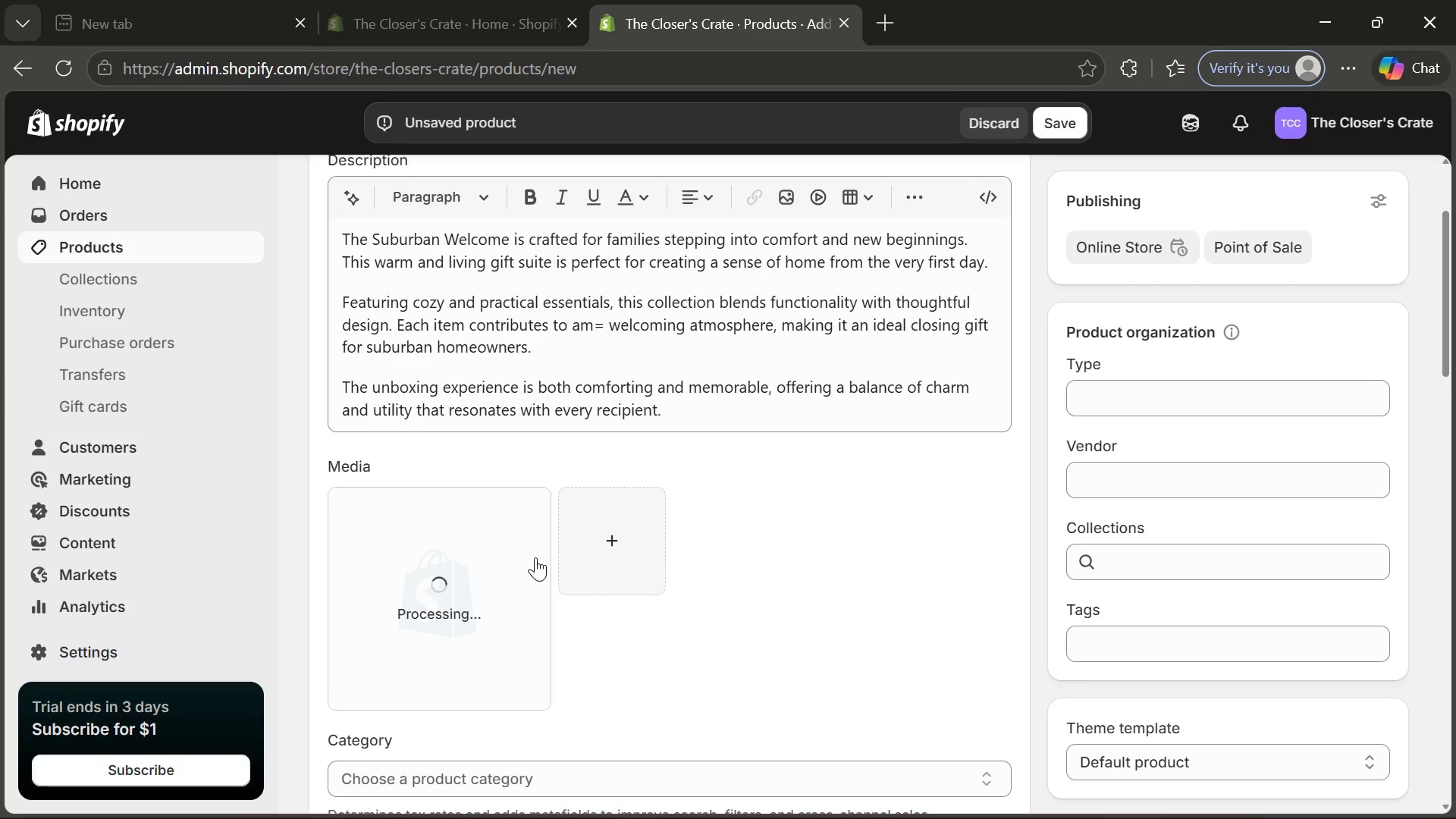 
left_click([230, 8])
 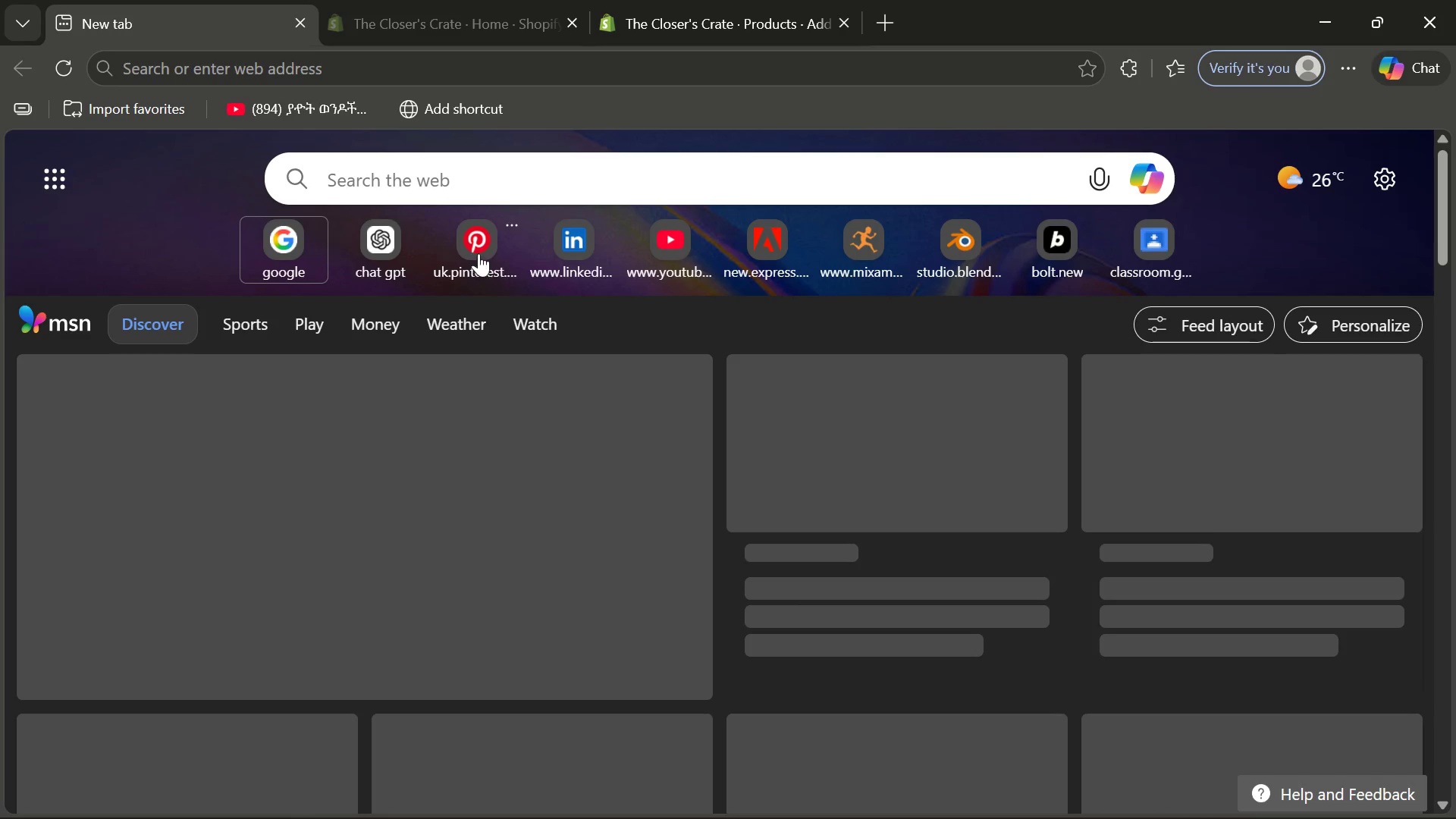 
left_click([479, 253])
 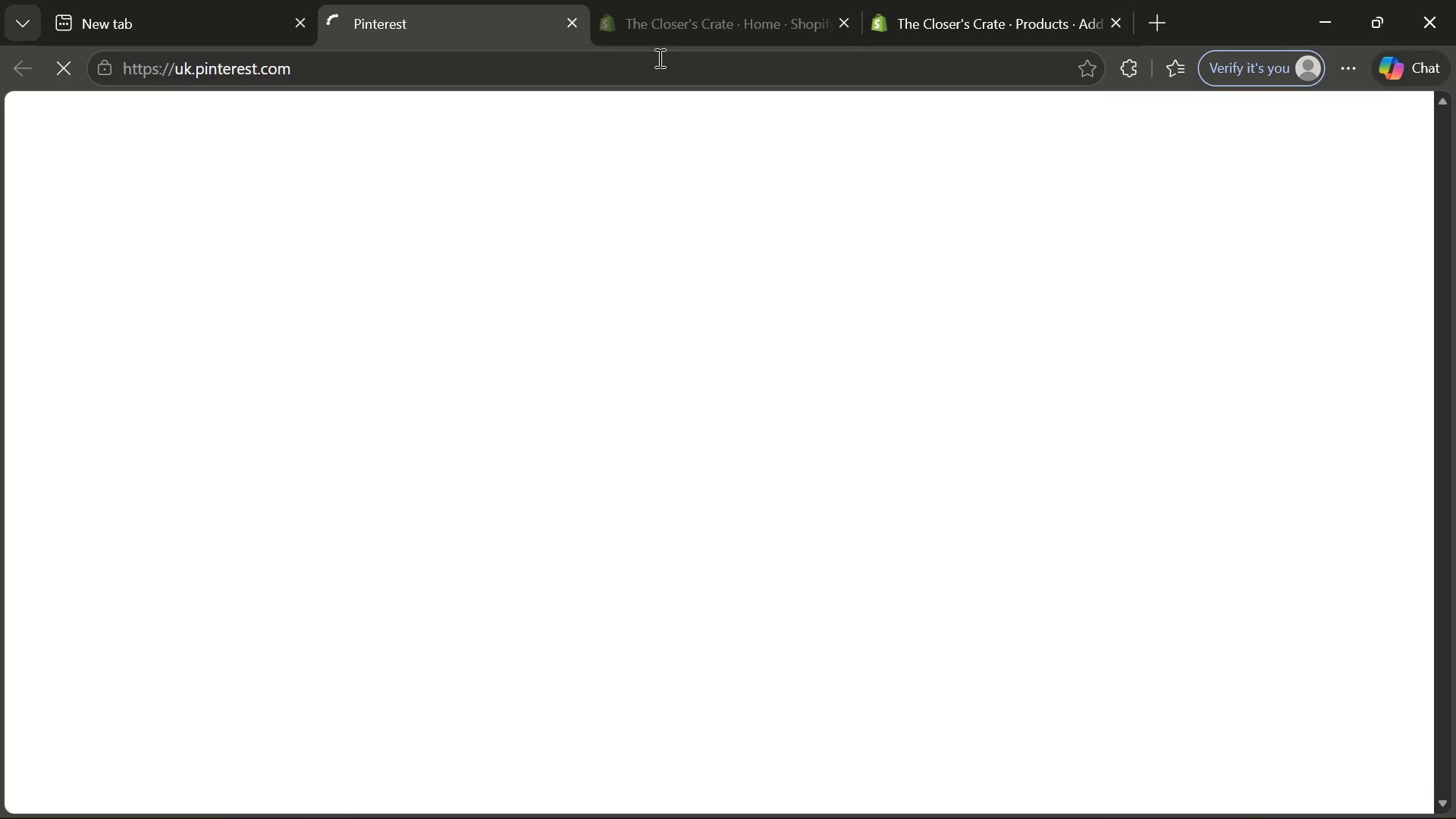 
left_click([761, 26])
 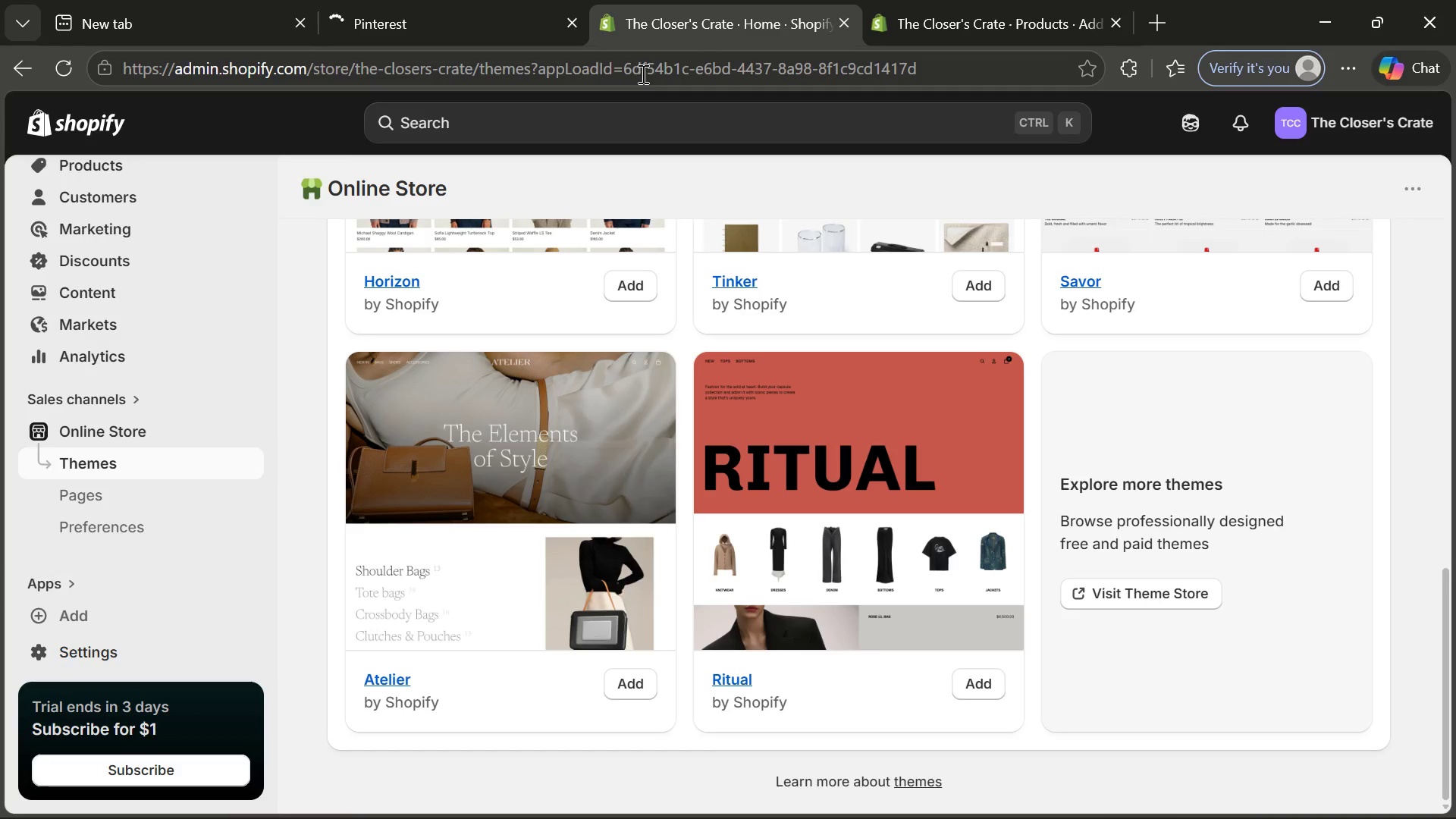 
left_click([945, 1])
 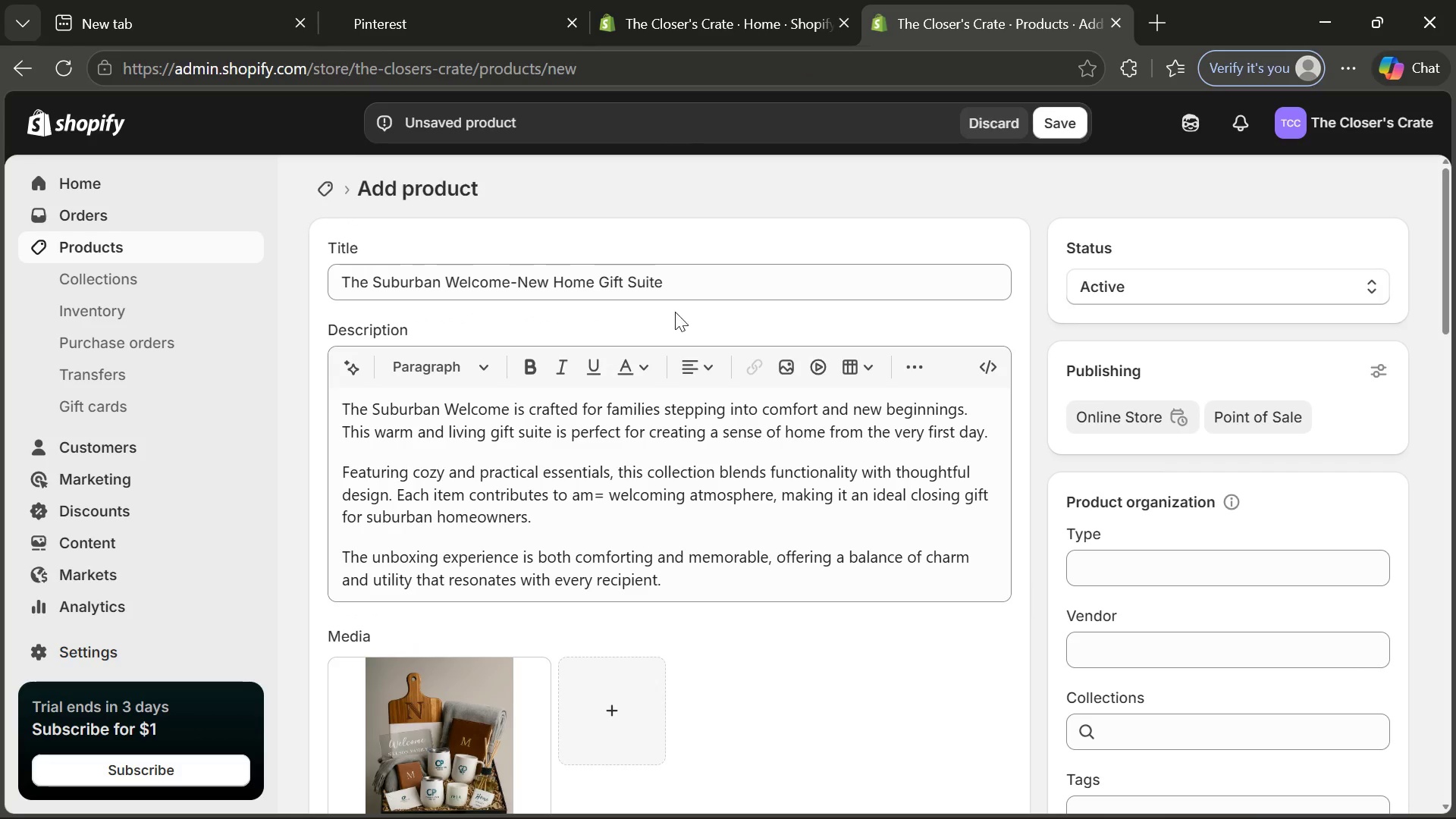 
left_click_drag(start_coordinate=[678, 290], to_coordinate=[340, 291])
 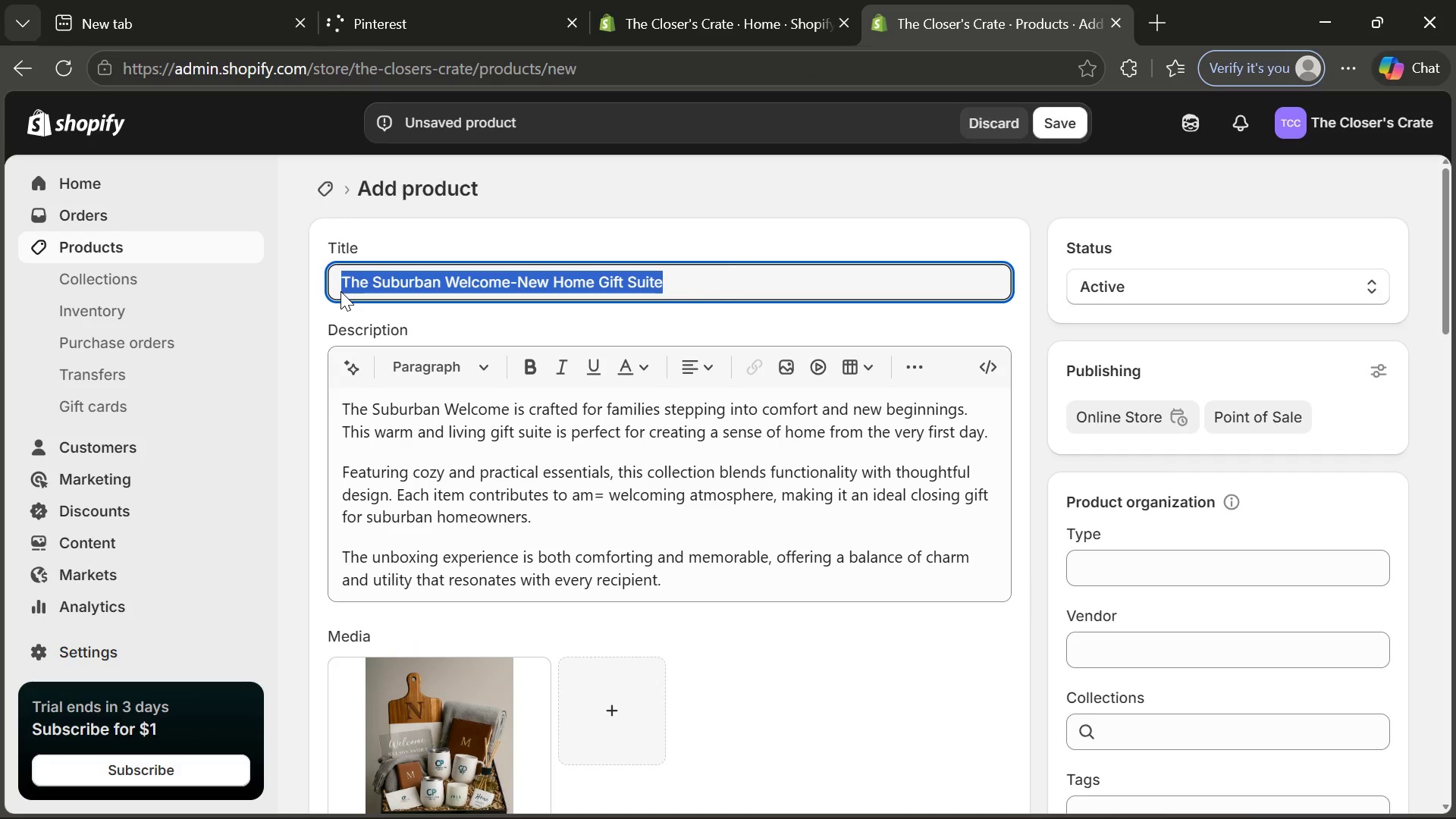 
key(Control+ControlLeft)
 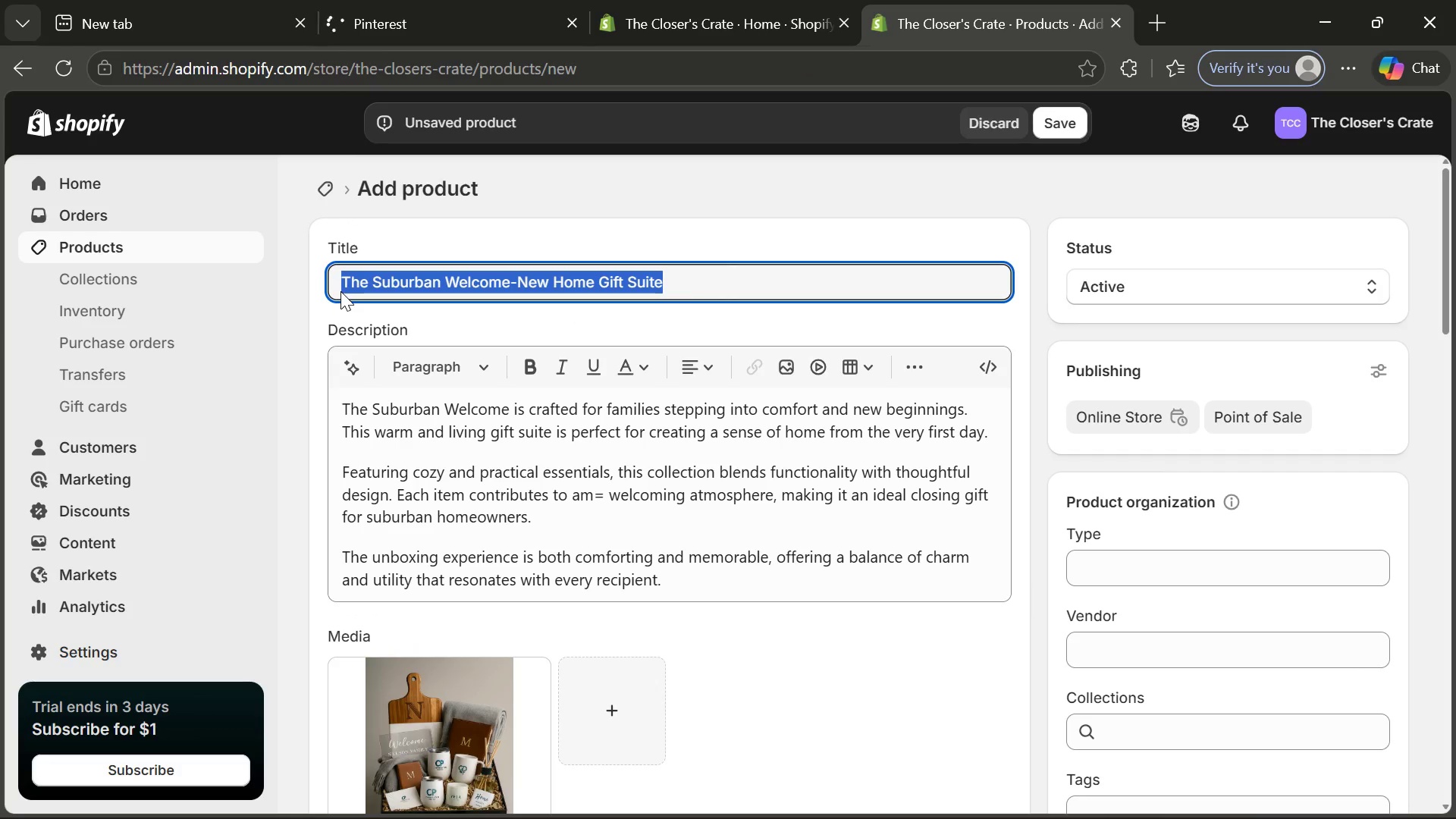 
key(Control+C)
 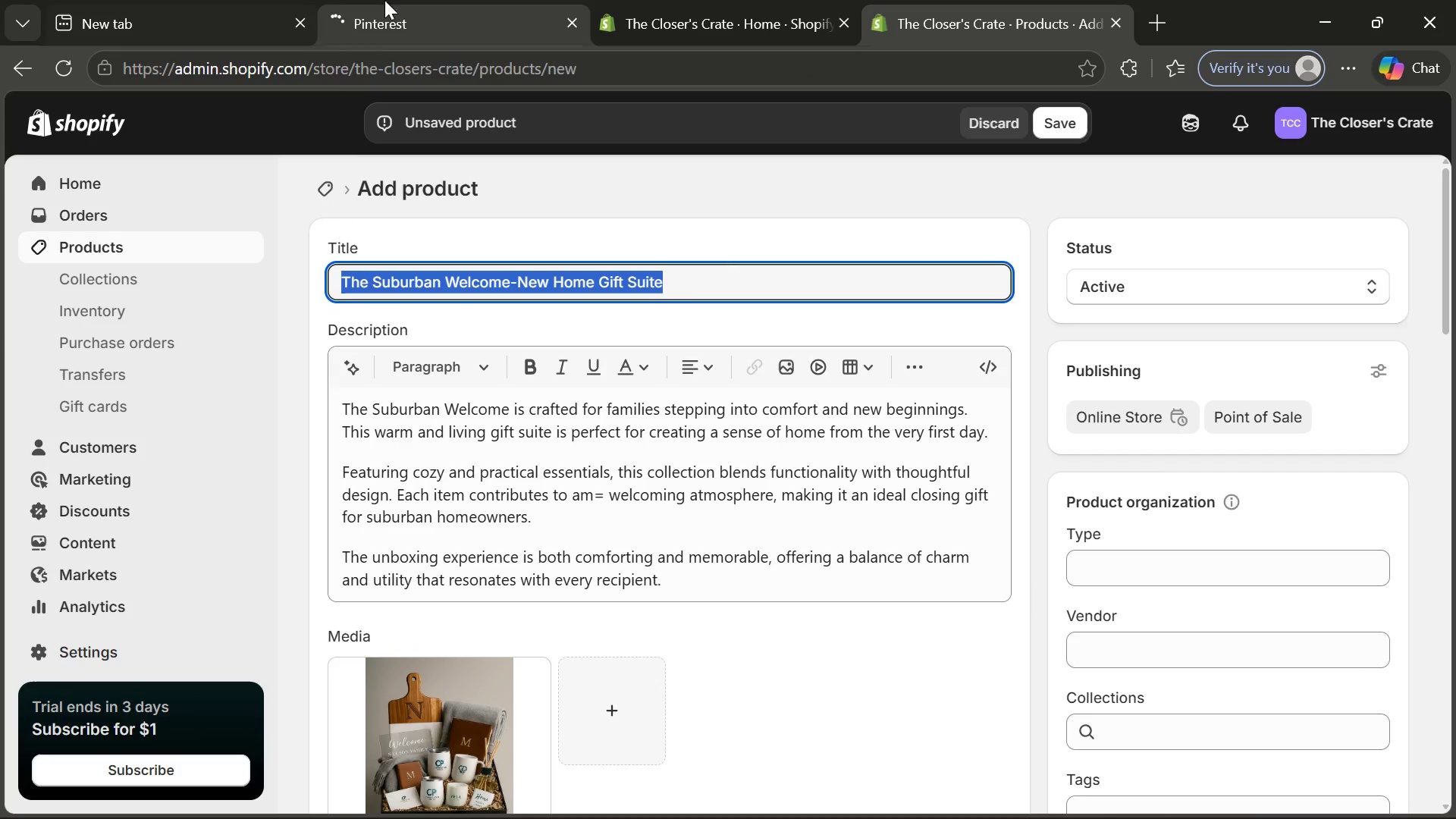 
left_click([403, 2])
 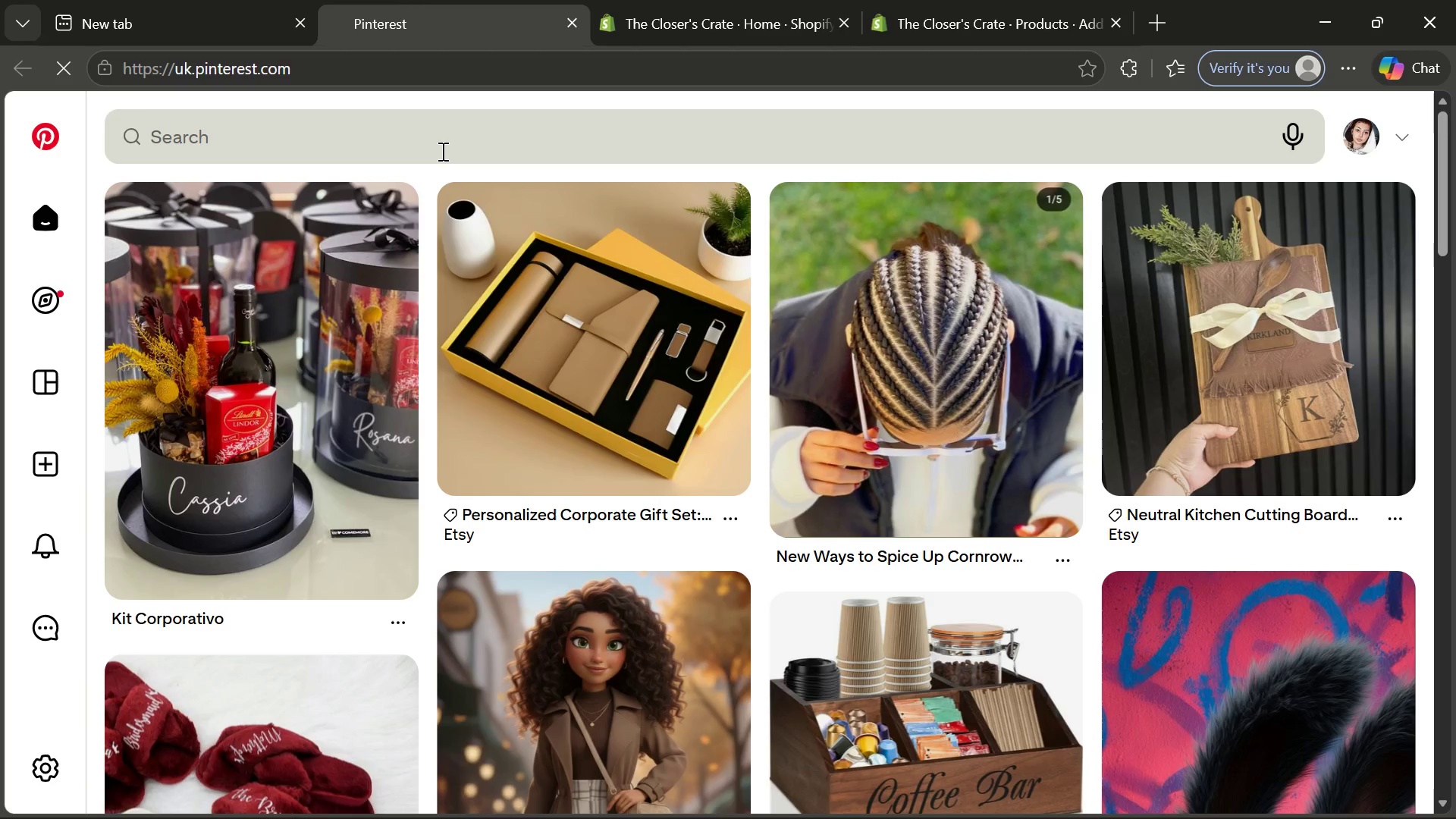 
left_click([441, 151])
 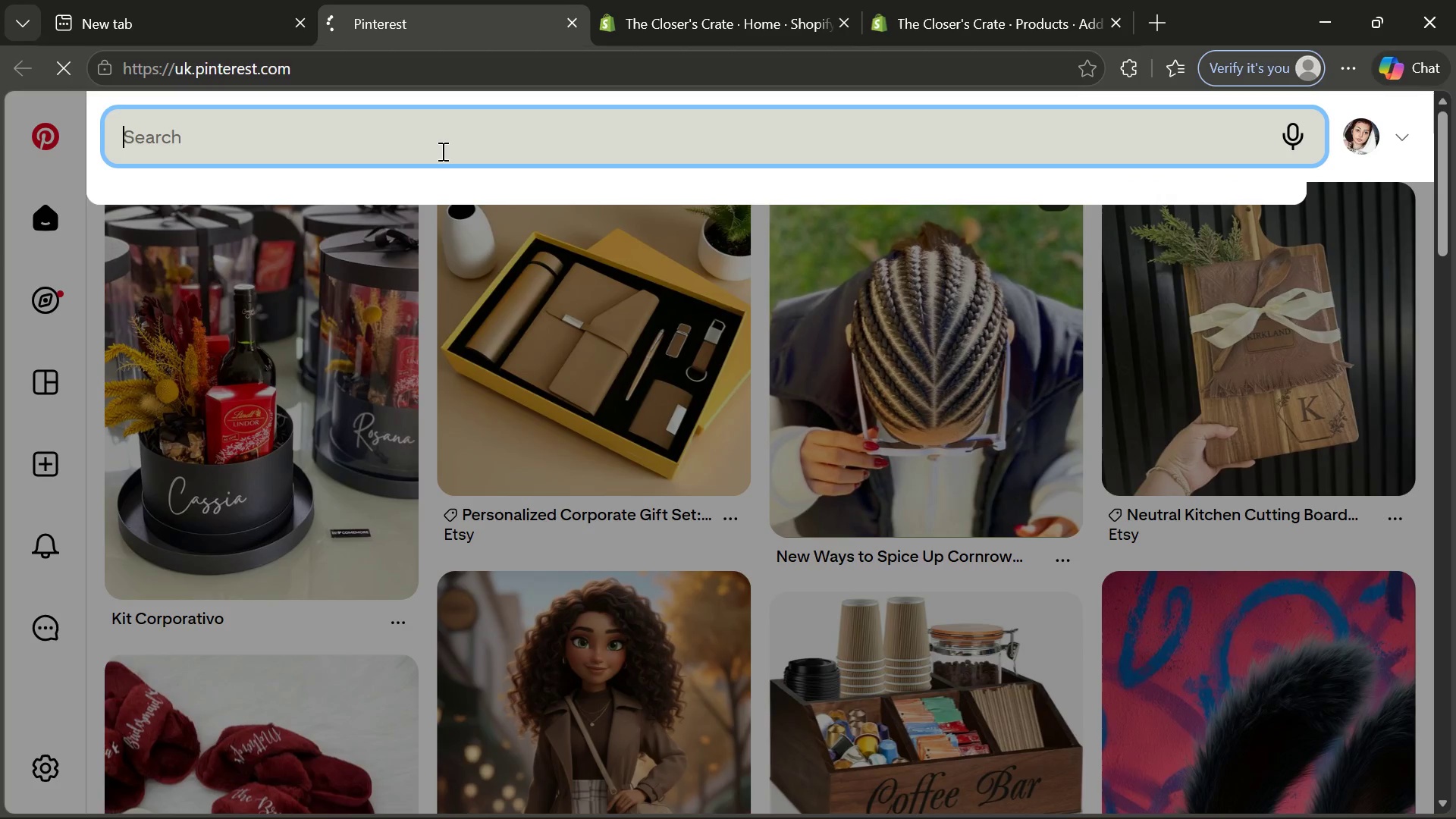 
key(Control+V)
 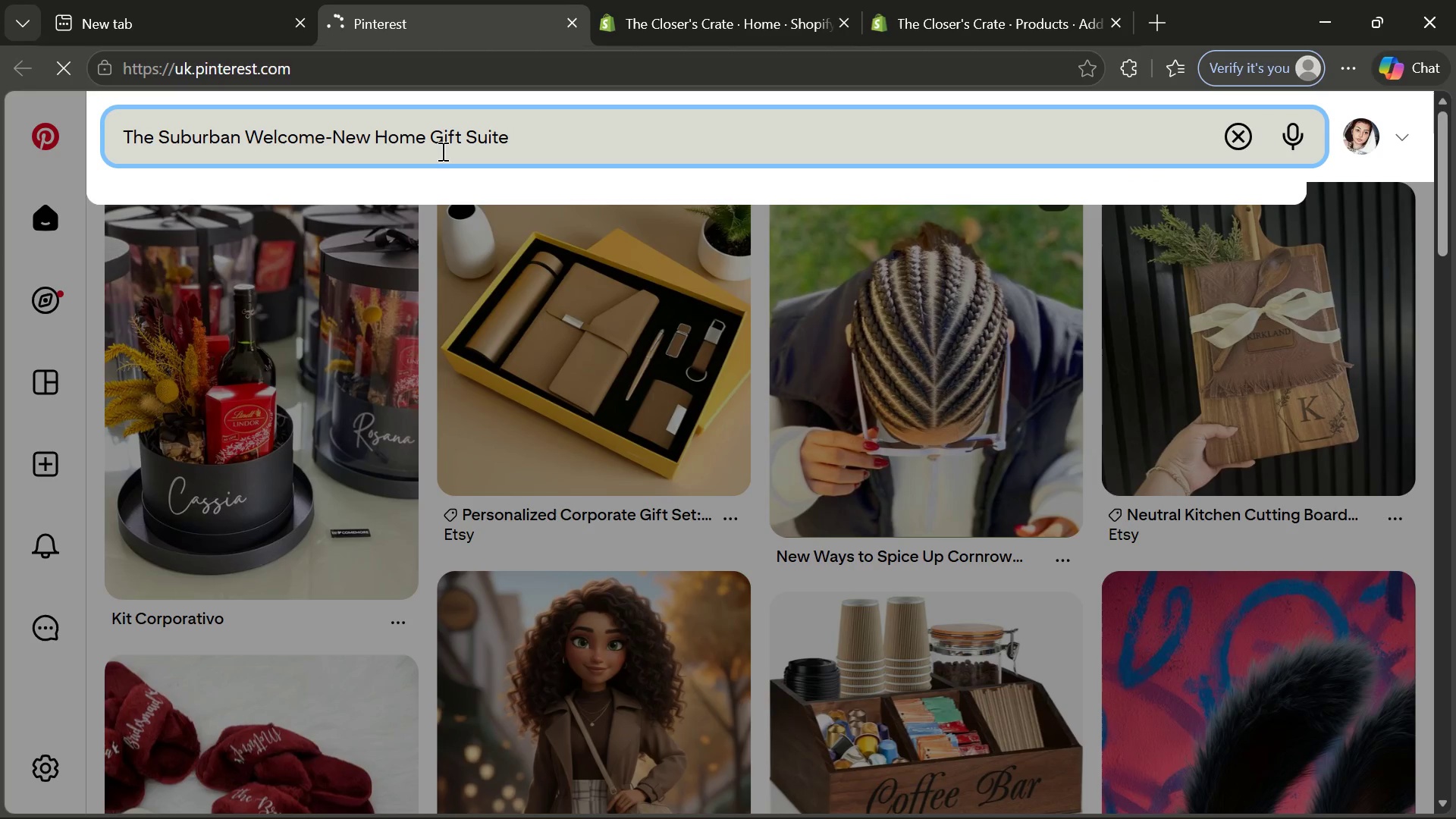 
key(Enter)
 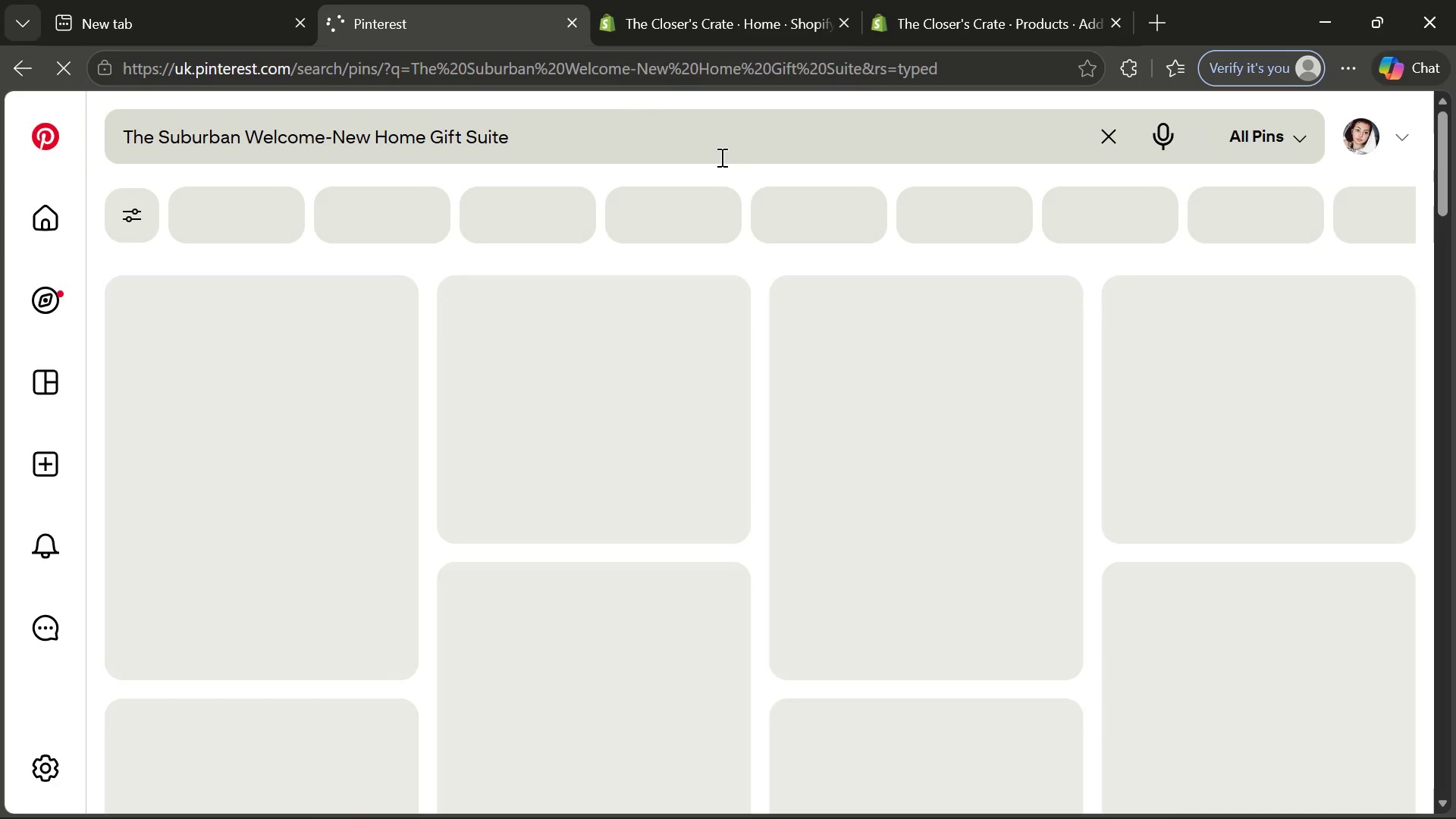 
wait(5.83)
 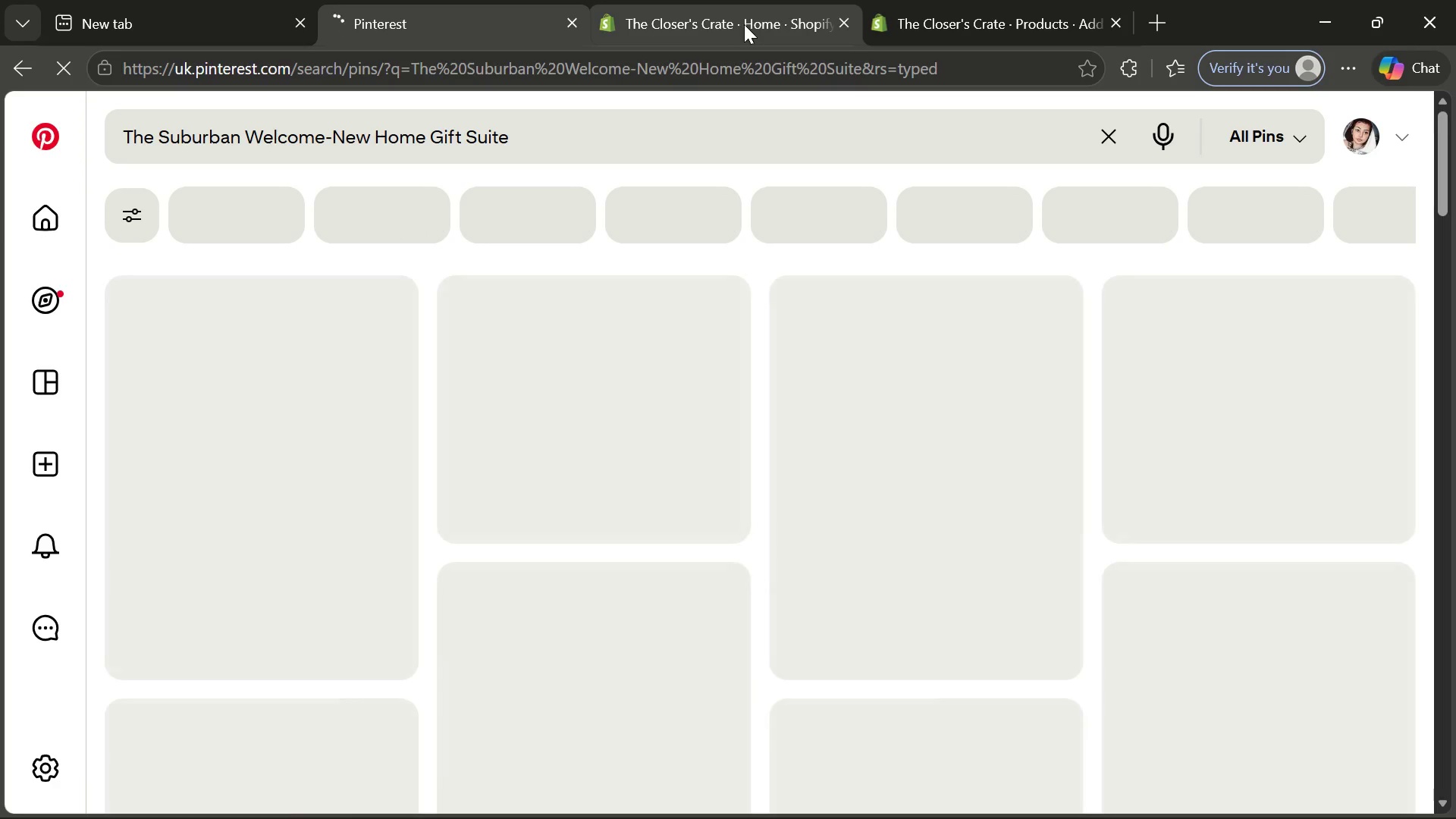 
left_click([952, 5])
 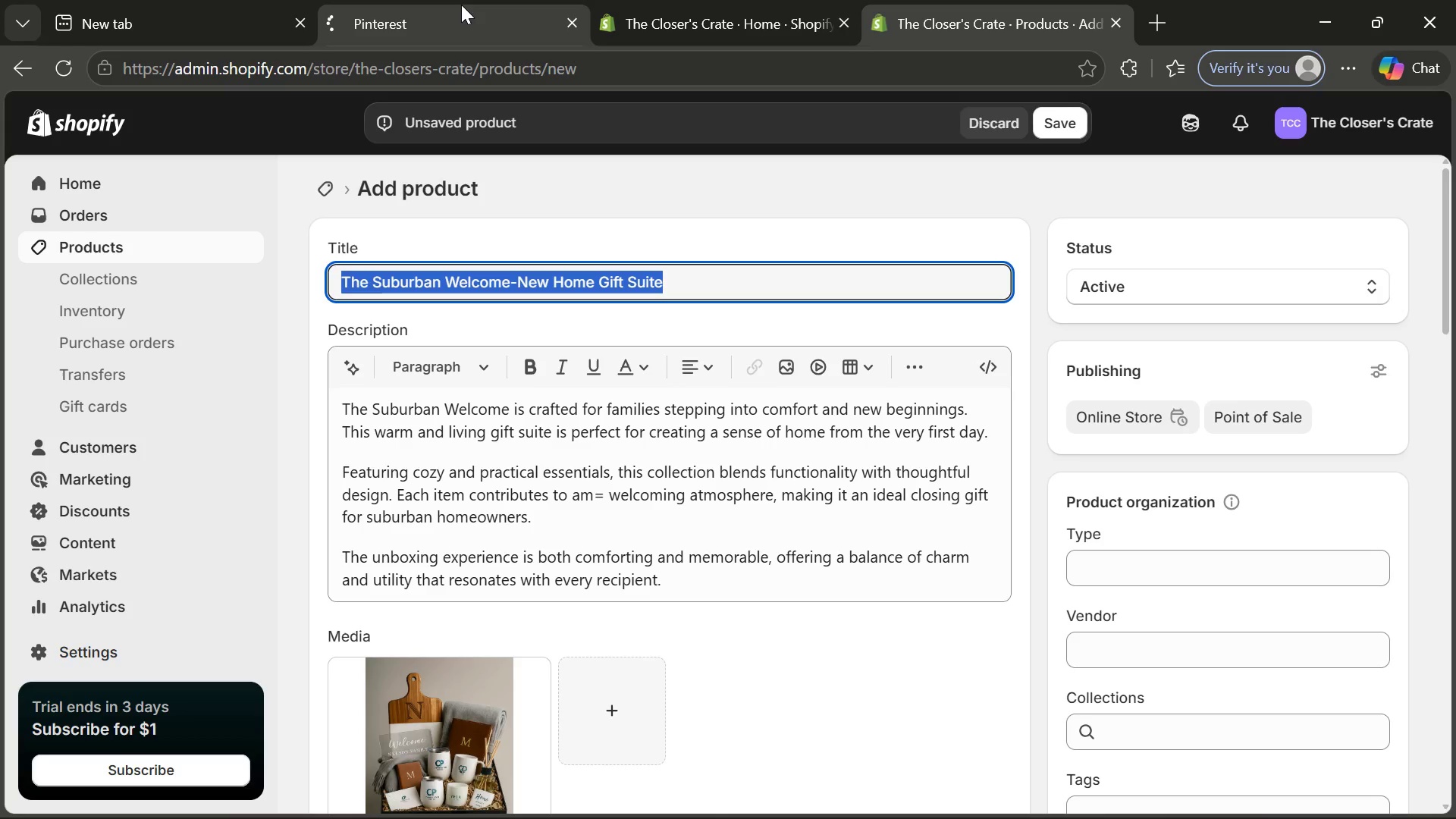 
left_click([461, 5])
 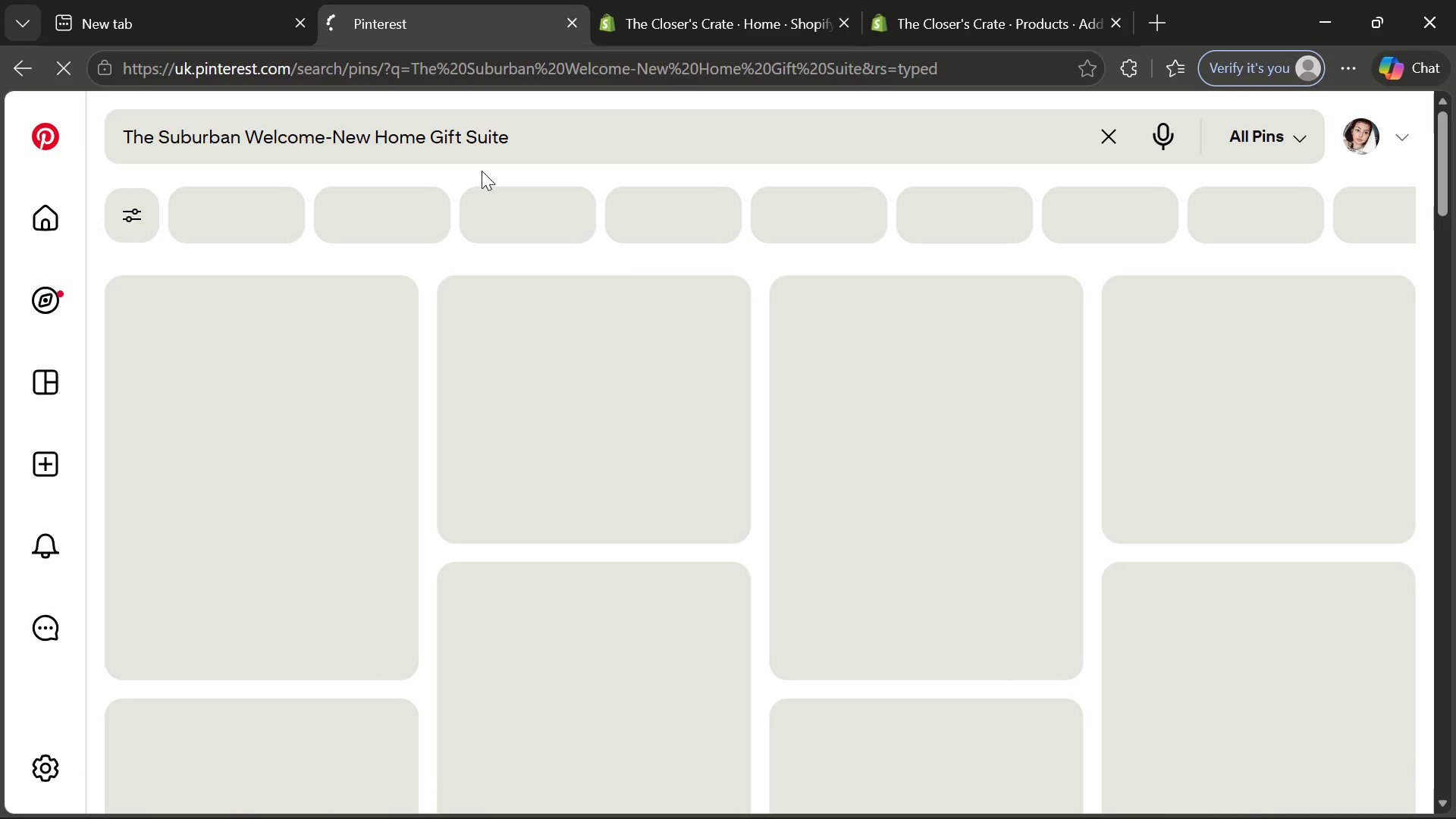 
wait(19.34)
 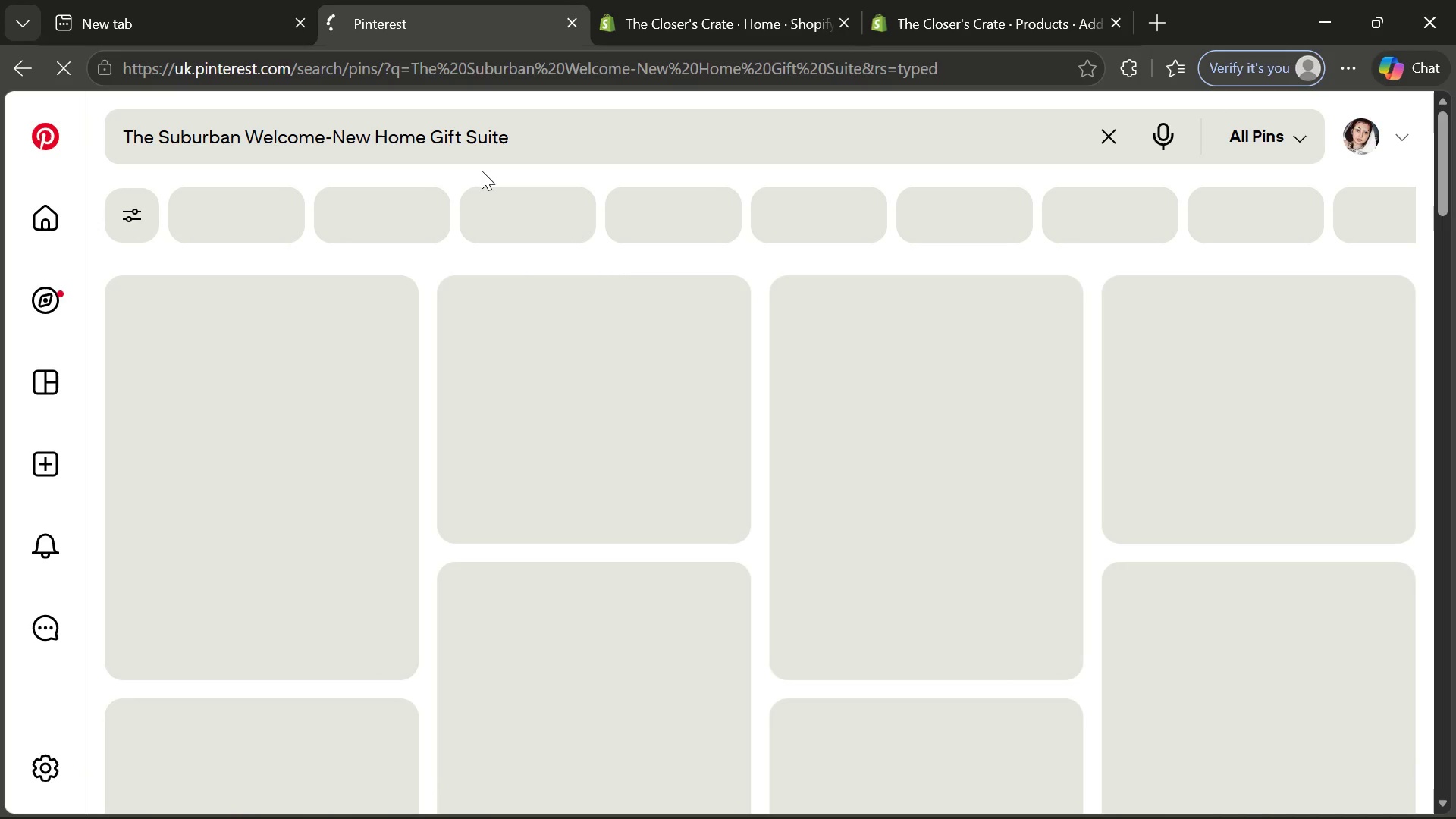 
left_click([1276, 803])
 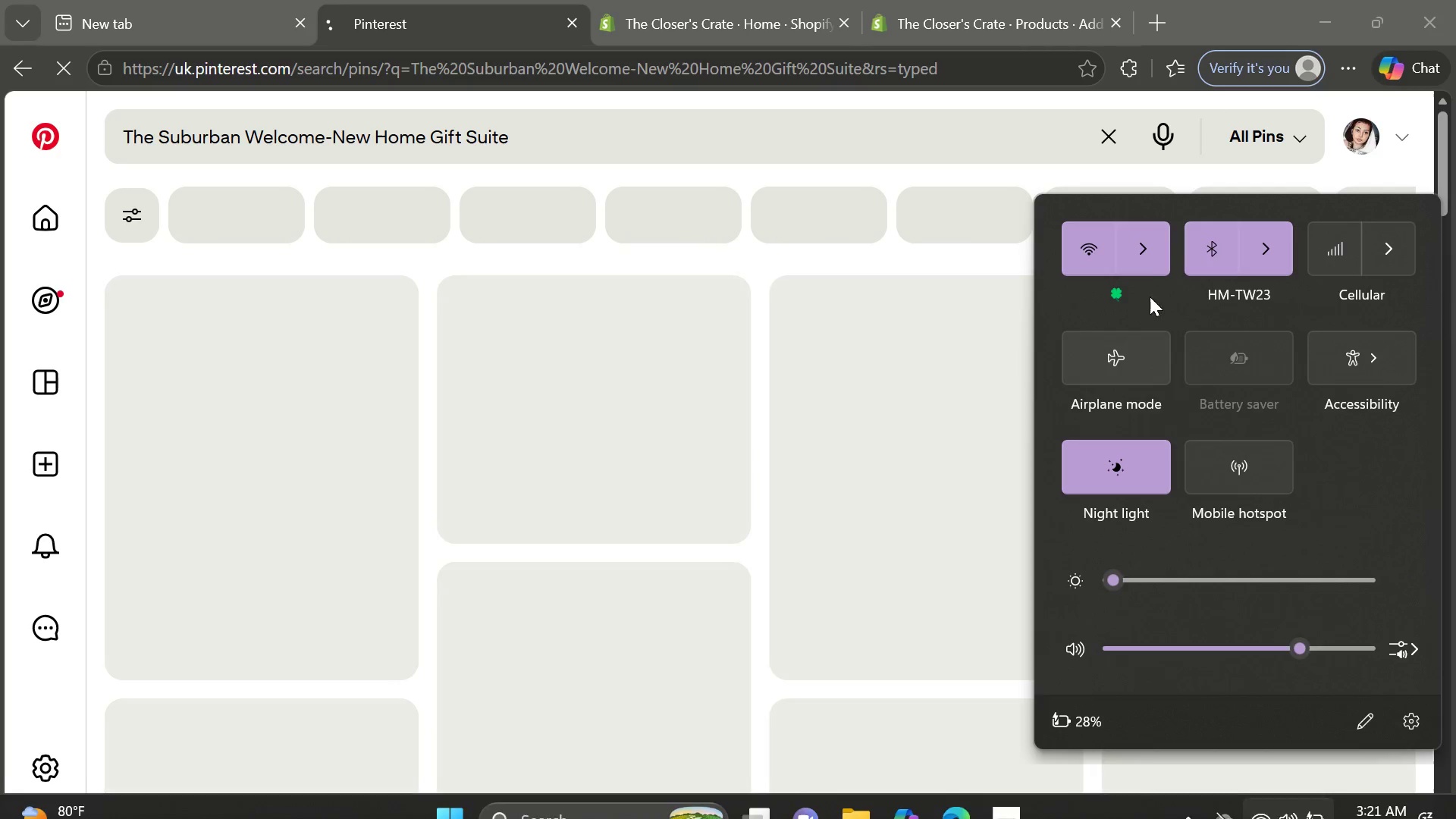 
left_click([1142, 254])
 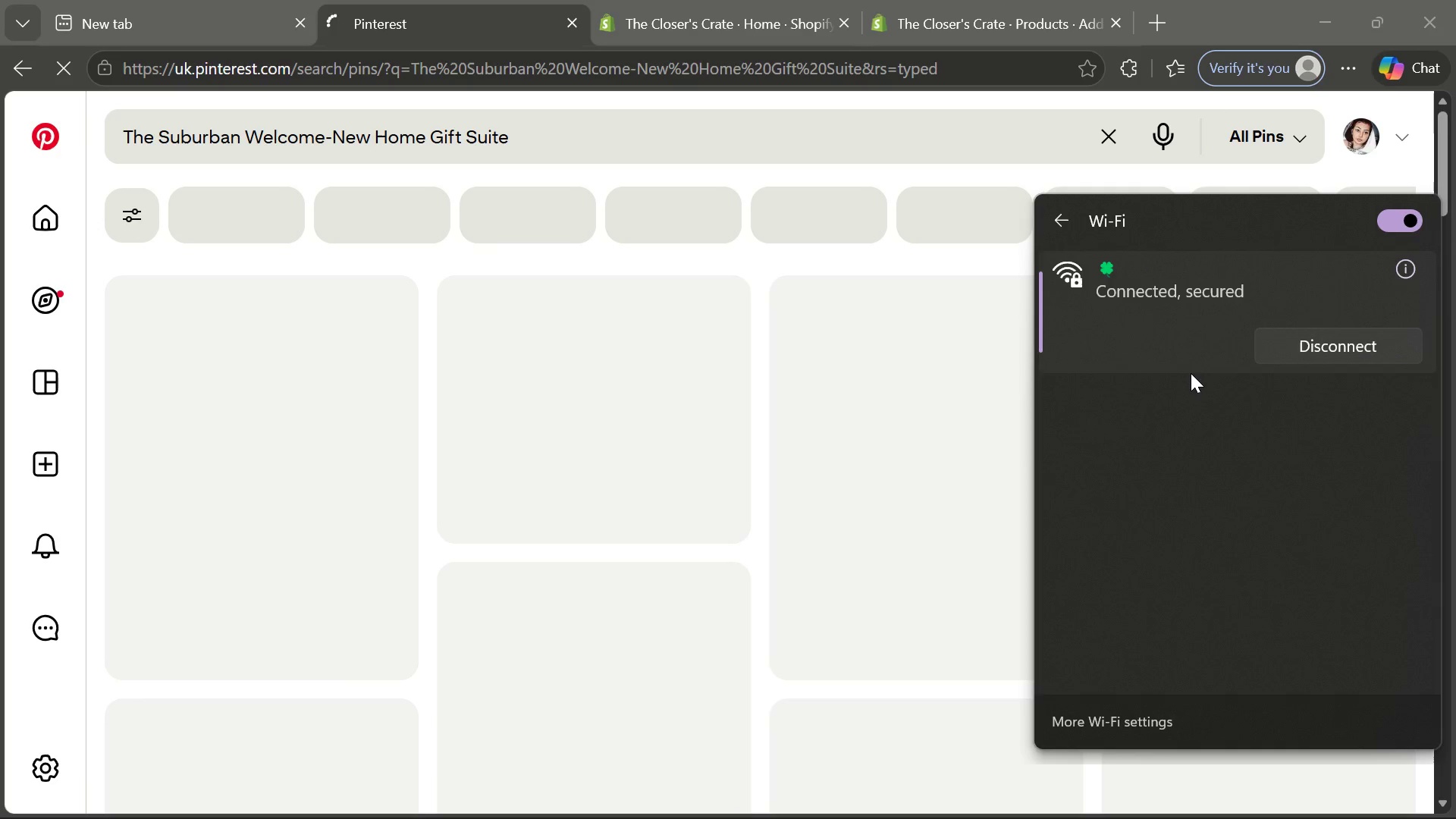 
mouse_move([1232, 436])
 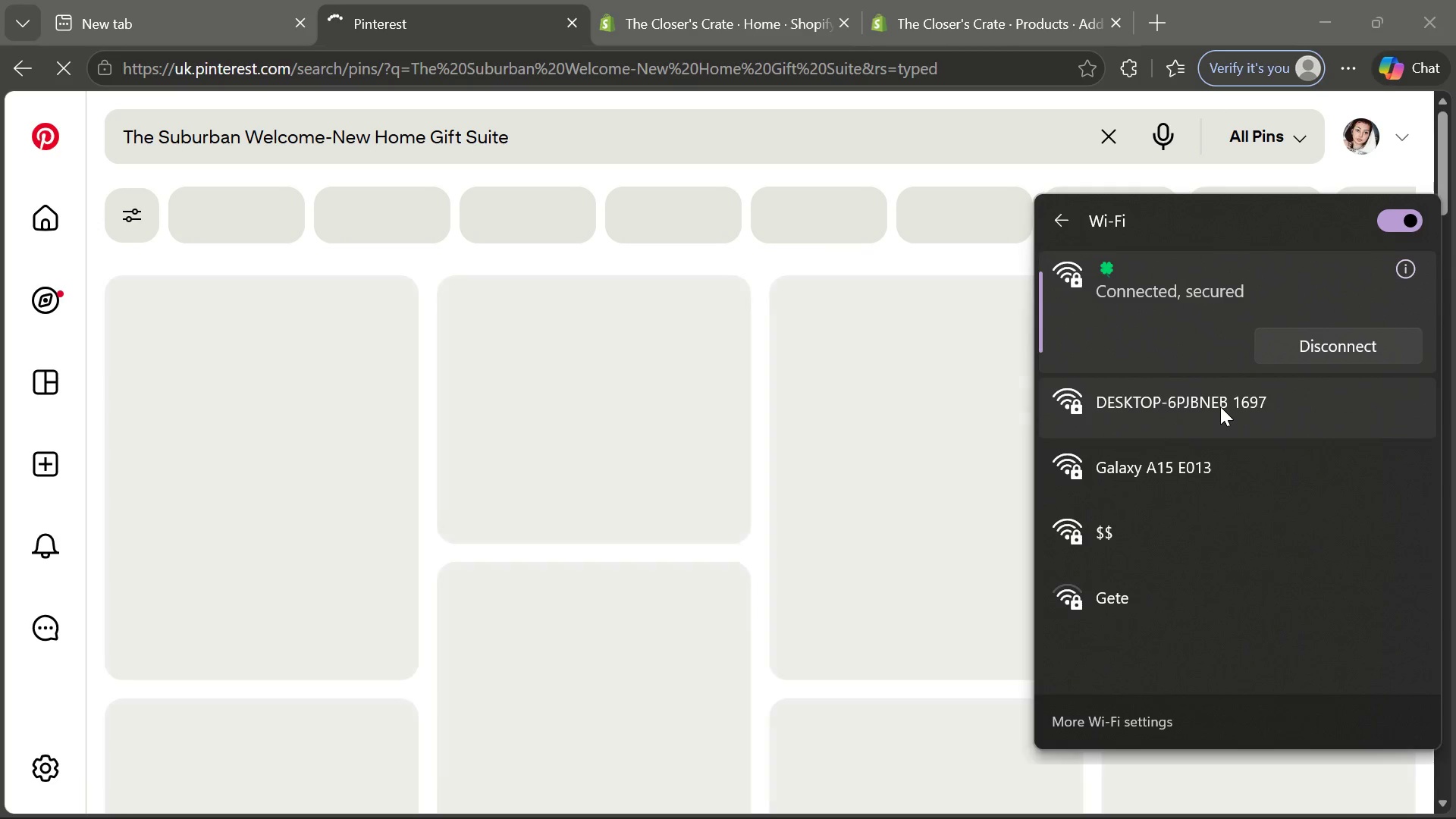 
left_click([1220, 406])
 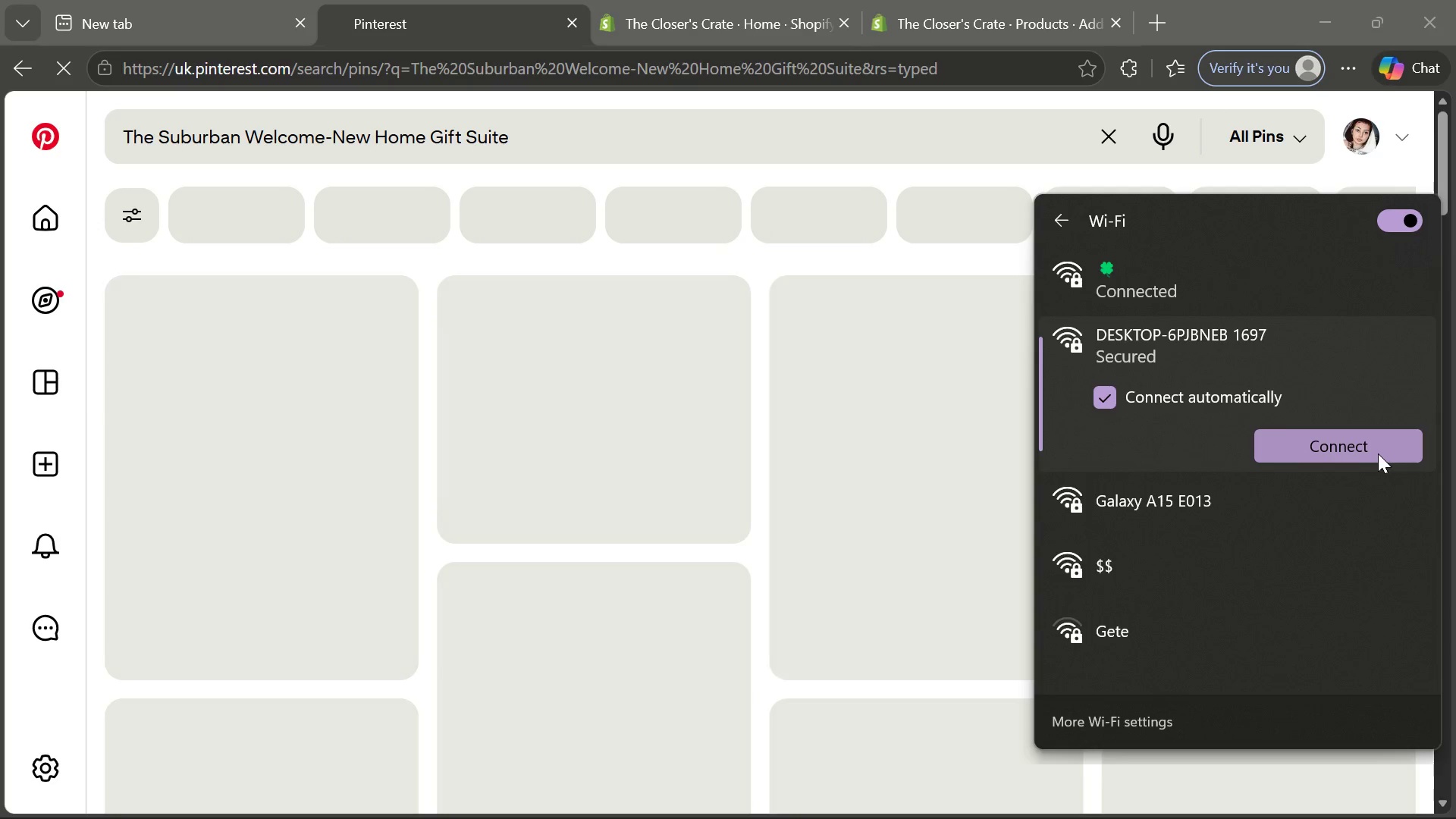 
left_click([1379, 453])
 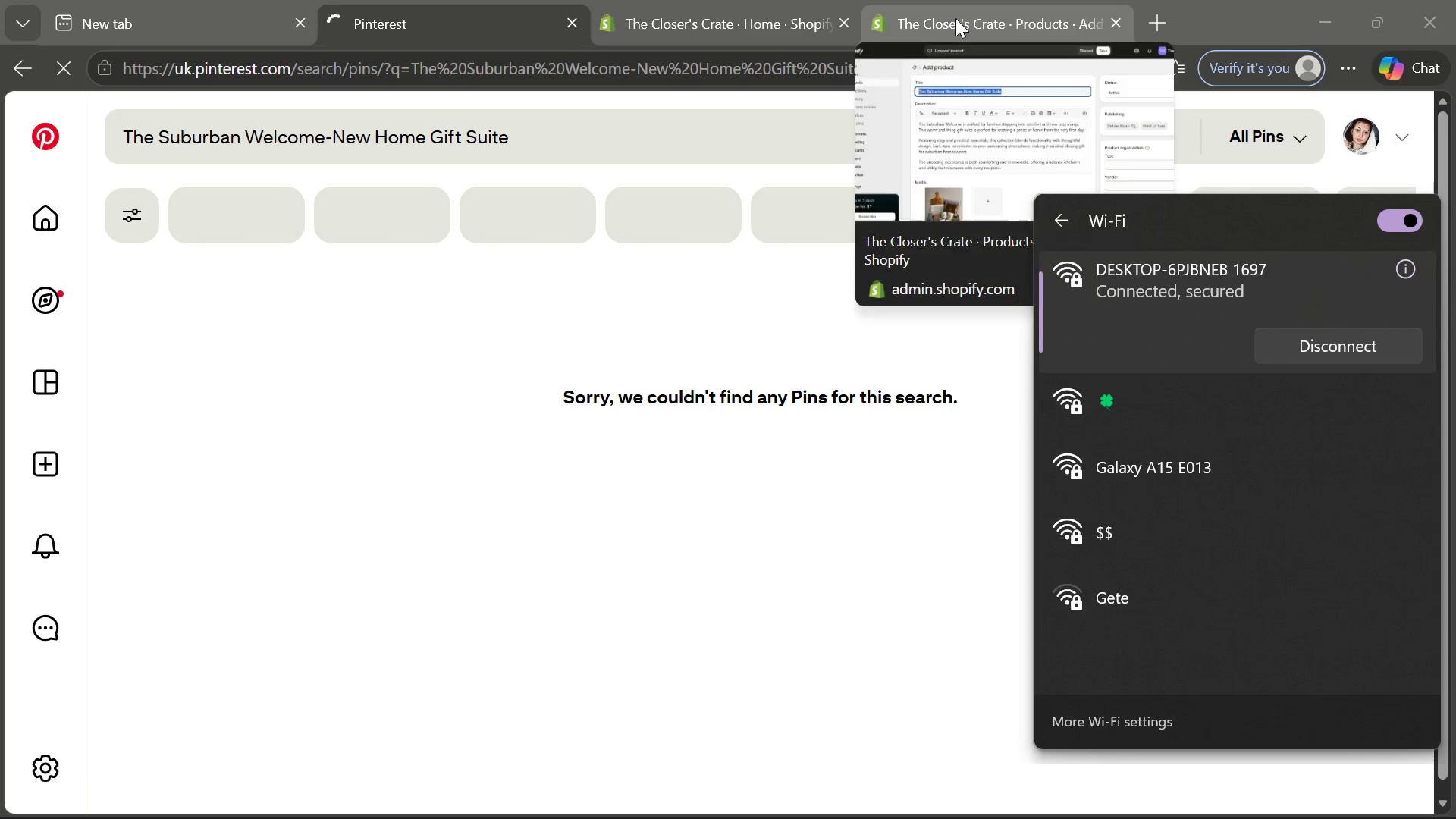 
wait(7.11)
 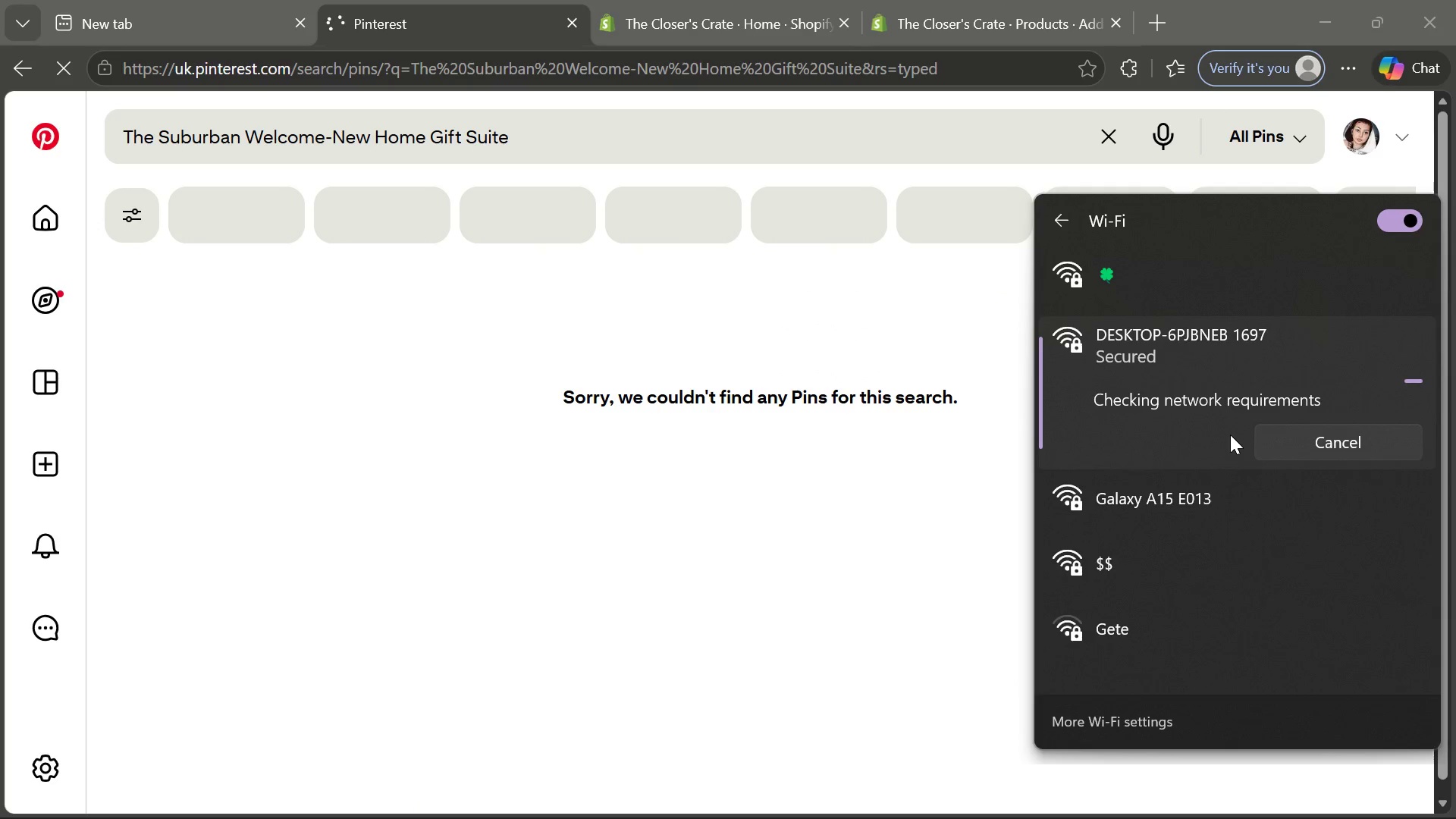 
left_click([956, 18])
 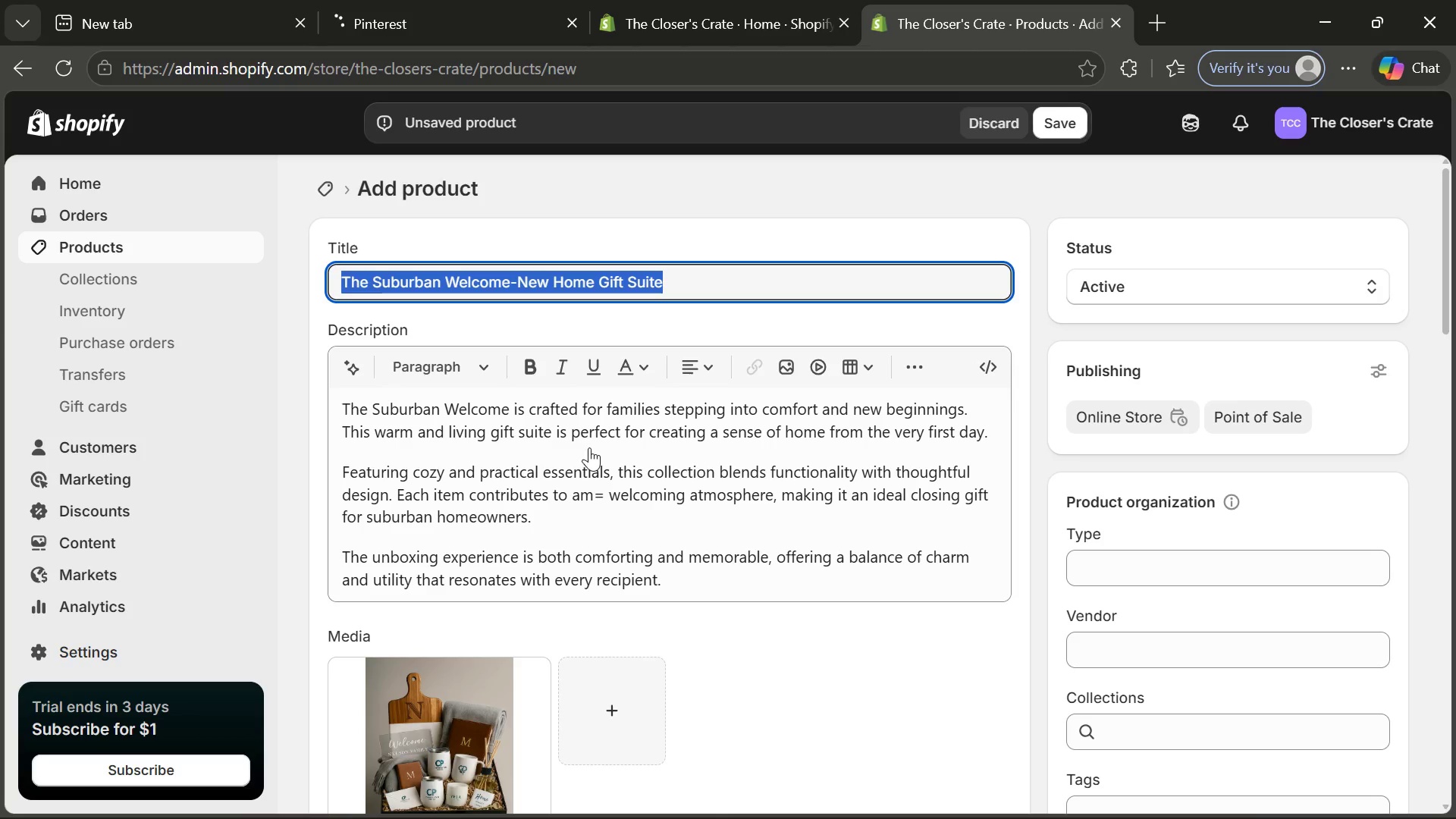 
mouse_move([484, 594])
 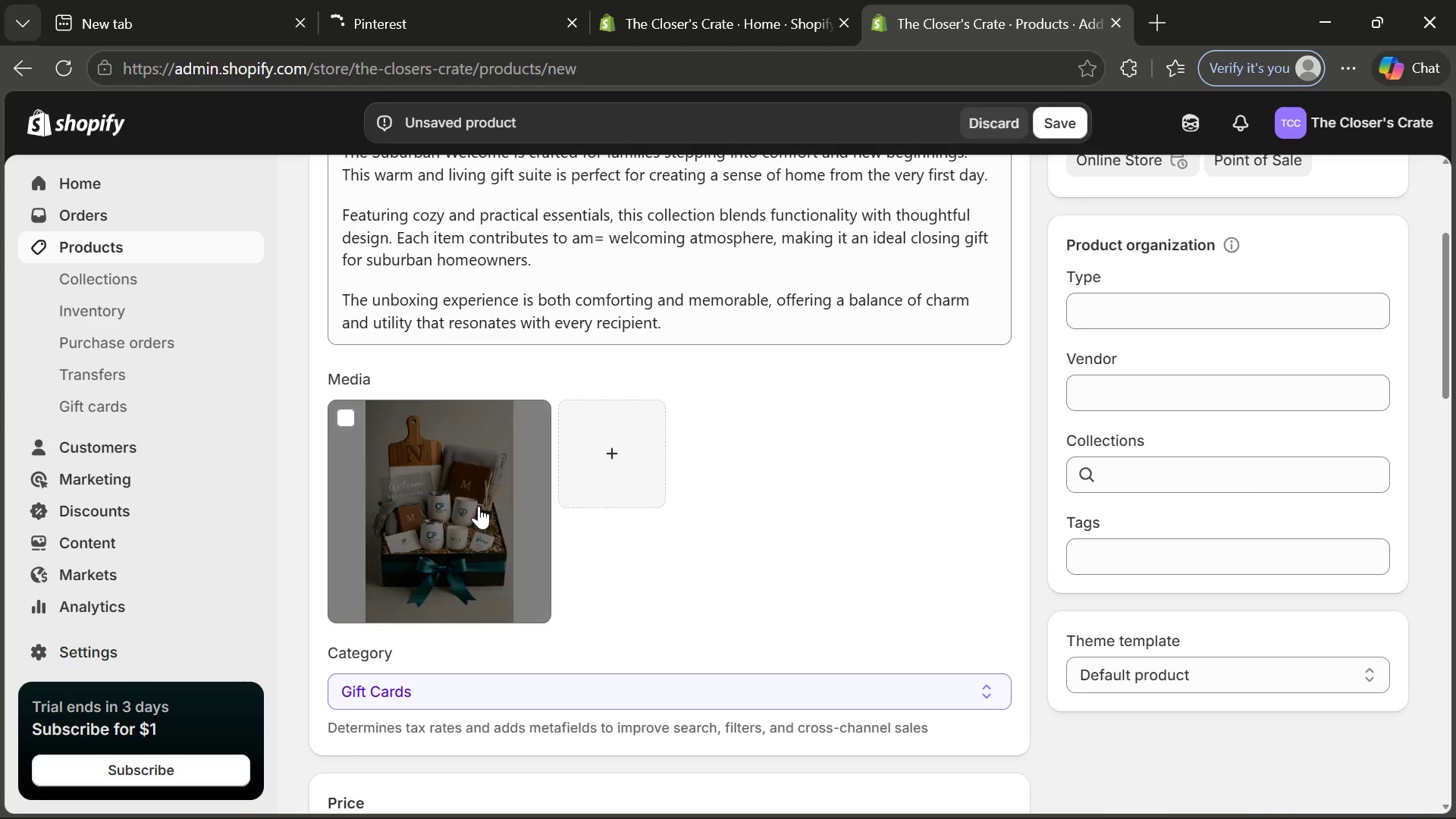 
left_click([479, 506])
 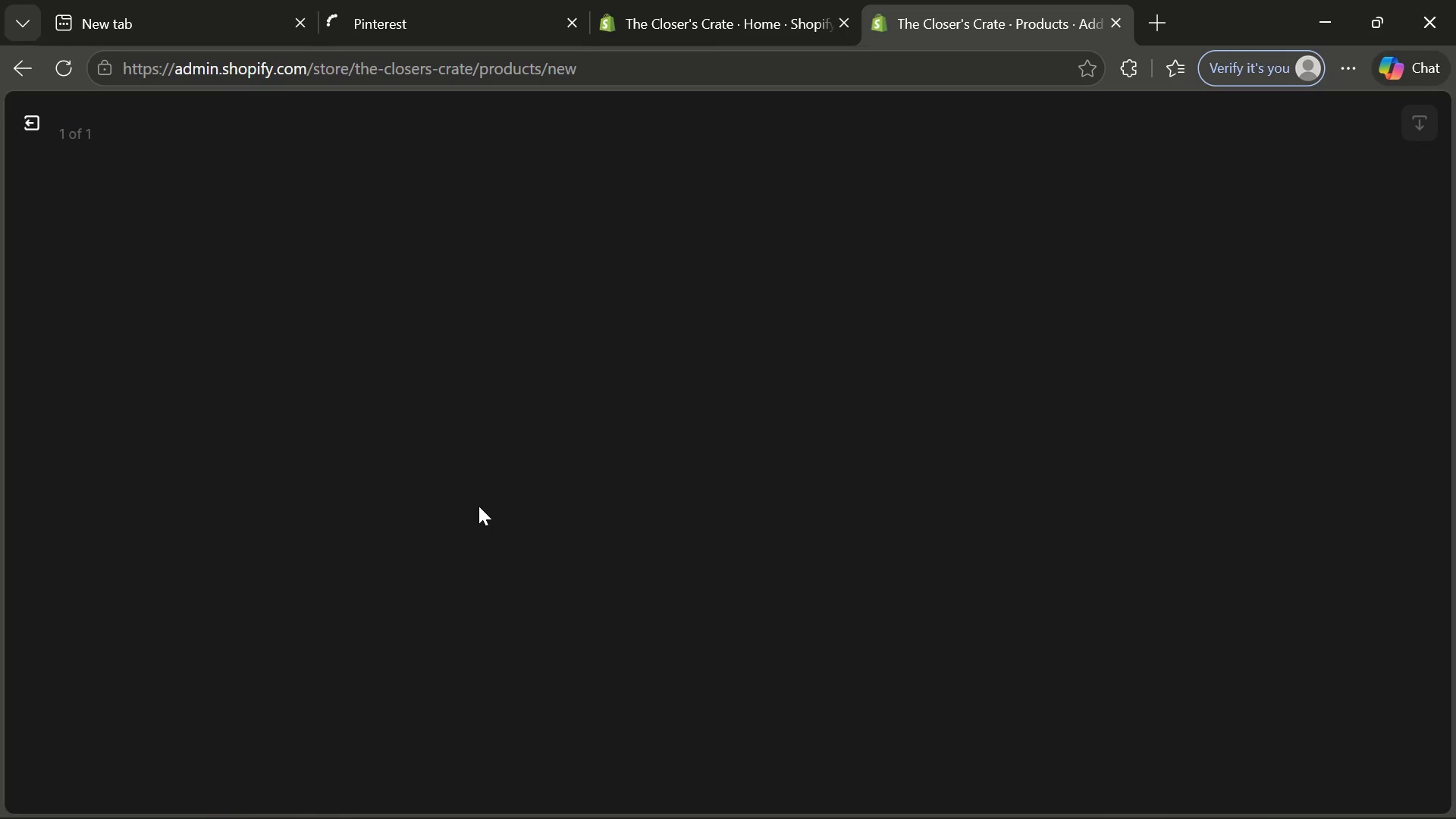 
wait(10.03)
 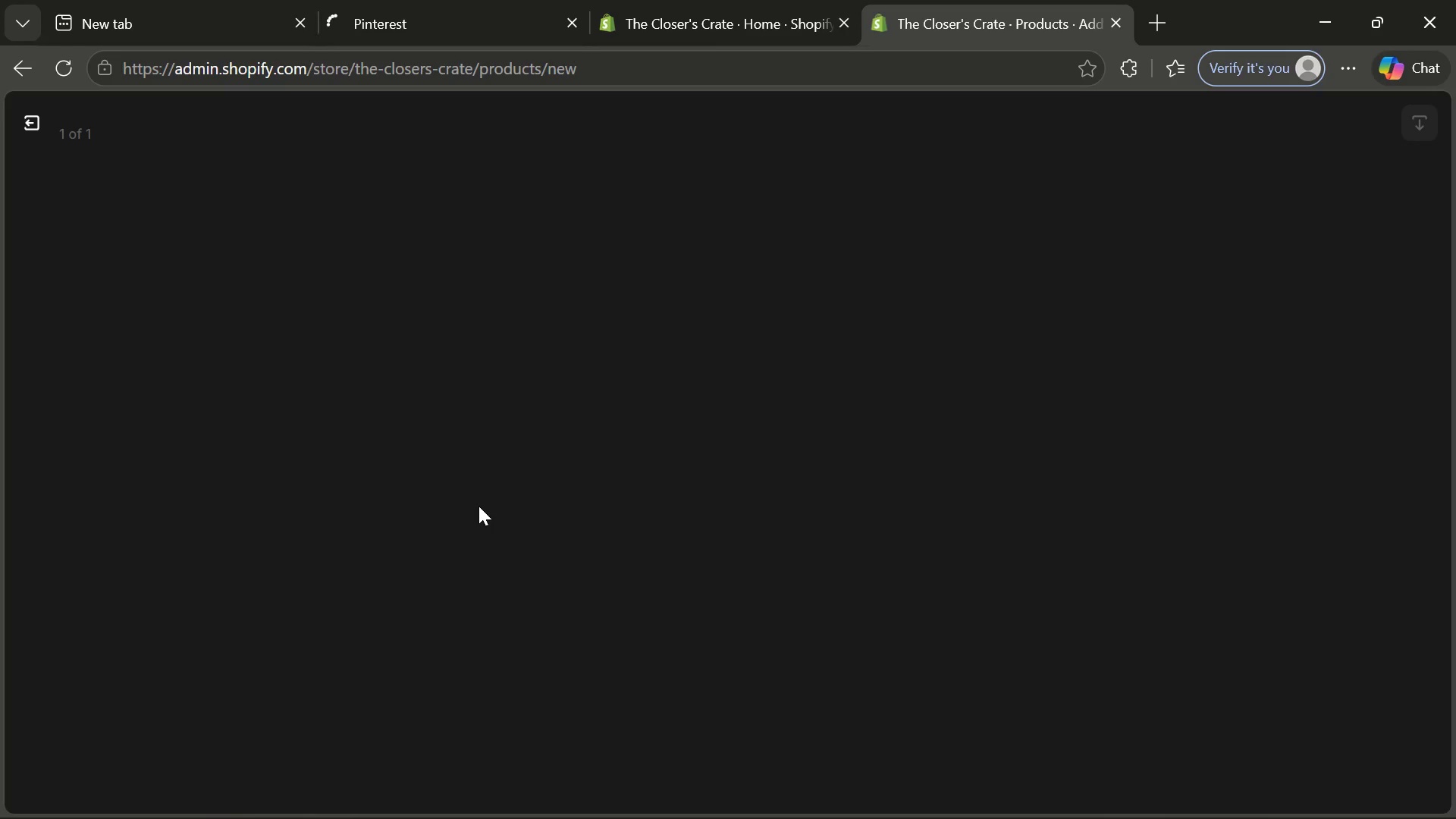 
left_click([1125, 374])
 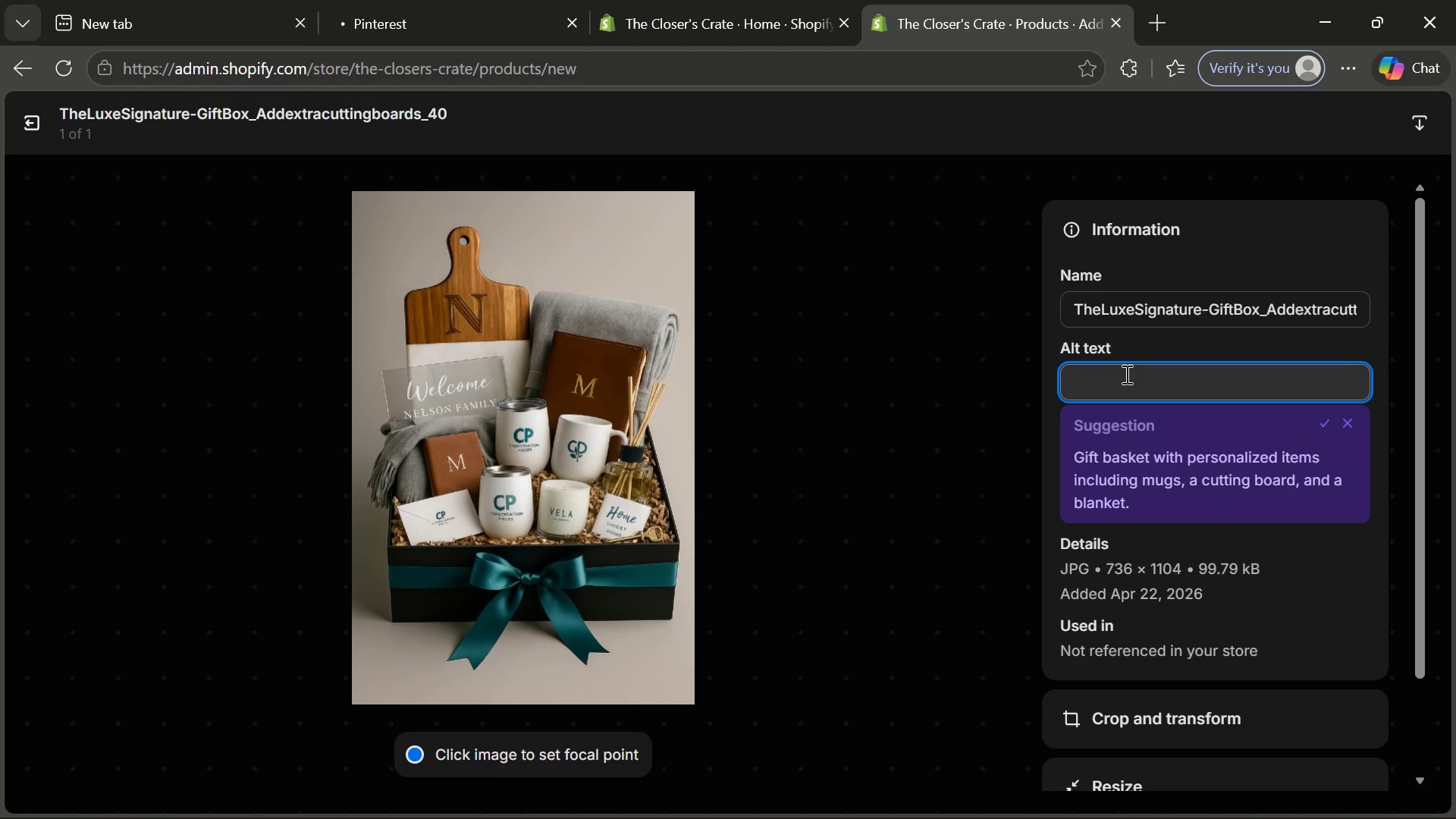 
type(Cozy home gift )
 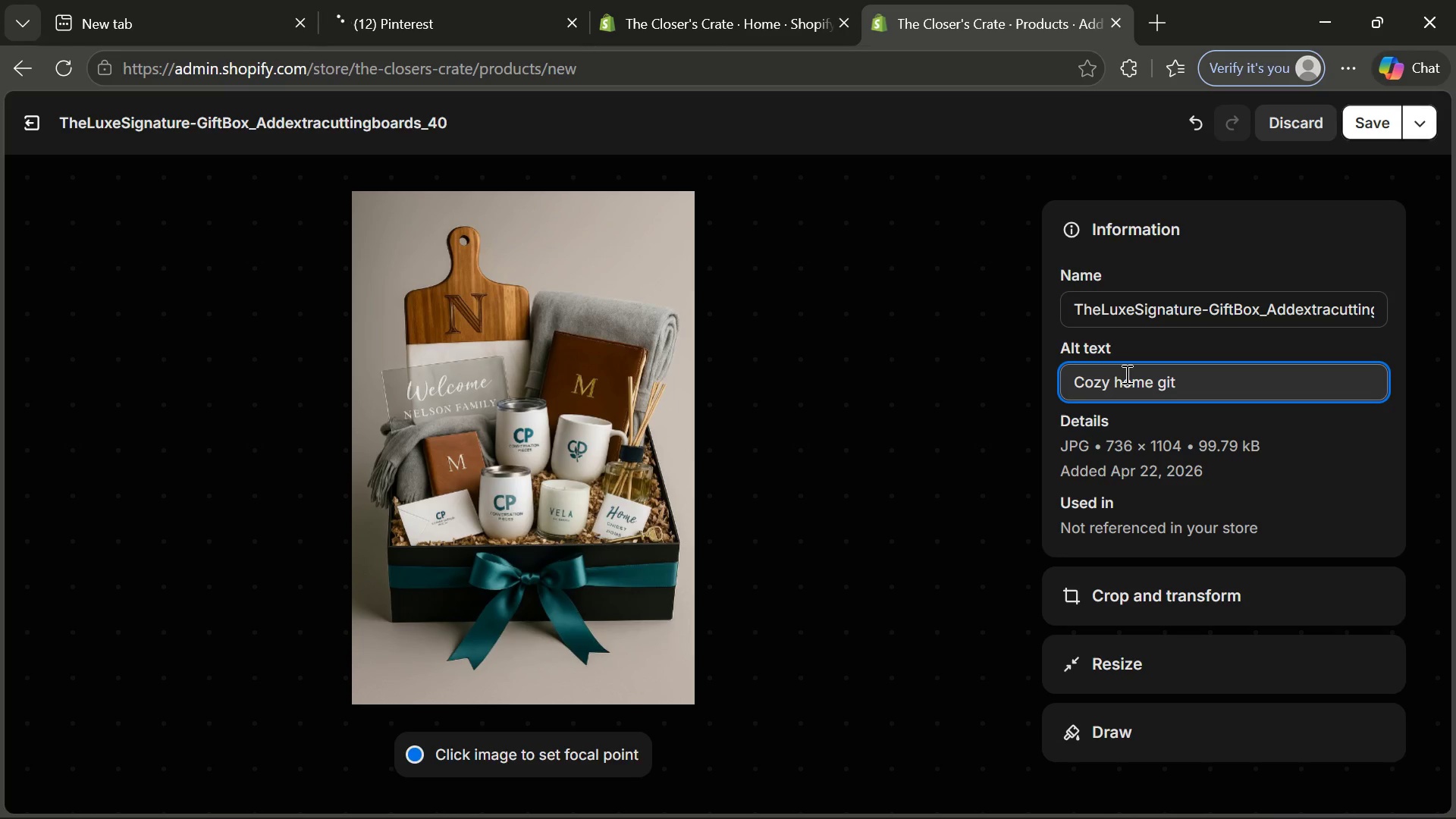 
wait(5.06)
 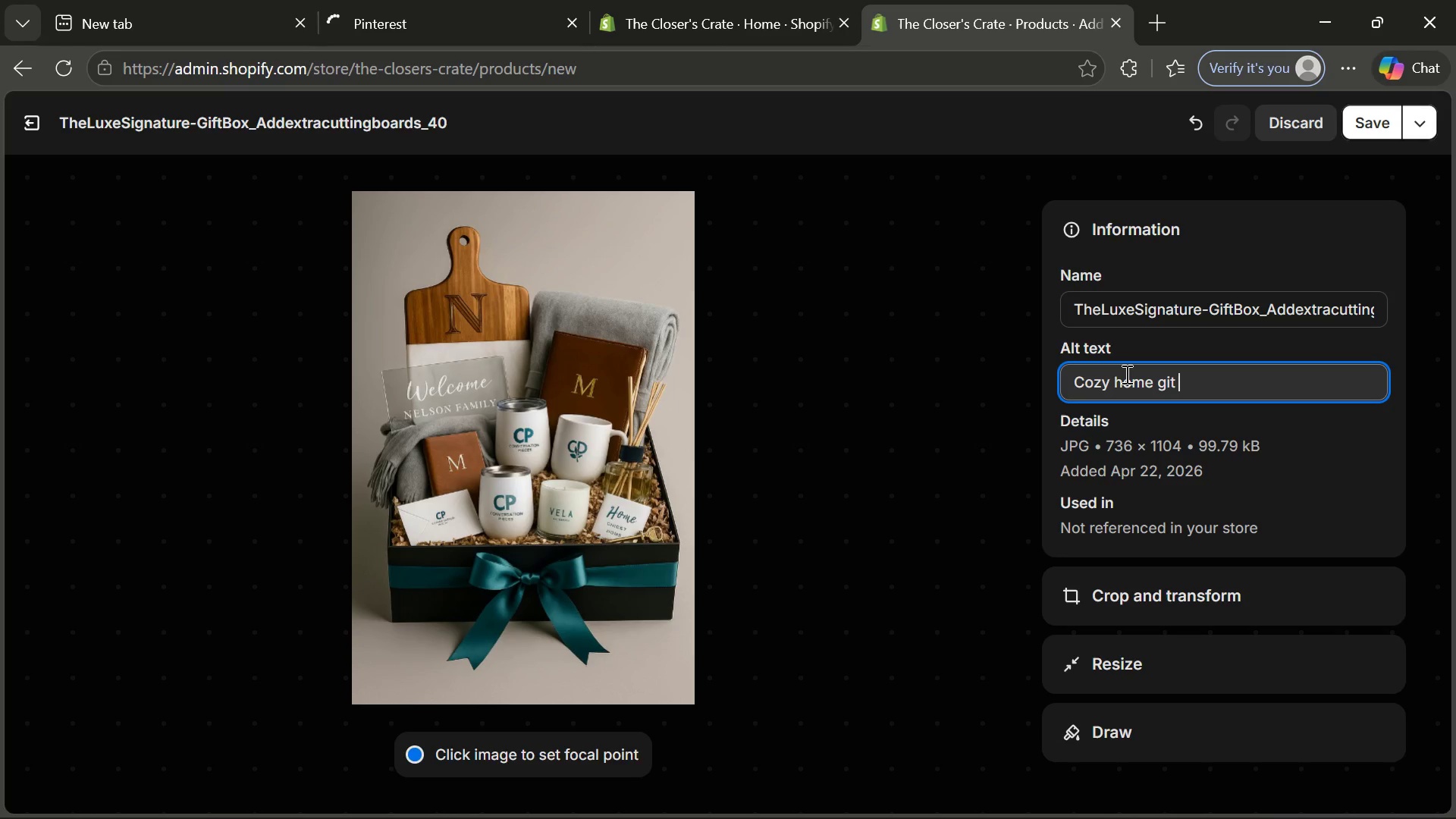 
key(Backspace)
key(Backspace)
type(ft )
 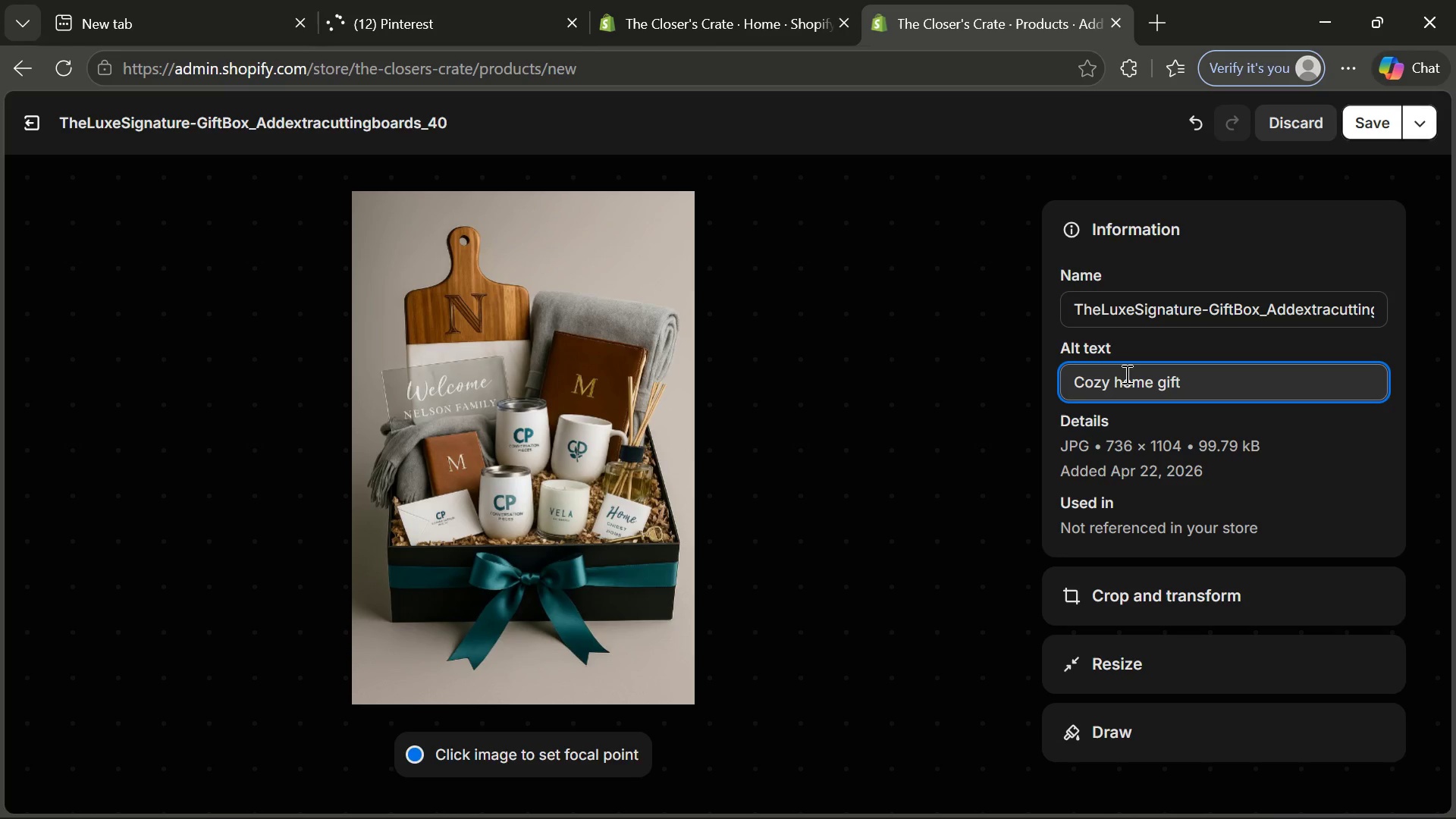 
type(box for new home owners)
 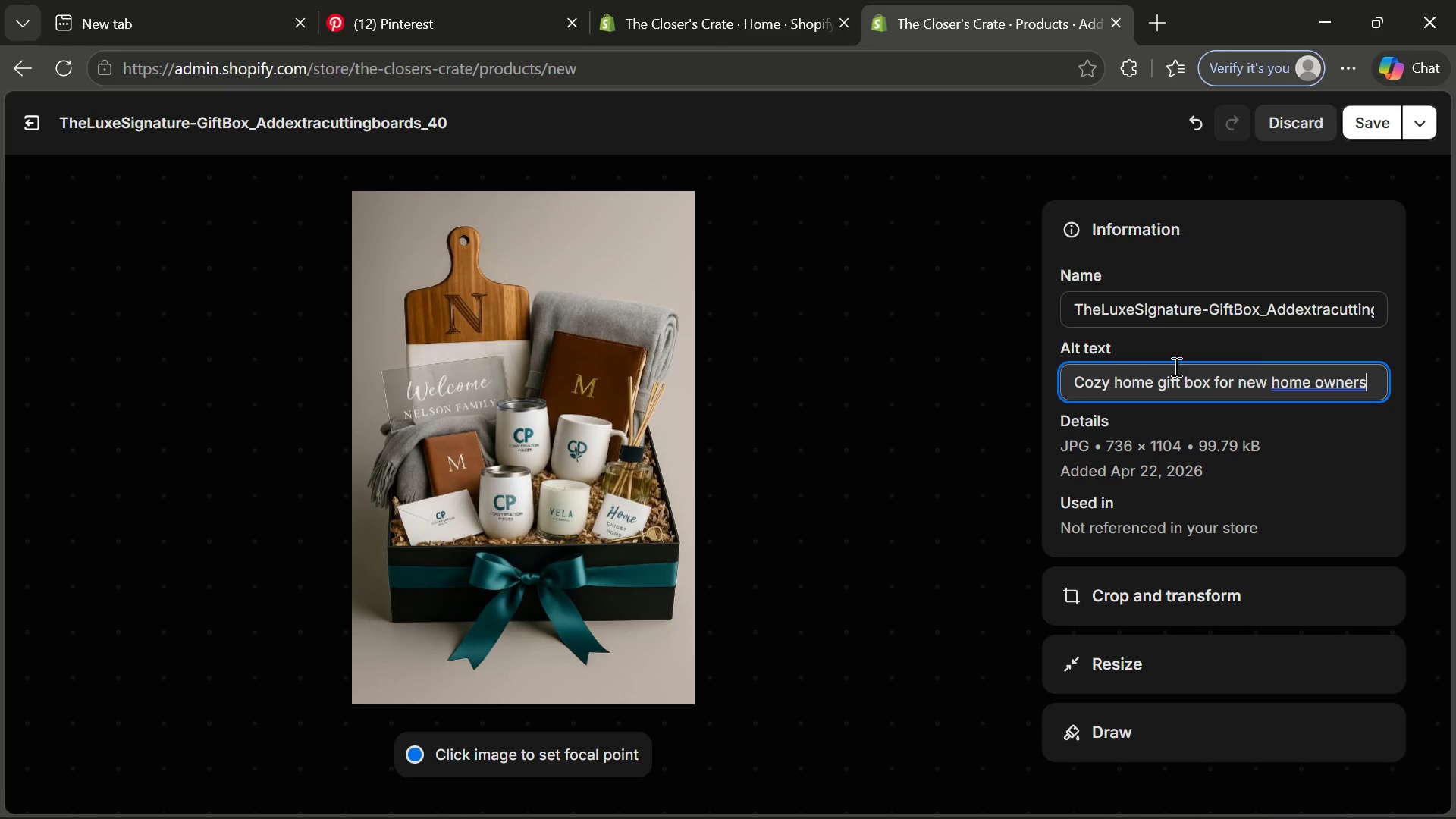 
wait(10.42)
 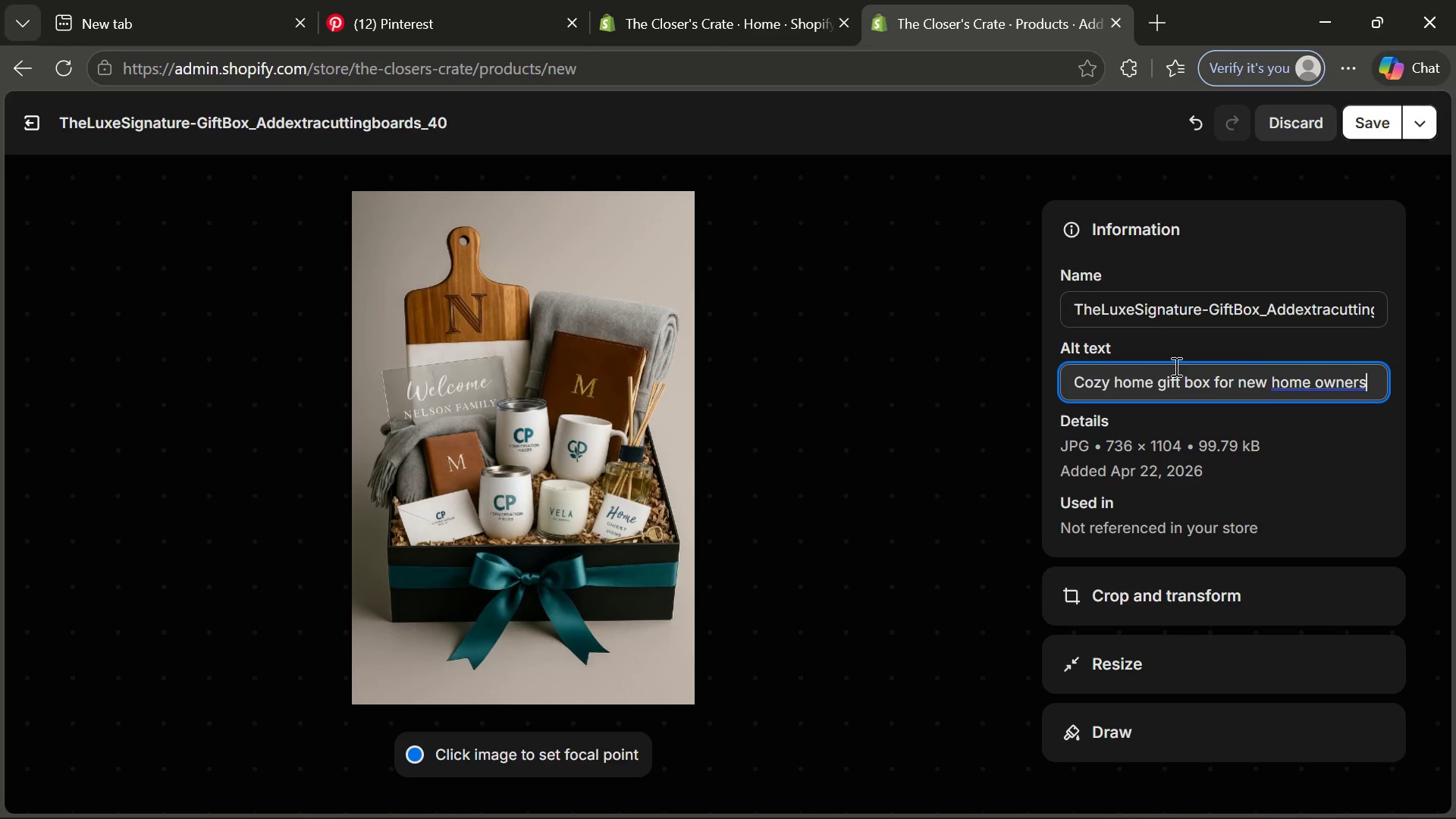 
left_click([1383, 124])
 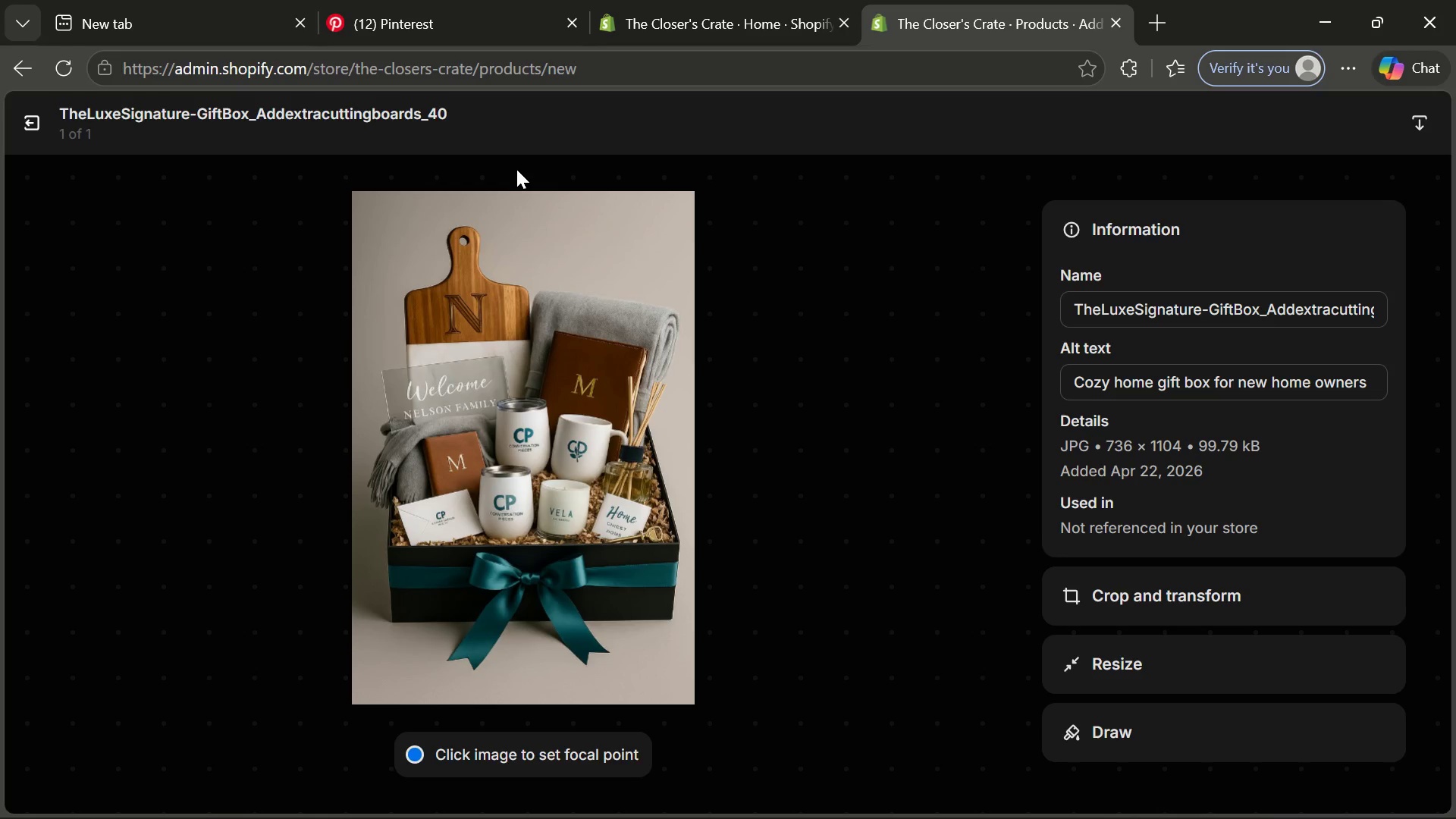 
wait(5.28)
 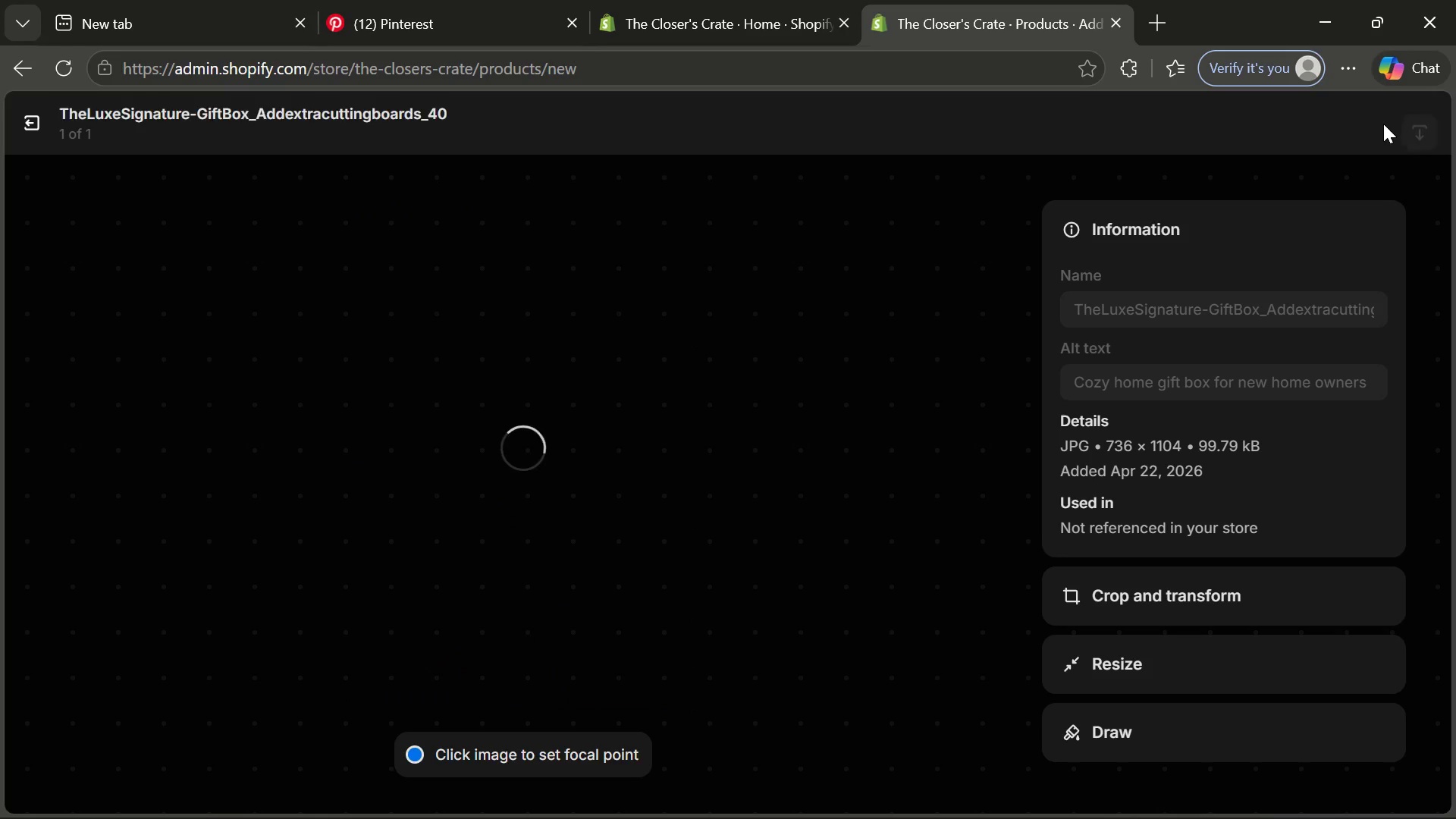 
left_click([34, 122])
 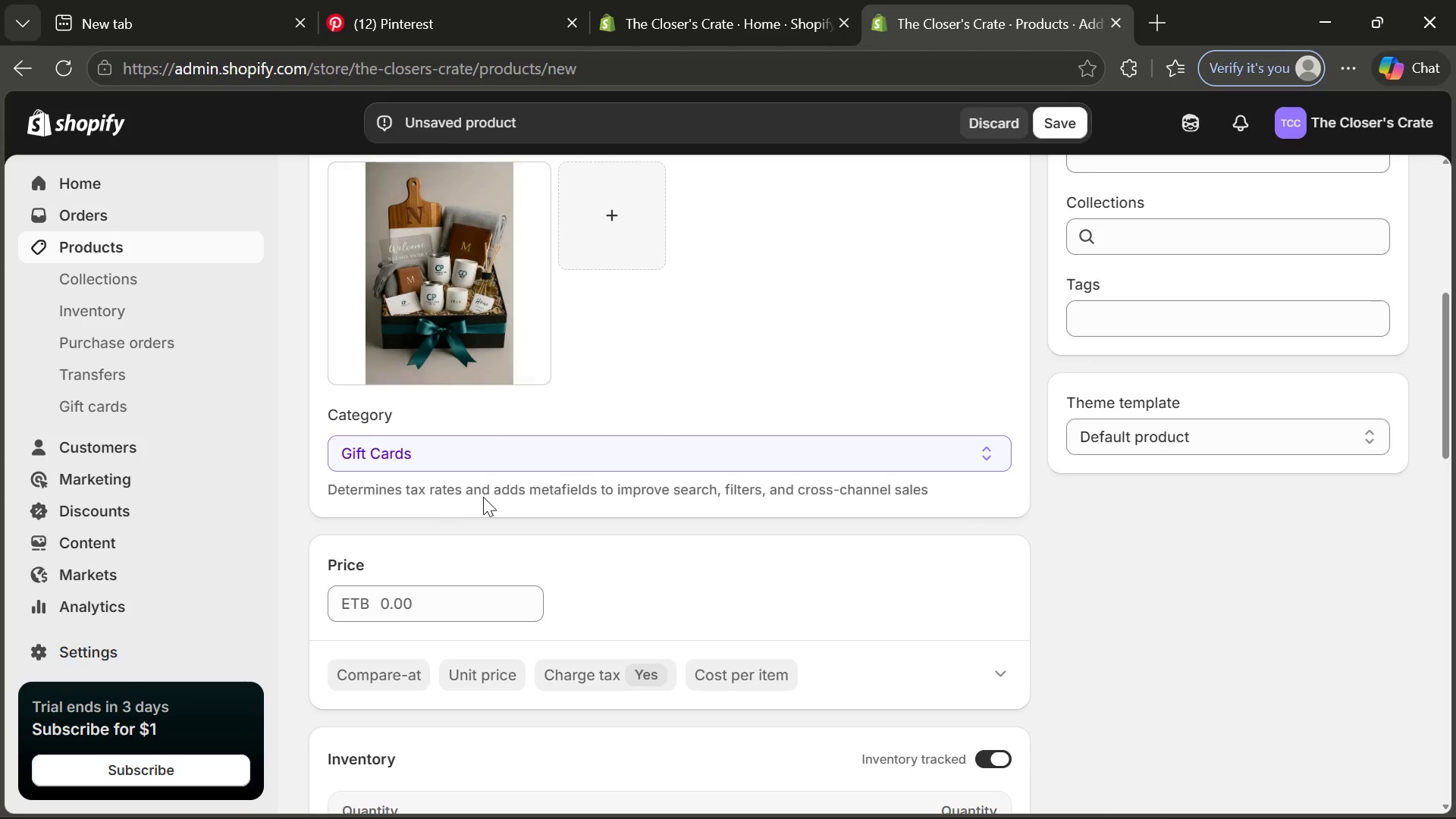 
left_click([483, 497])
 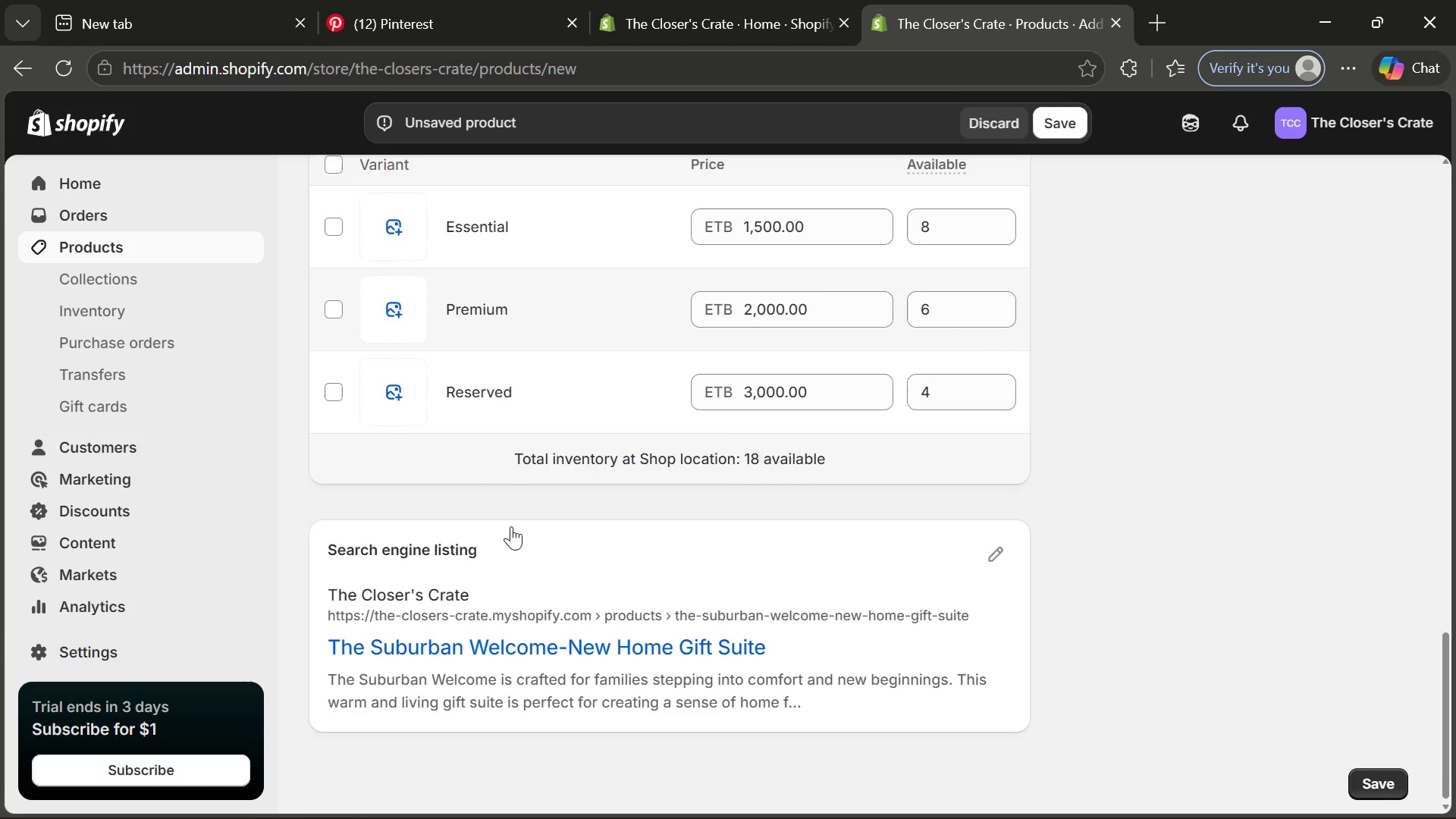 
left_click([996, 562])
 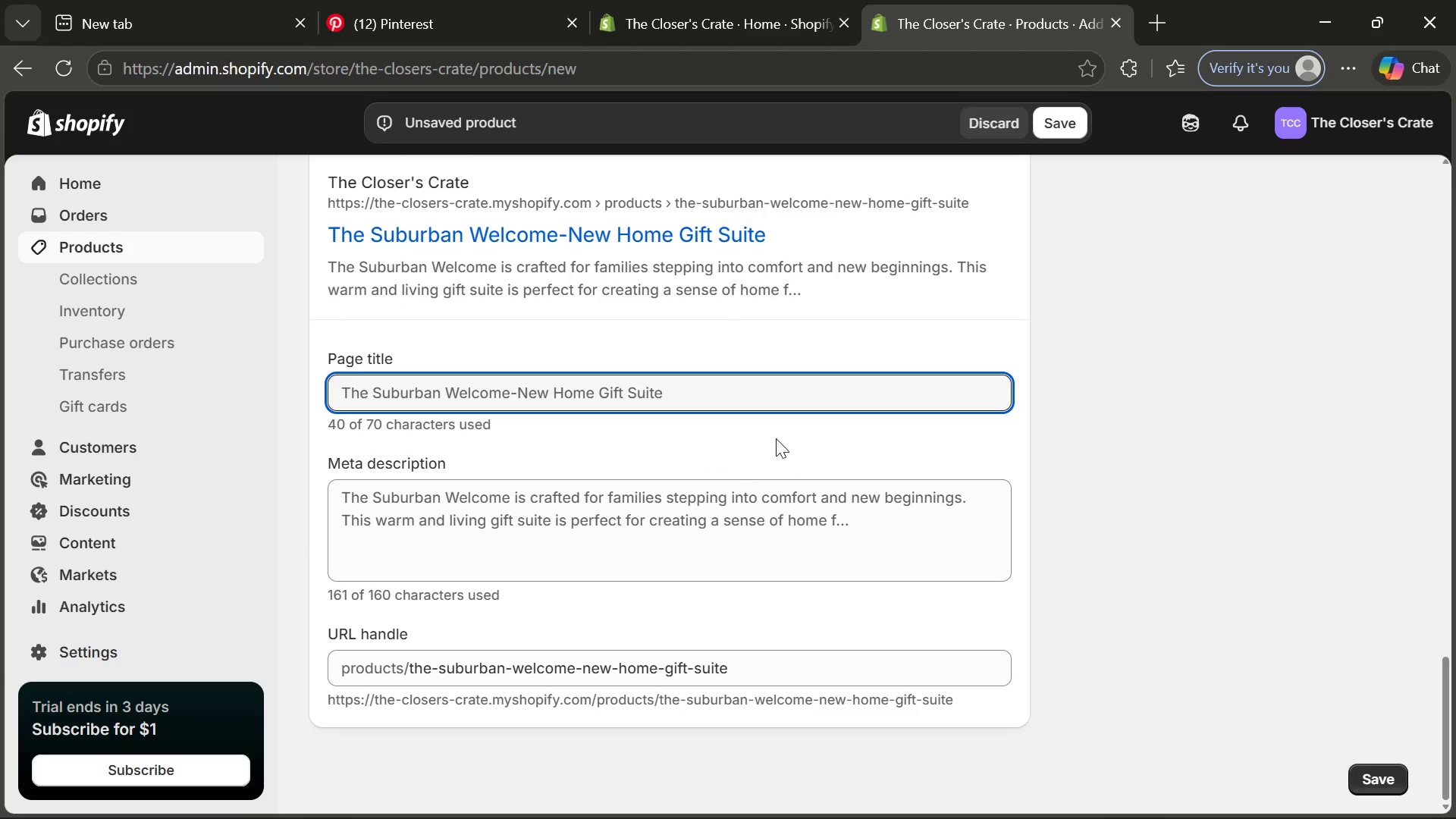 
left_click([711, 382])
 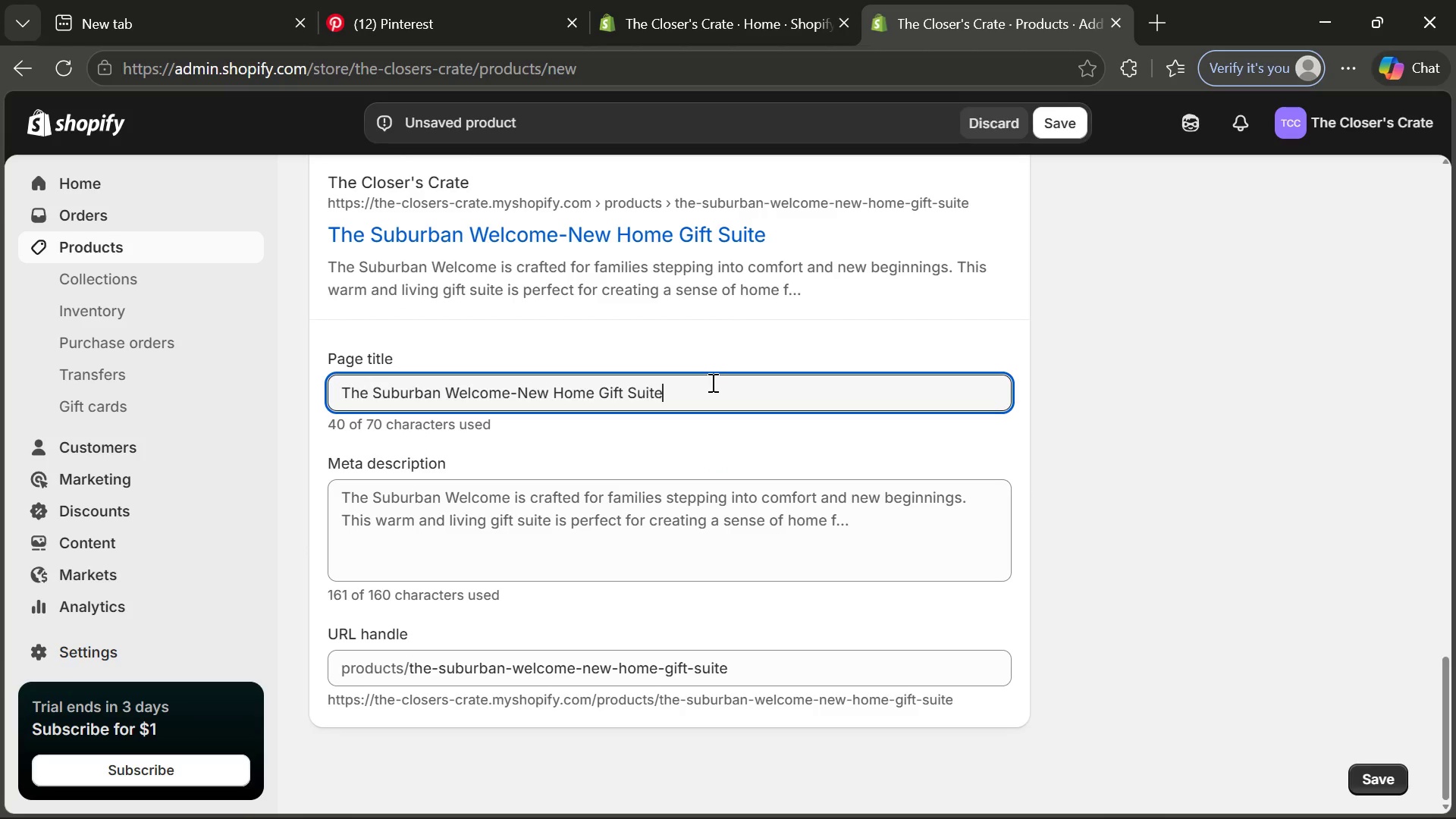 
key(Control+ControlLeft)
 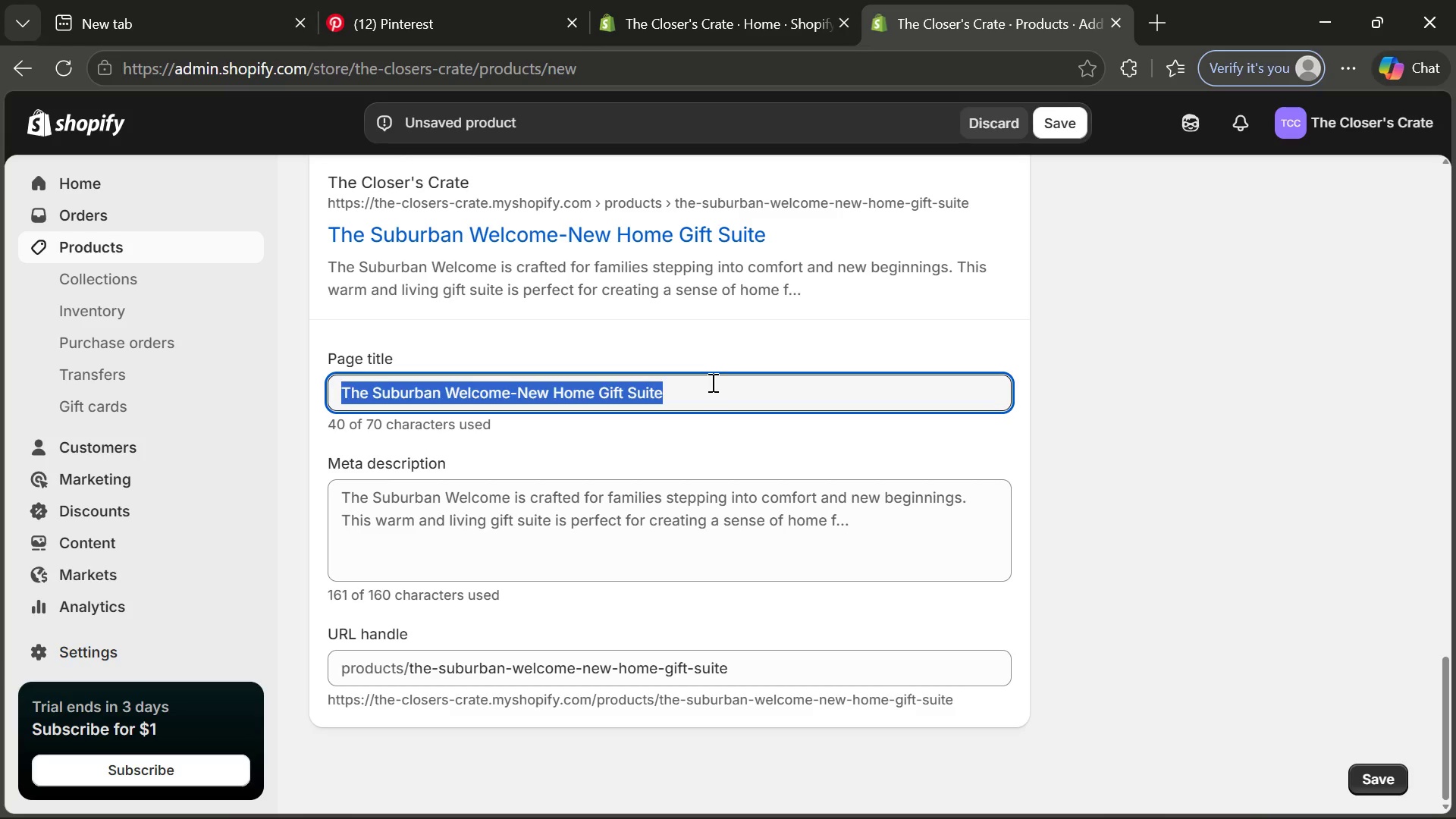 
key(Control+A)
 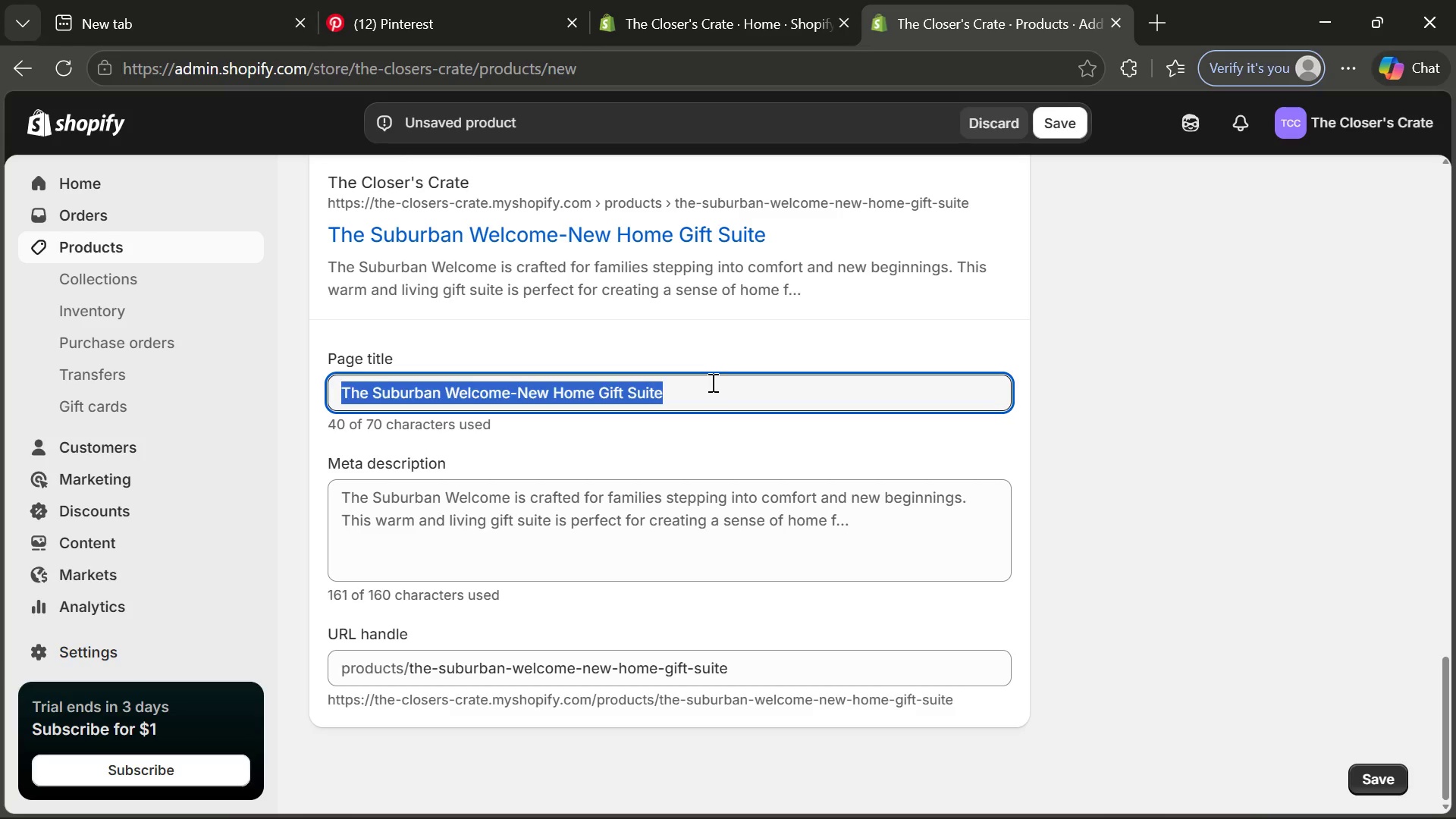 
key(Backspace)
type(Relator Closing )
 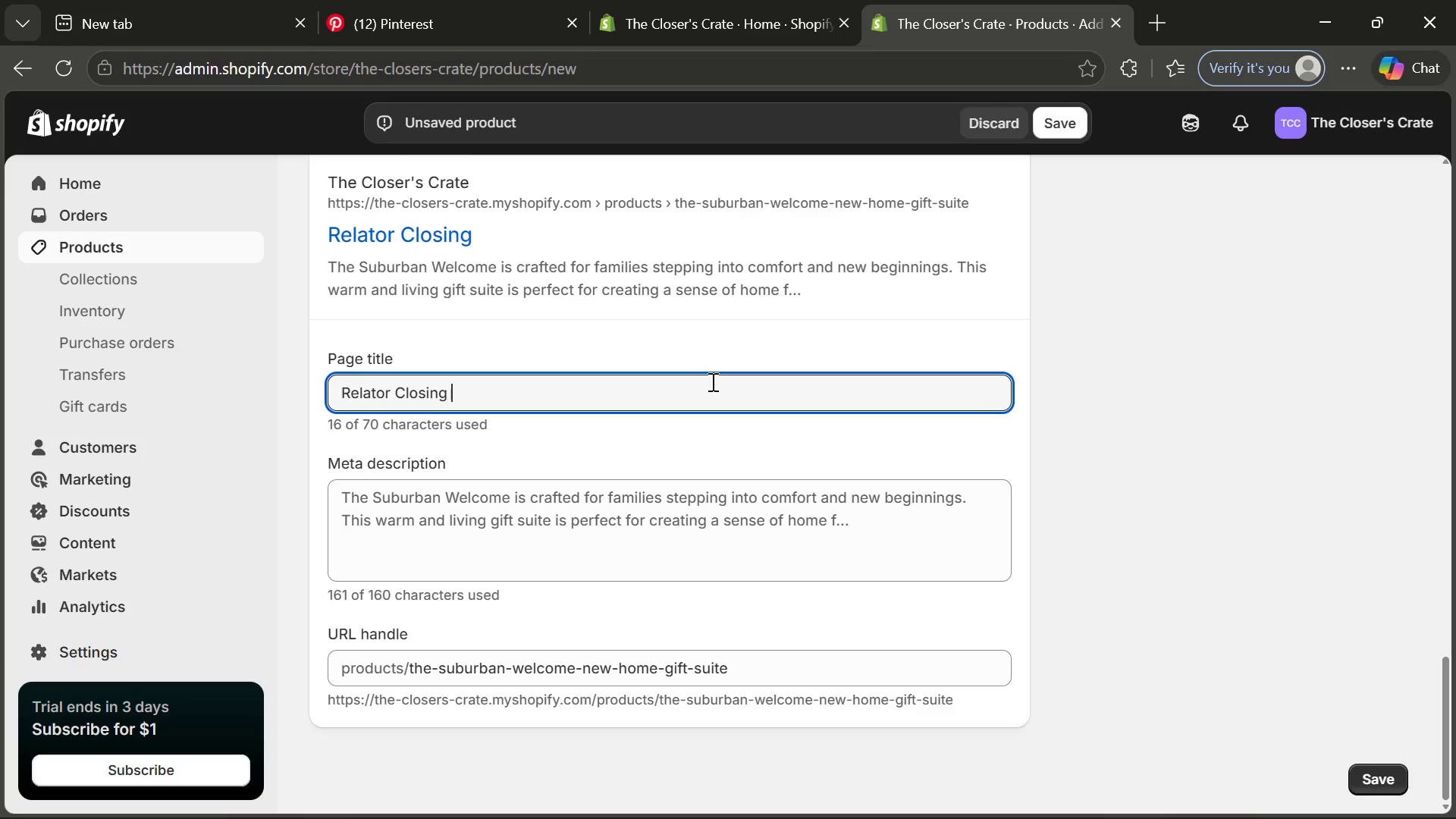 
left_click([711, 381])
 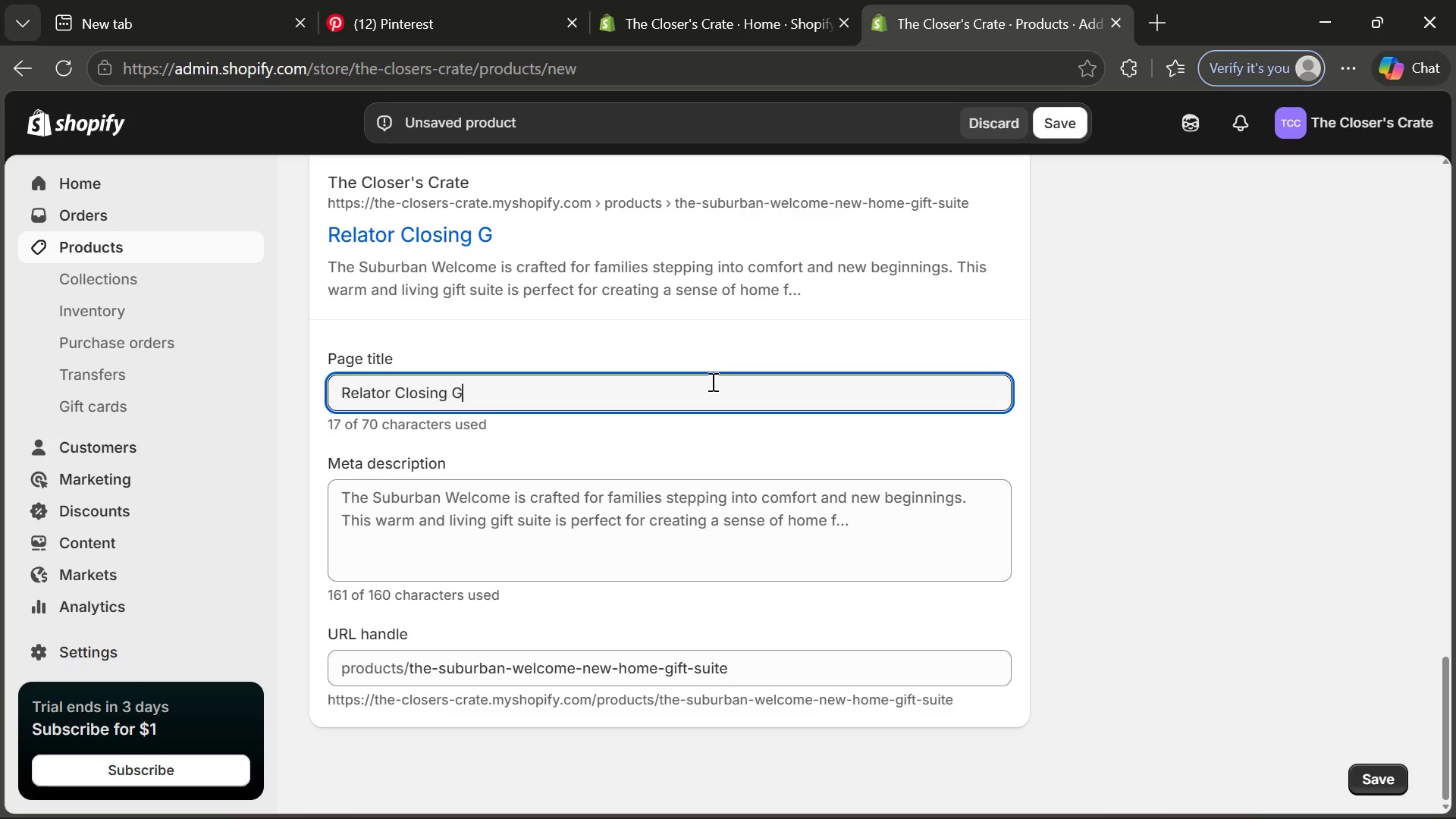 
type(Gift Box| Suburban New Home Package)
 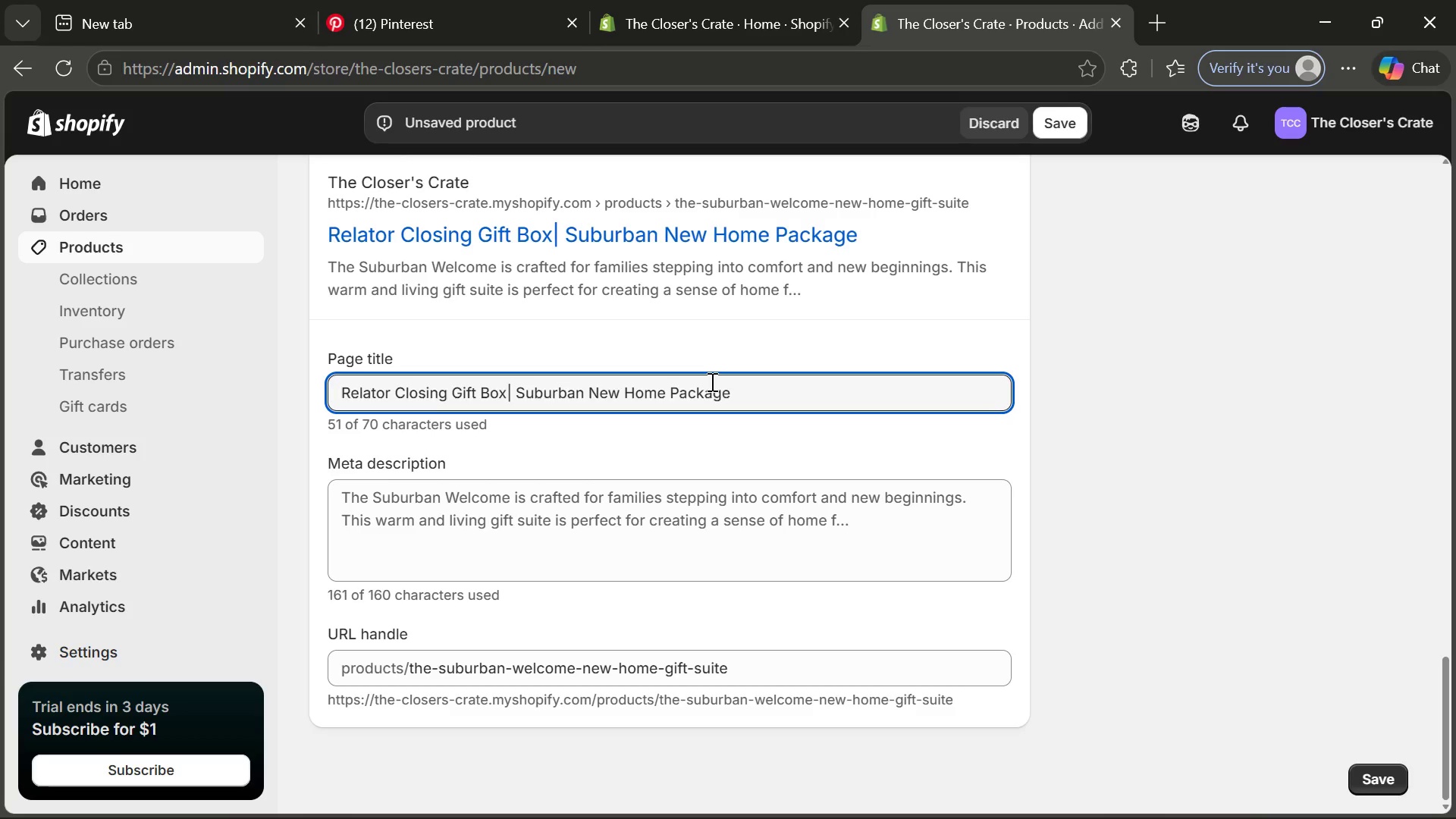 
left_click([563, 519])
 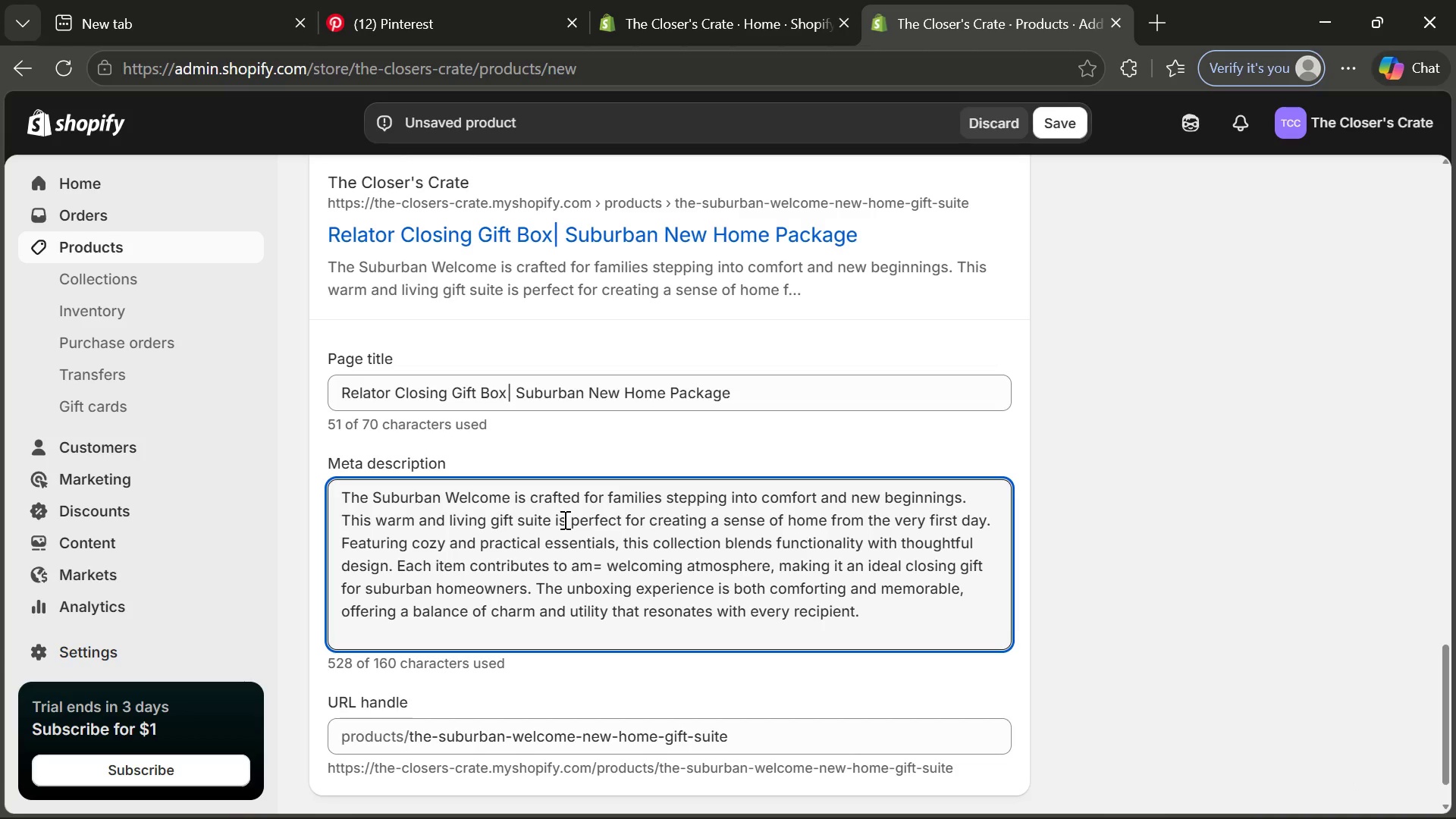 
key(Control+A)
 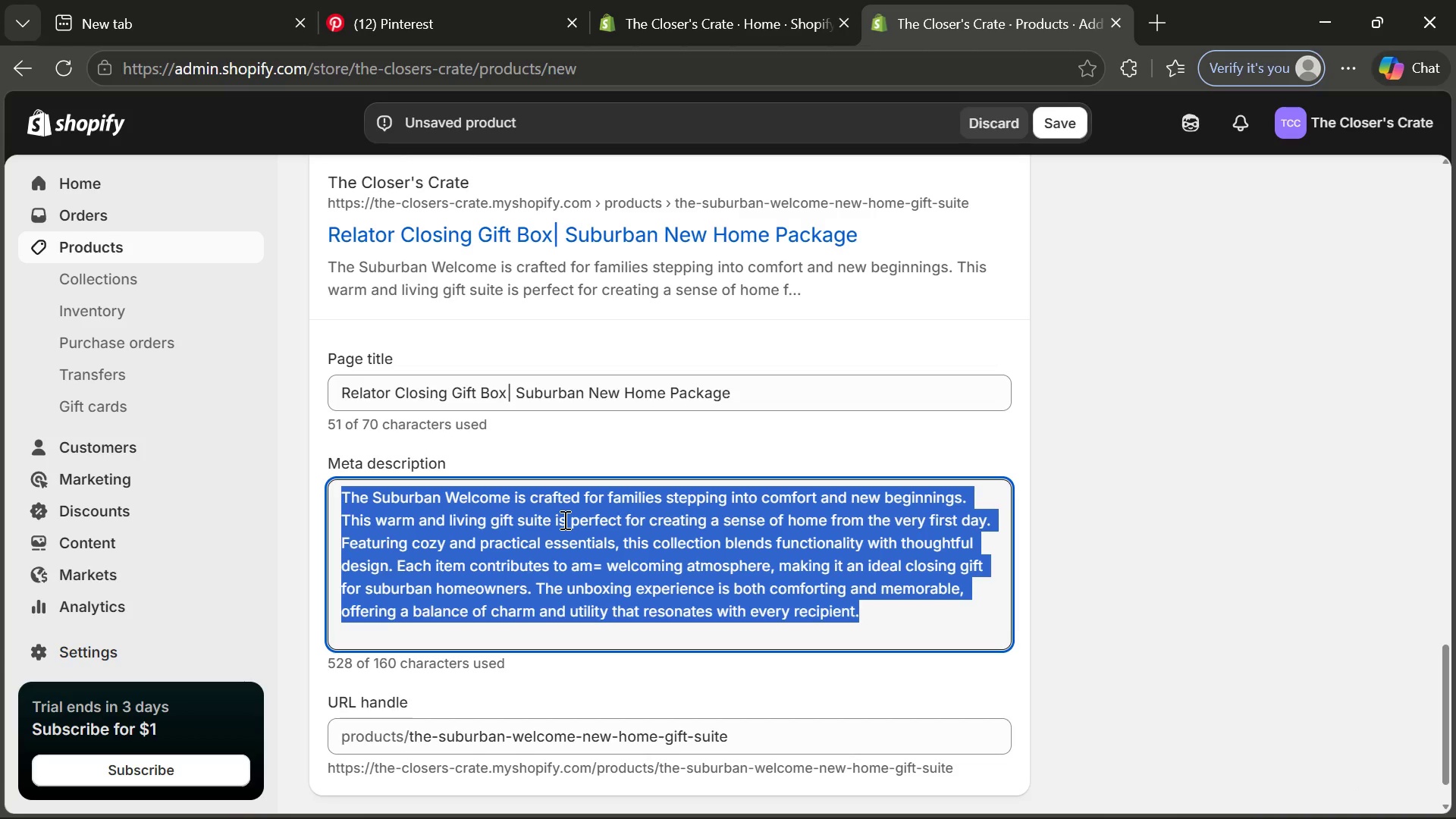 
key(Backspace)
type(Perfect closu)
key(Backspace)
type(im)
key(Backspace)
type(ng gift for families. The Suburban E)
key(Backspace)
type(Welcome gift box O)
key(Backspace)
type(offers cozy, practical items for new home )
key(Backspace)
type(owners.)
 